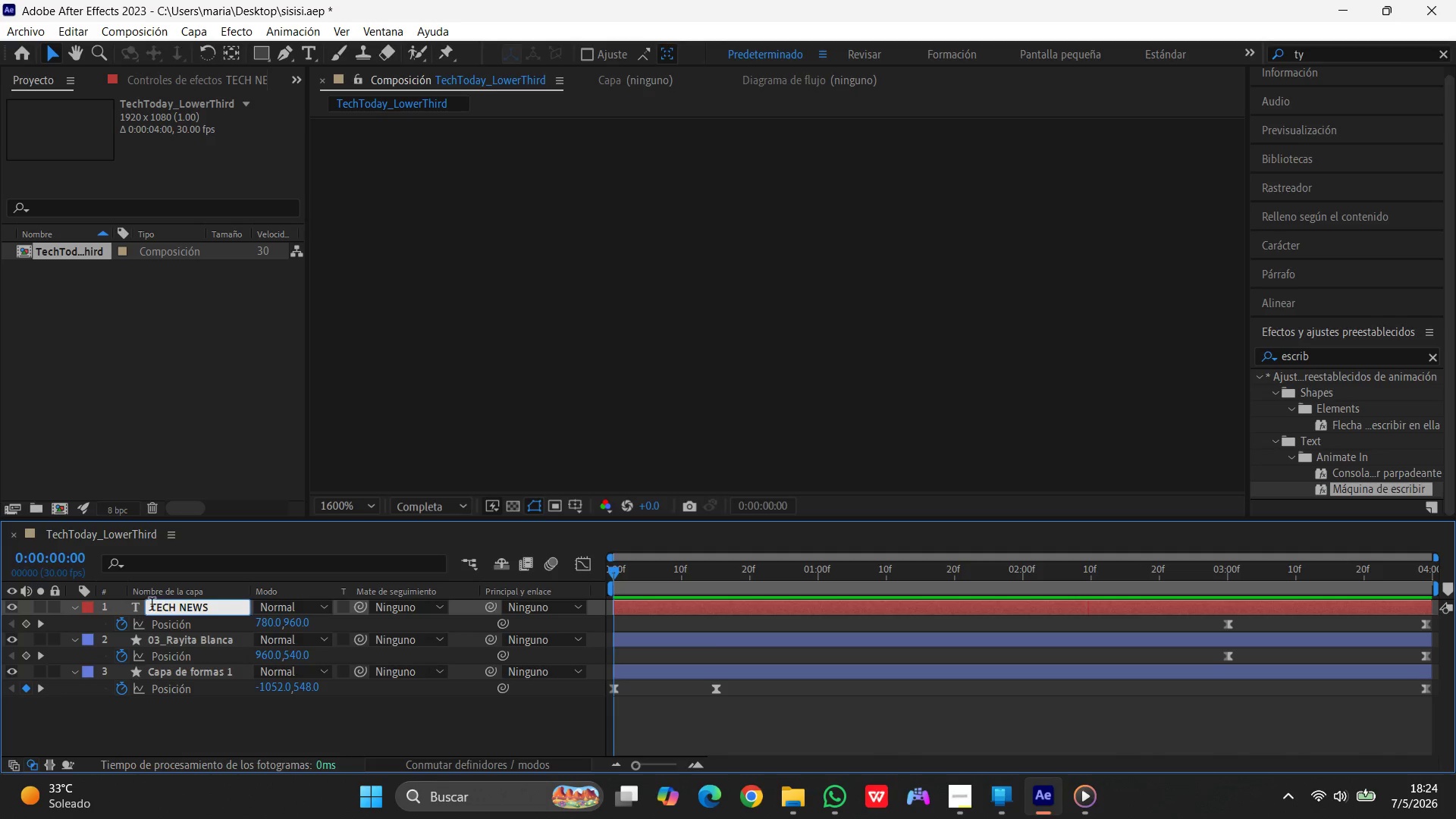 
left_click([150, 610])
 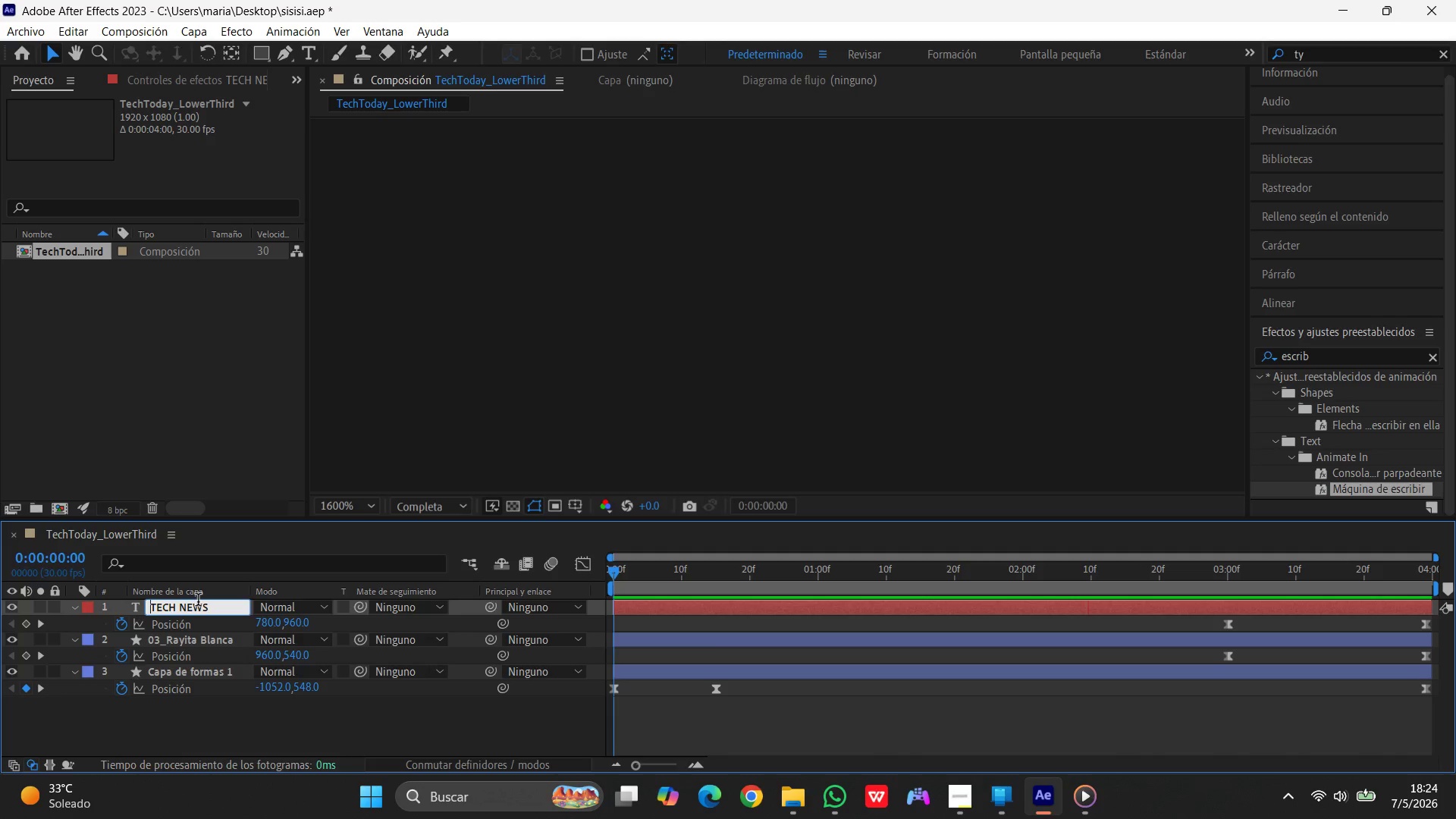 
type(02_Texto_)
 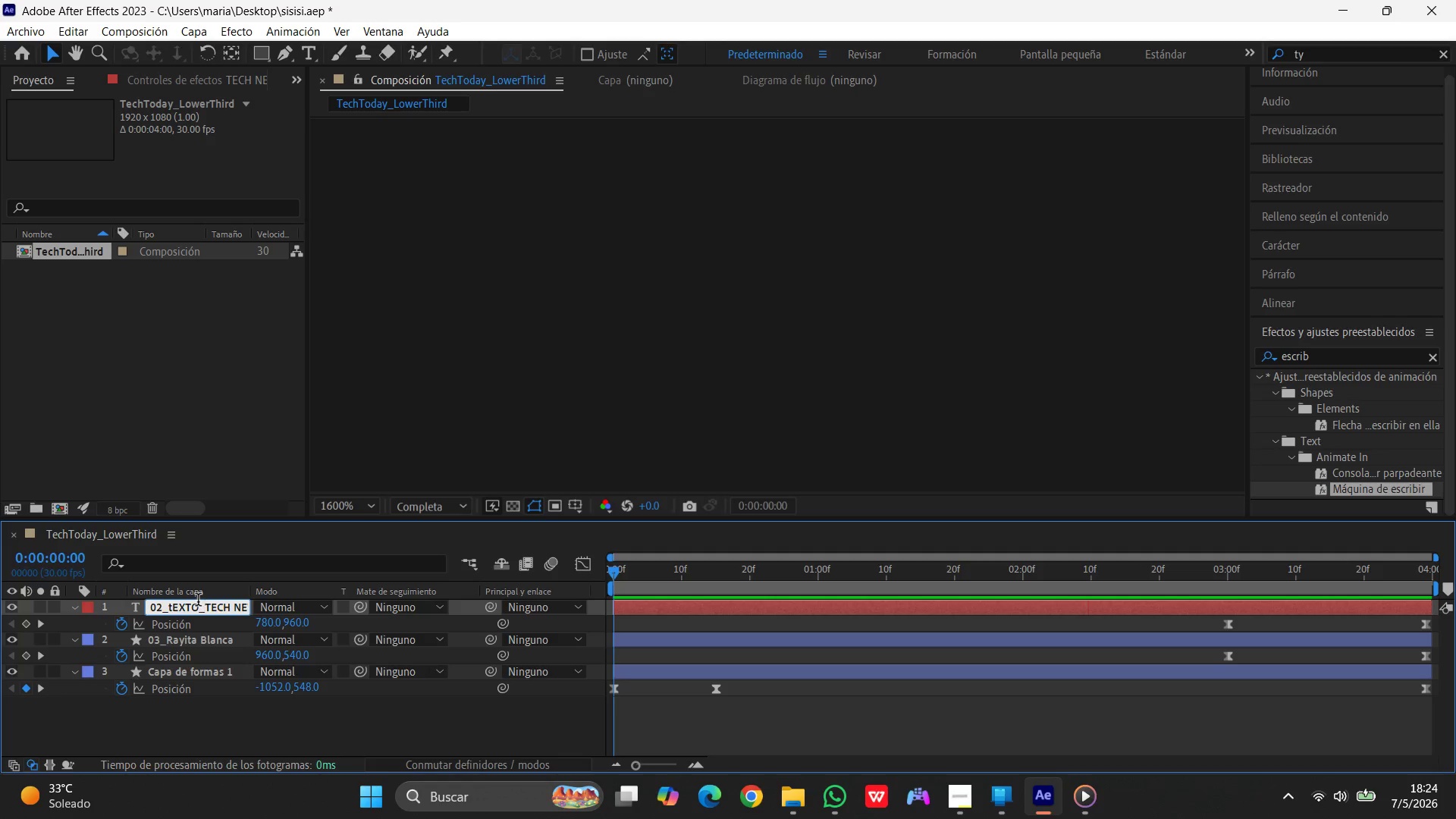 
left_click([232, 609])
 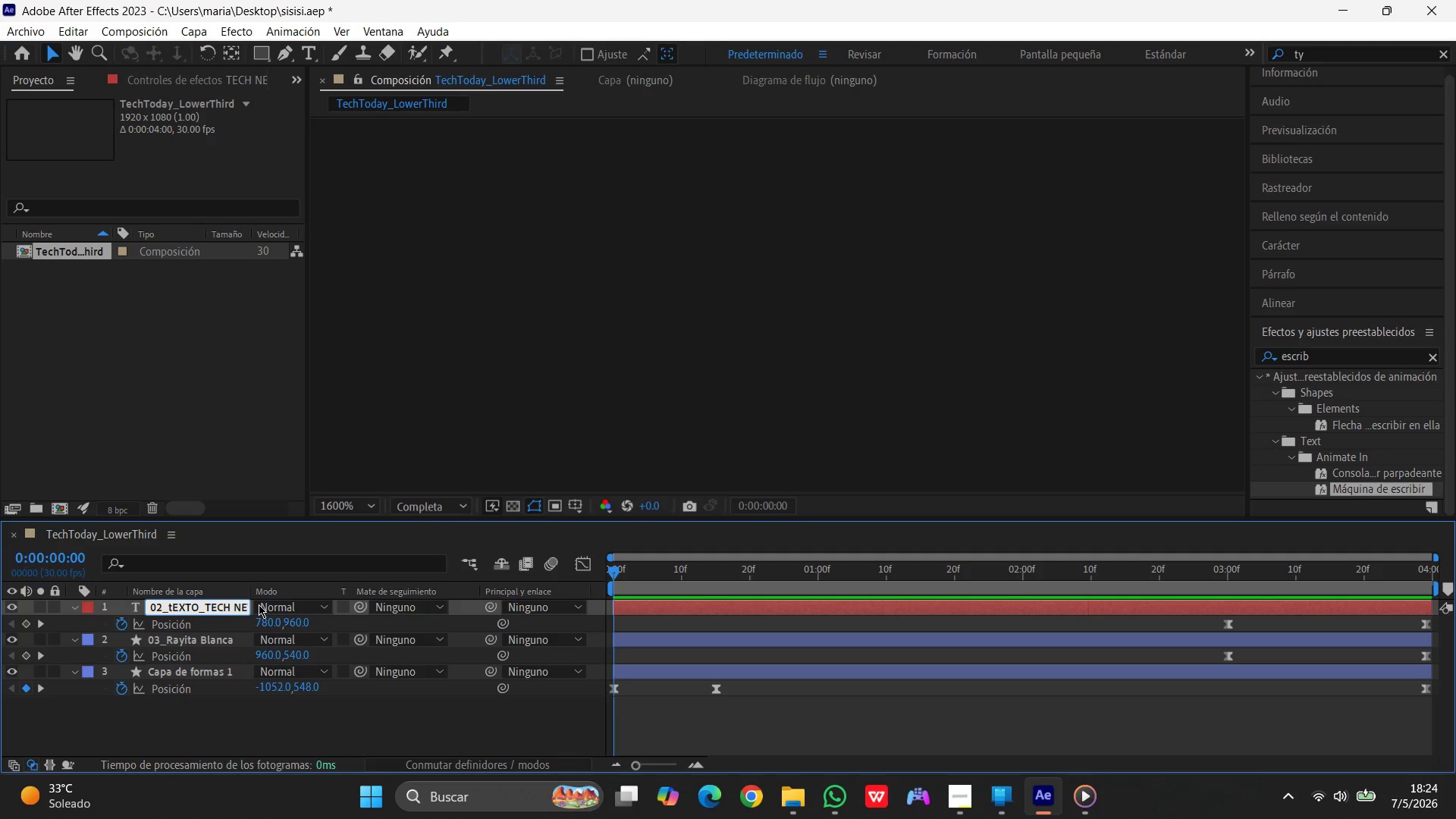 
key(Backspace)
 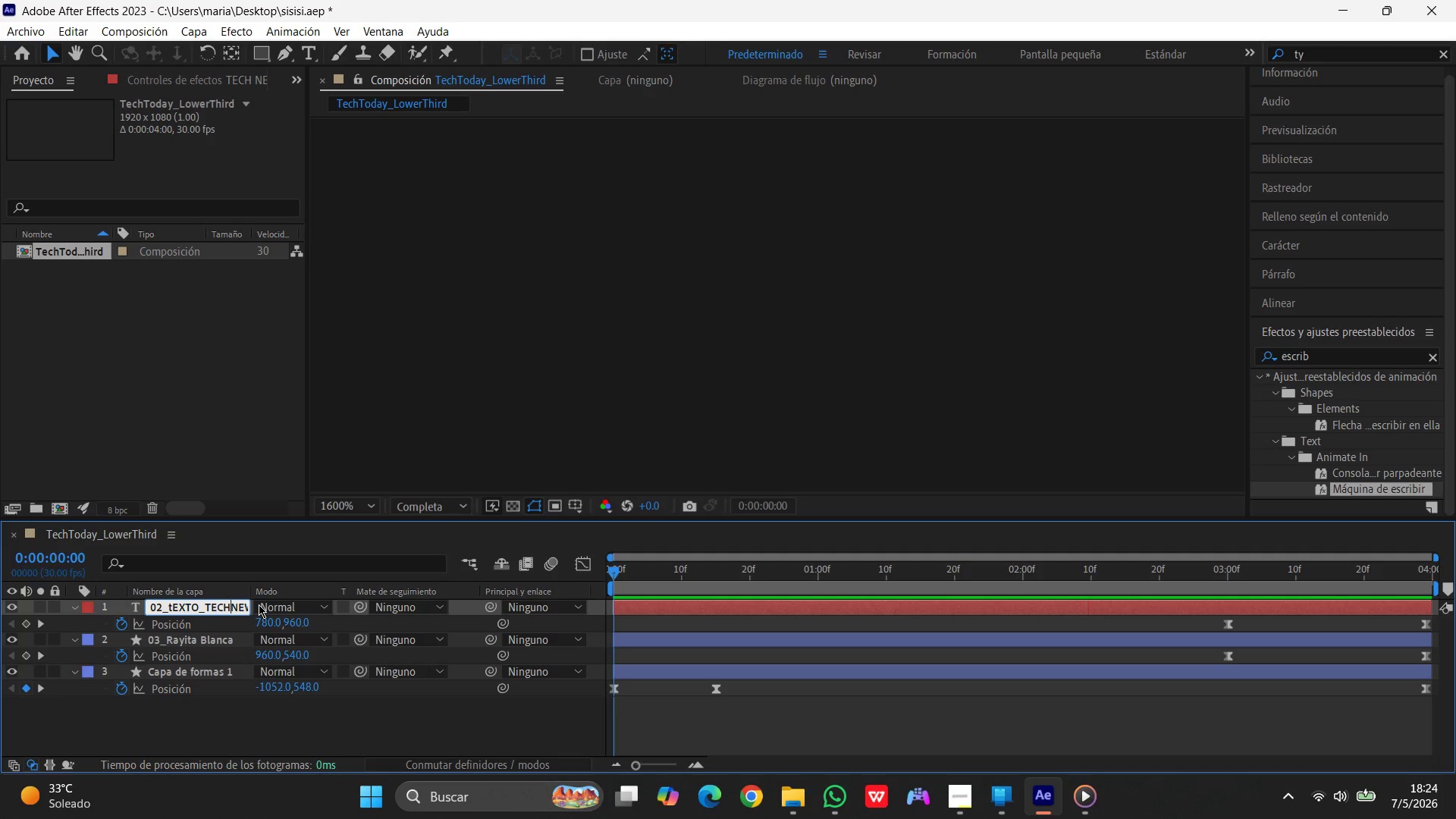 
key(Shift+ShiftRight)
 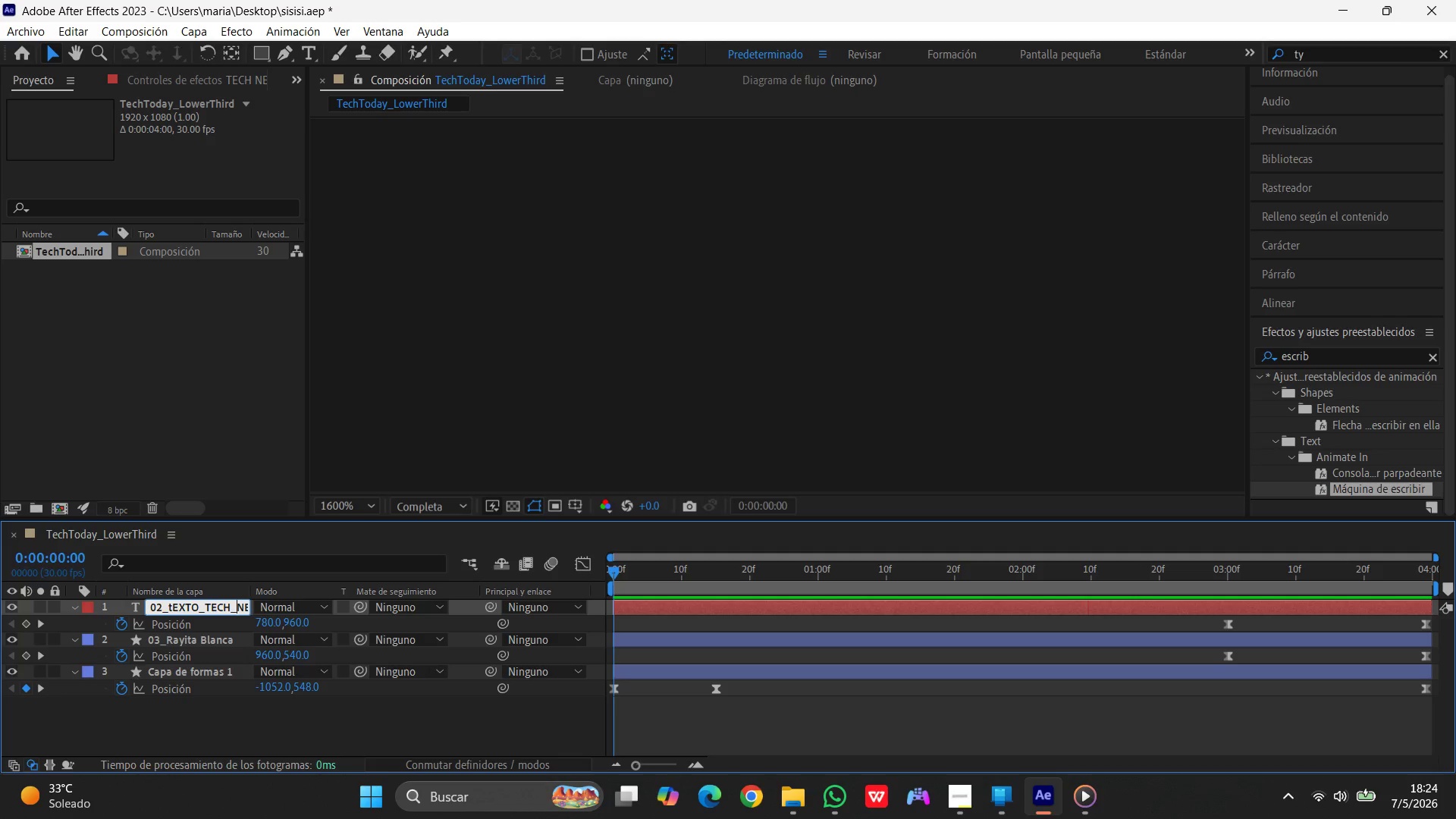 
key(Shift+Minus)
 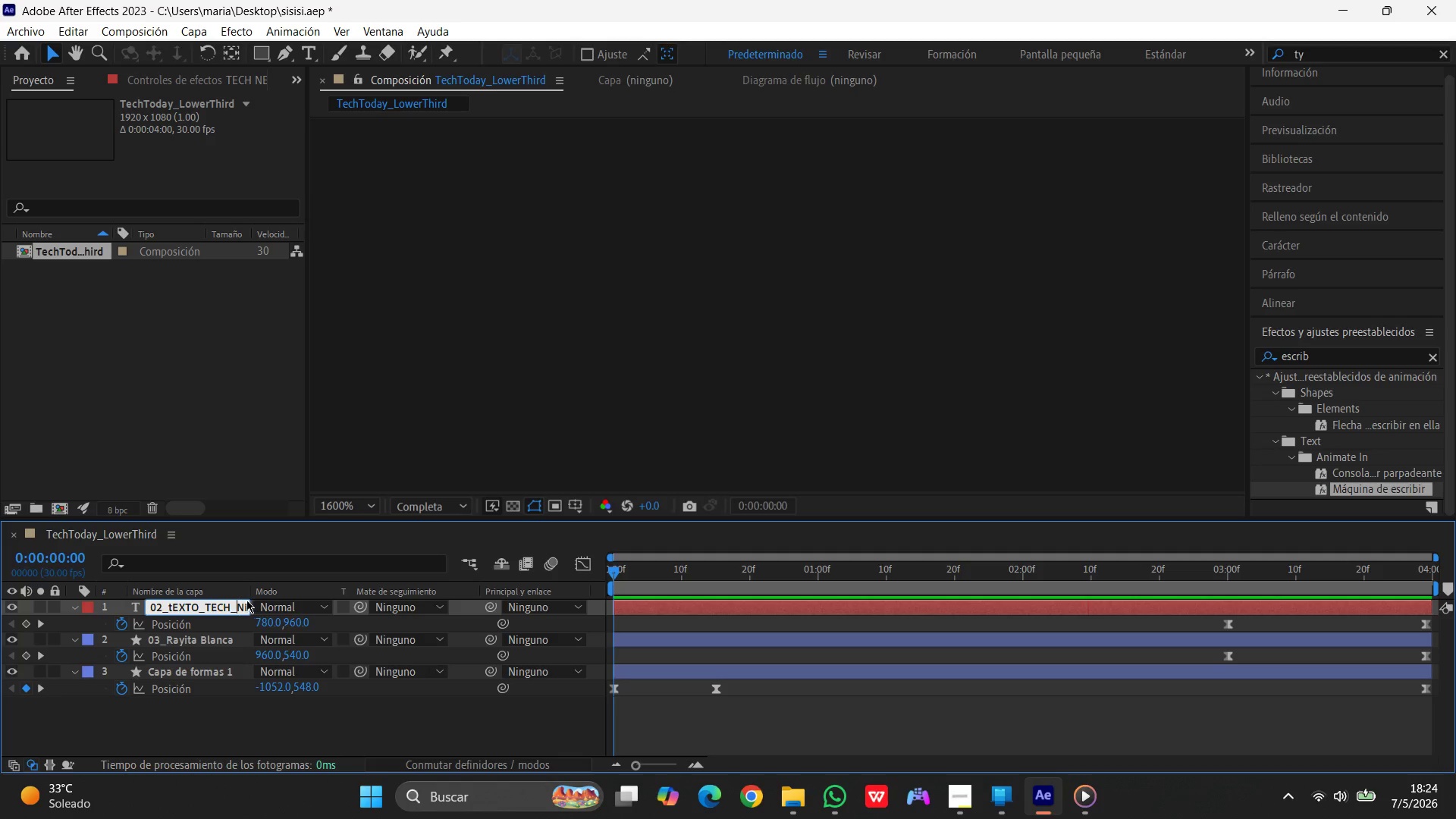 
left_click([185, 675])
 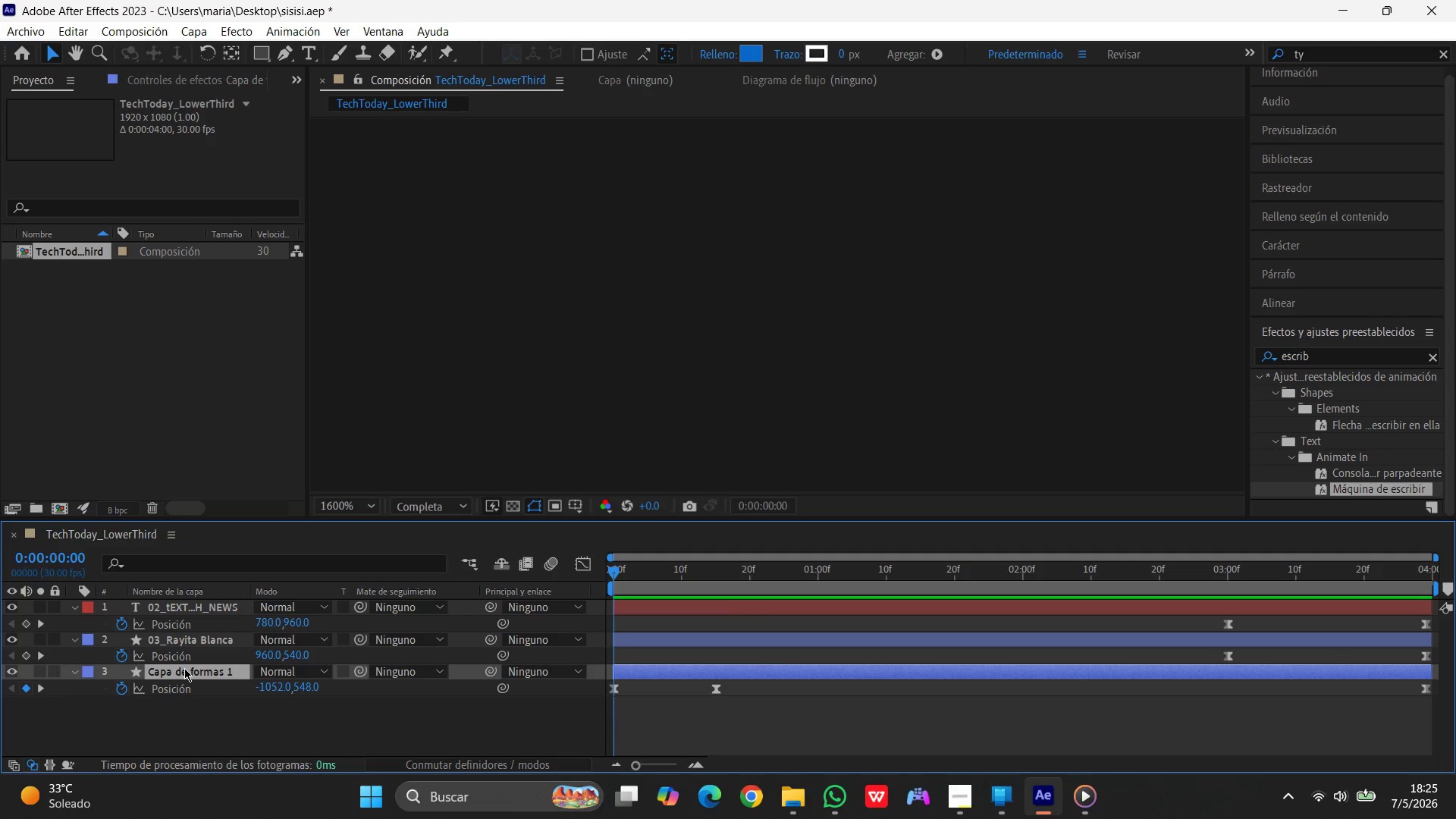 
left_click([181, 673])
 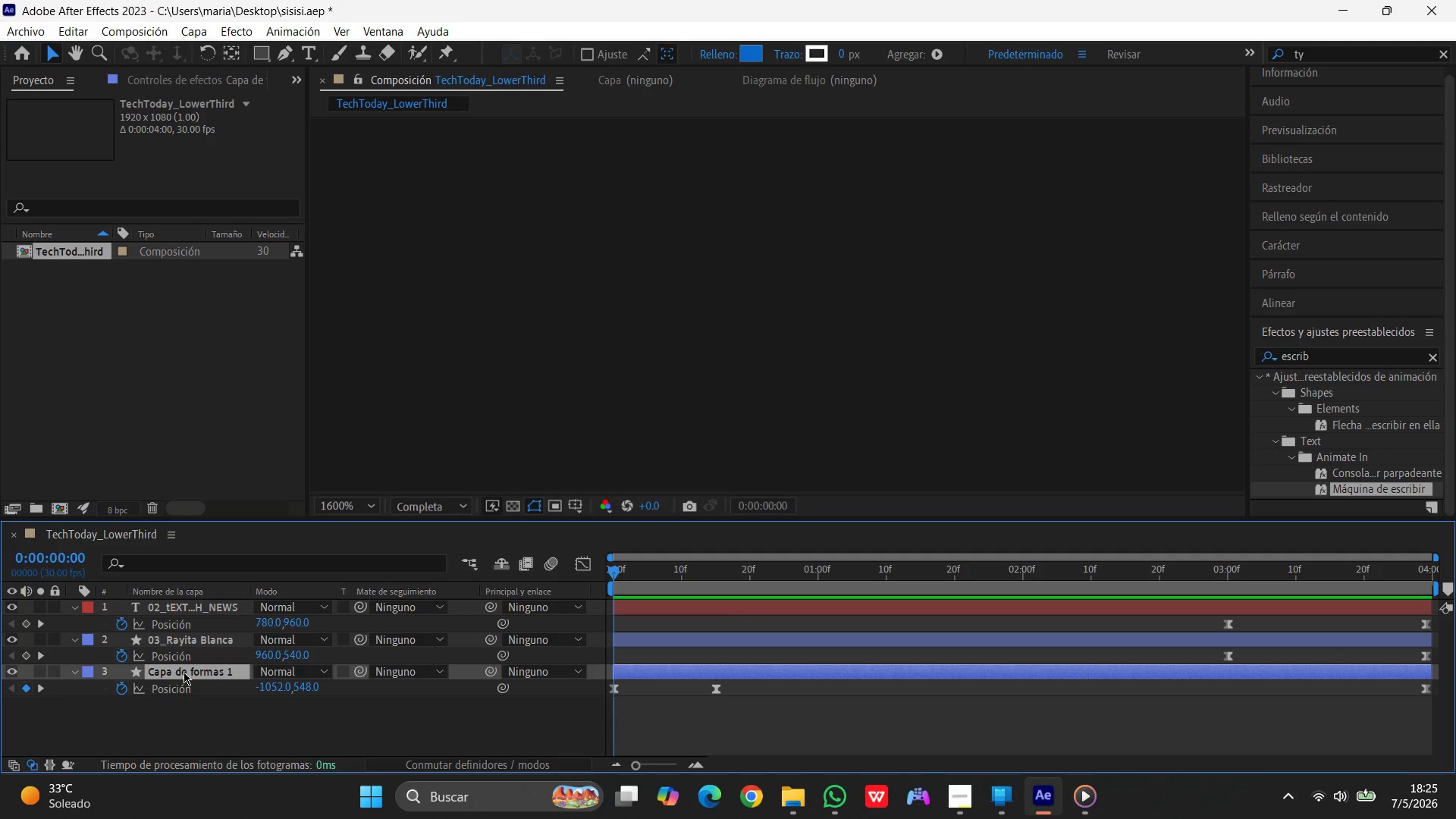 
key(Enter)
 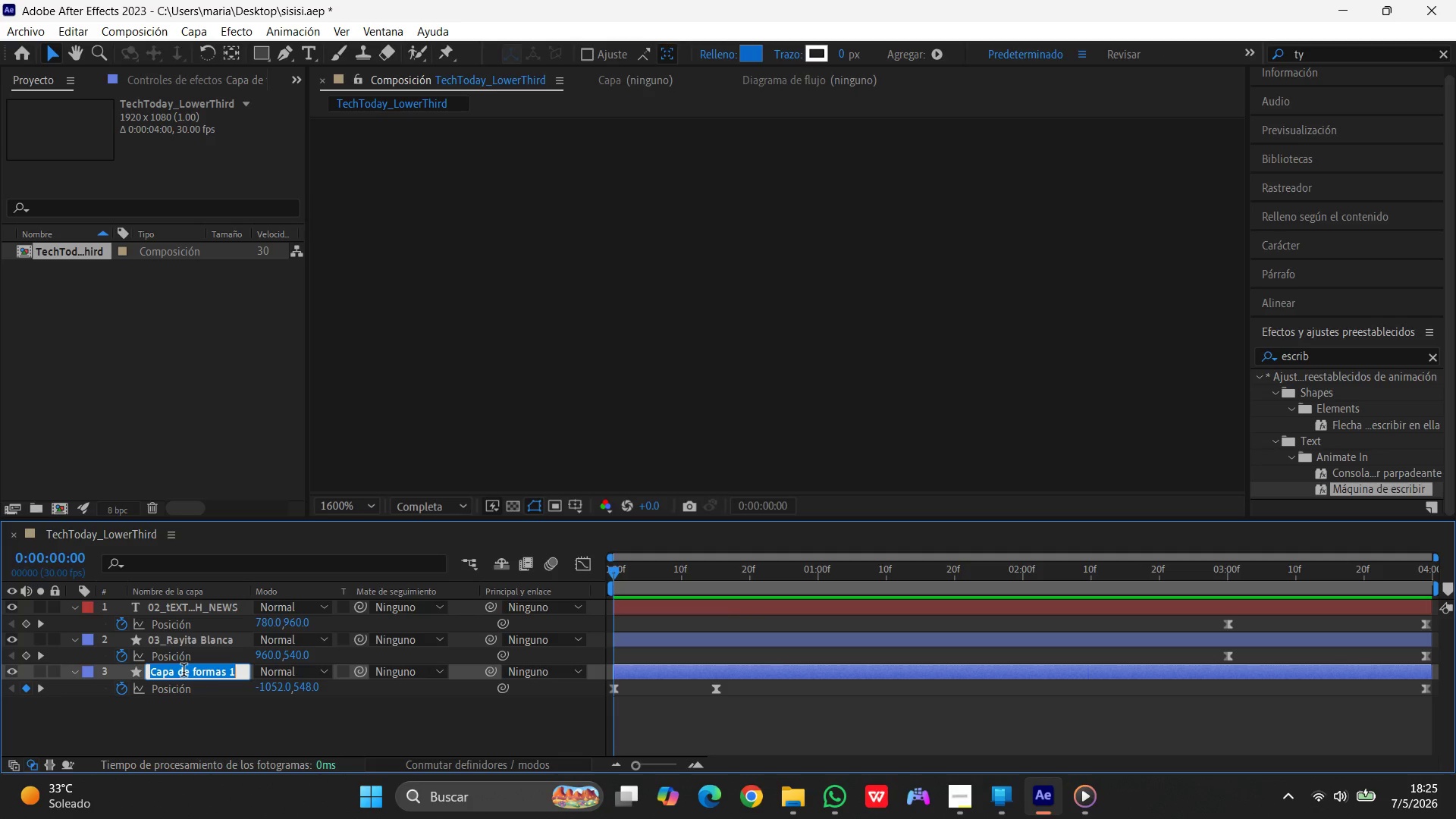 
type(01_BARRA]])
key(Backspace)
key(Backspace)
key(Backspace)
key(Backspace)
key(Backspace)
key(Backspace)
type(arra_Azul)
 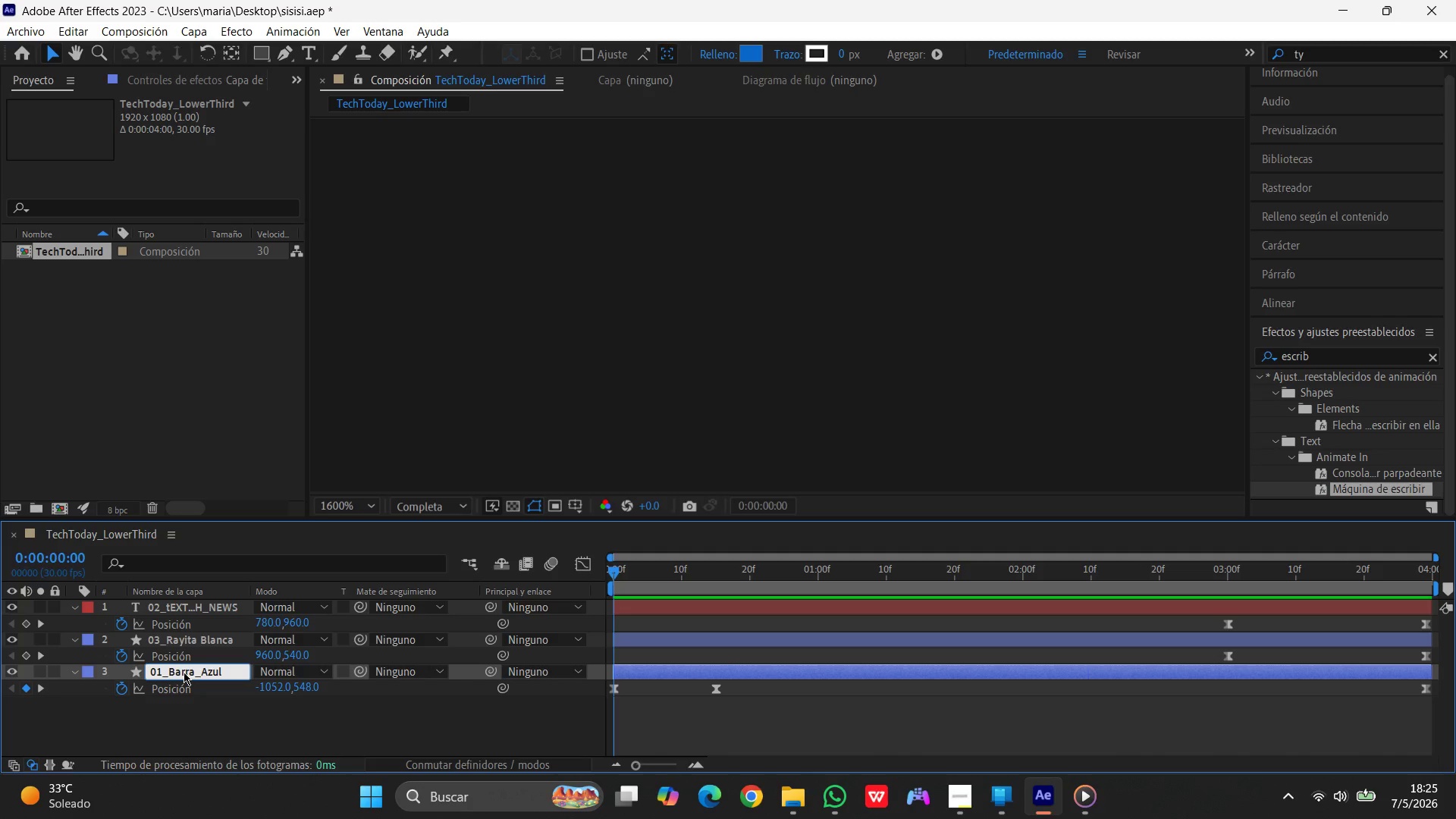 
wait(6.77)
 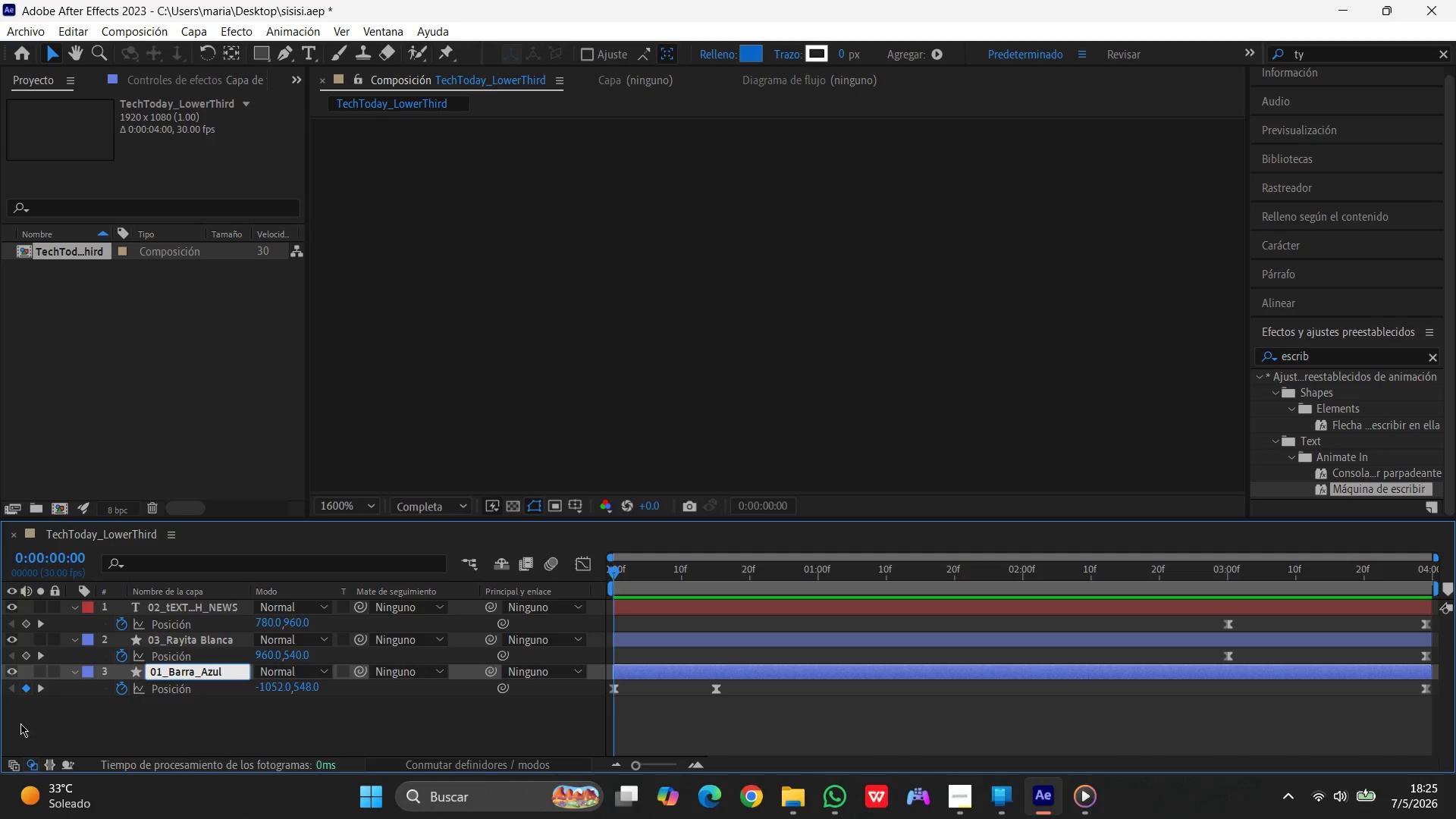 
left_click([184, 720])
 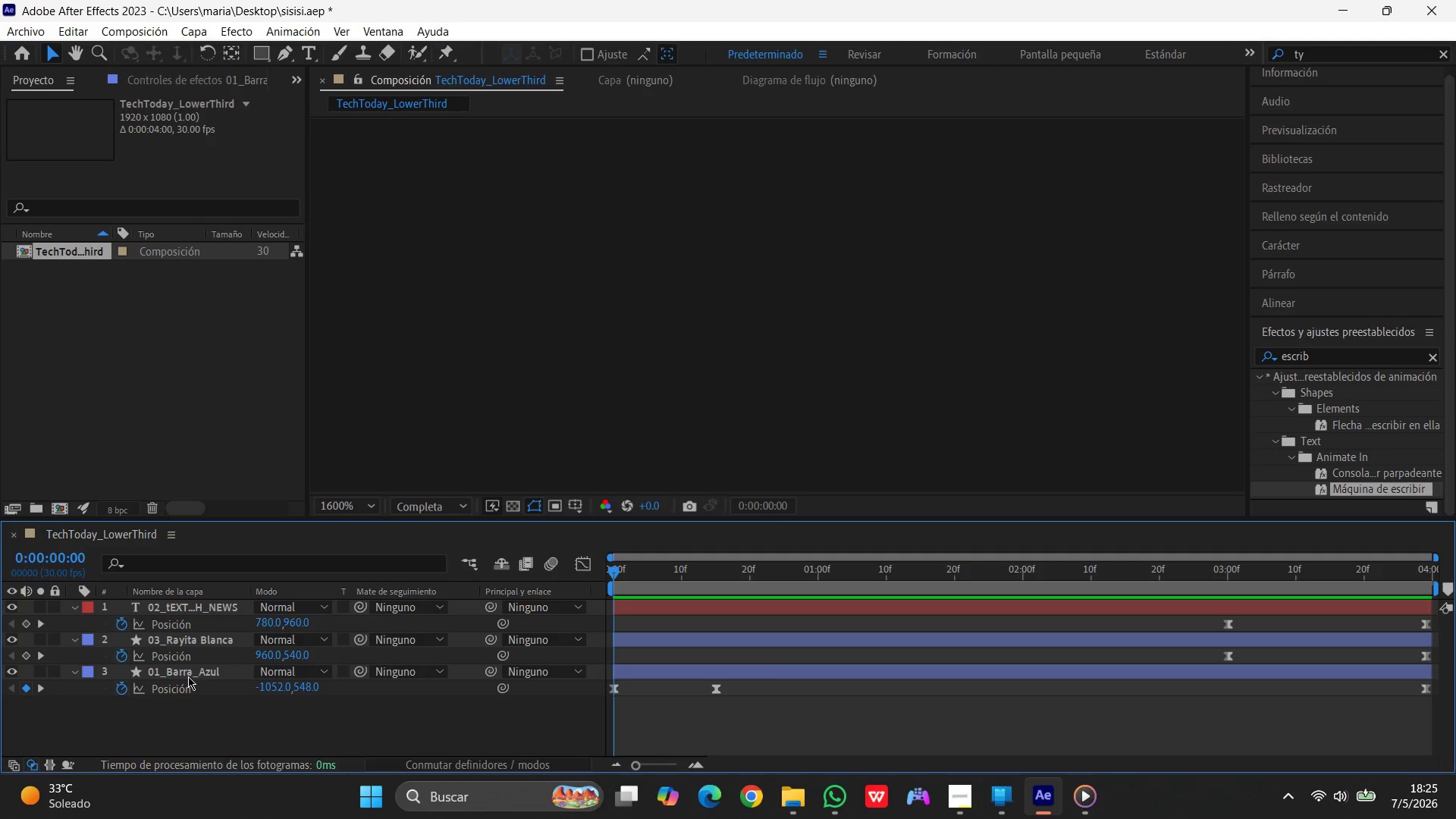 
left_click_drag(start_coordinate=[188, 676], to_coordinate=[179, 600])
 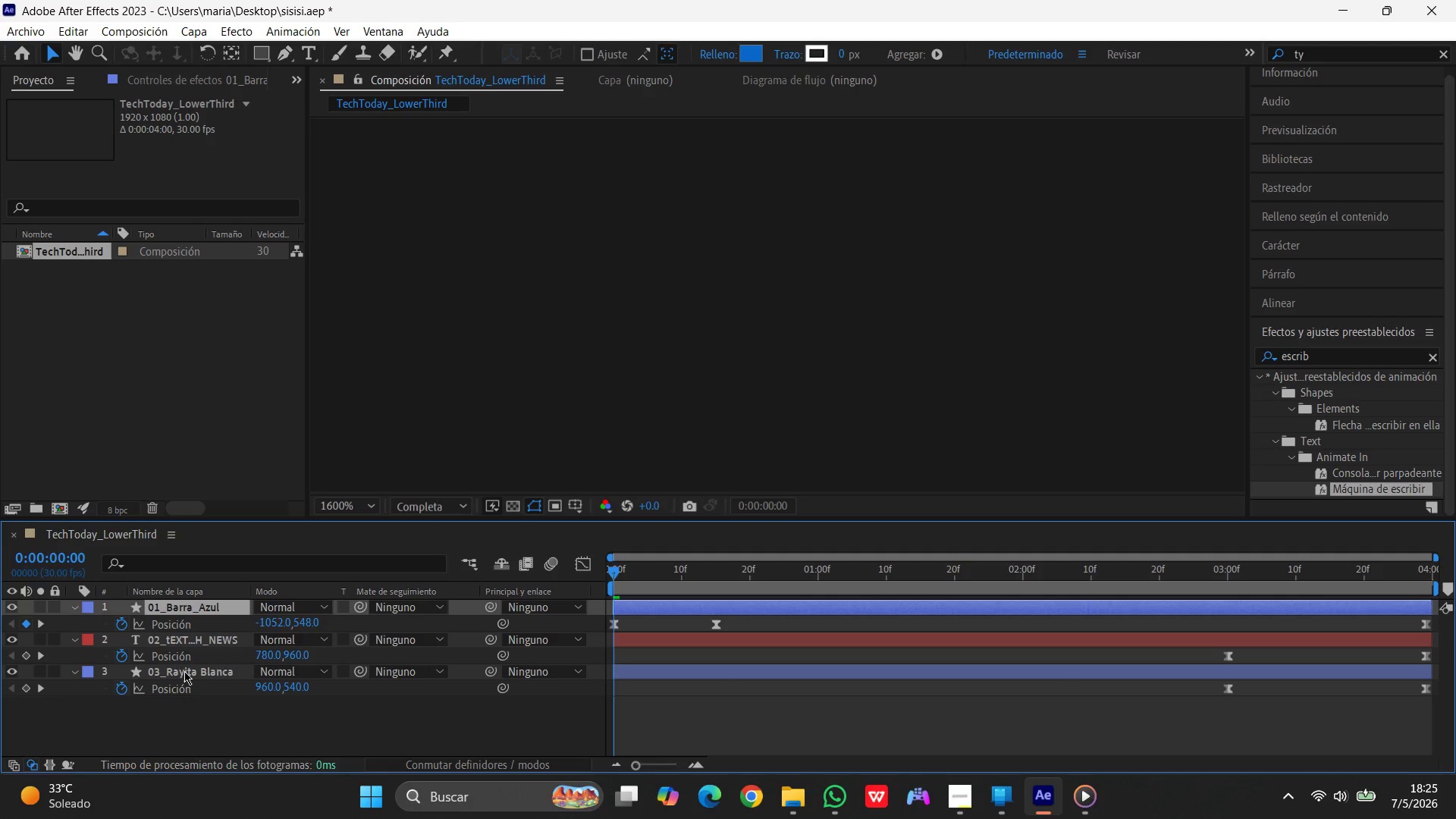 
left_click([184, 671])
 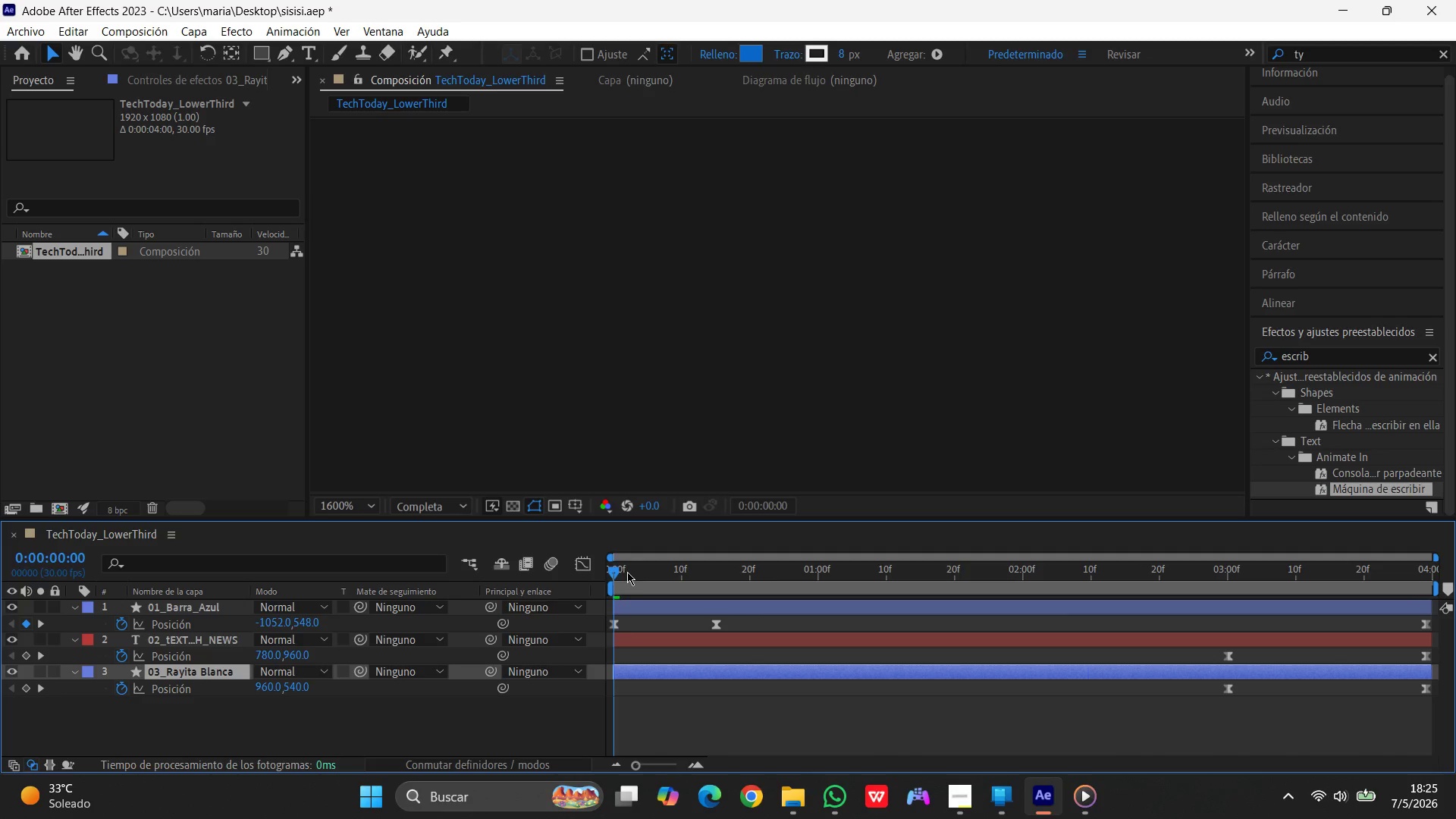 
key(Space)
 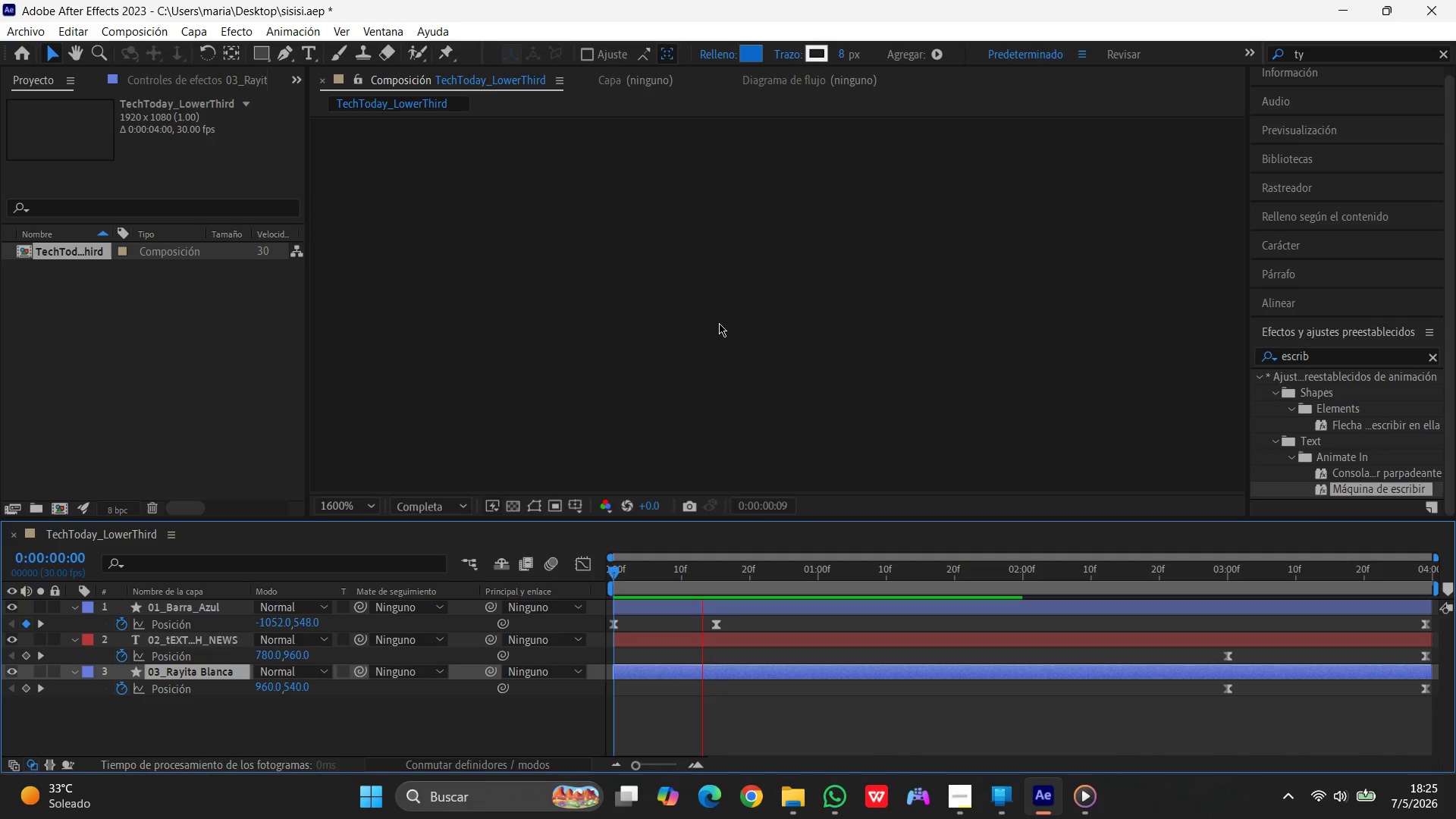 
scroll: coordinate [719, 323], scroll_direction: down, amount: 5.0
 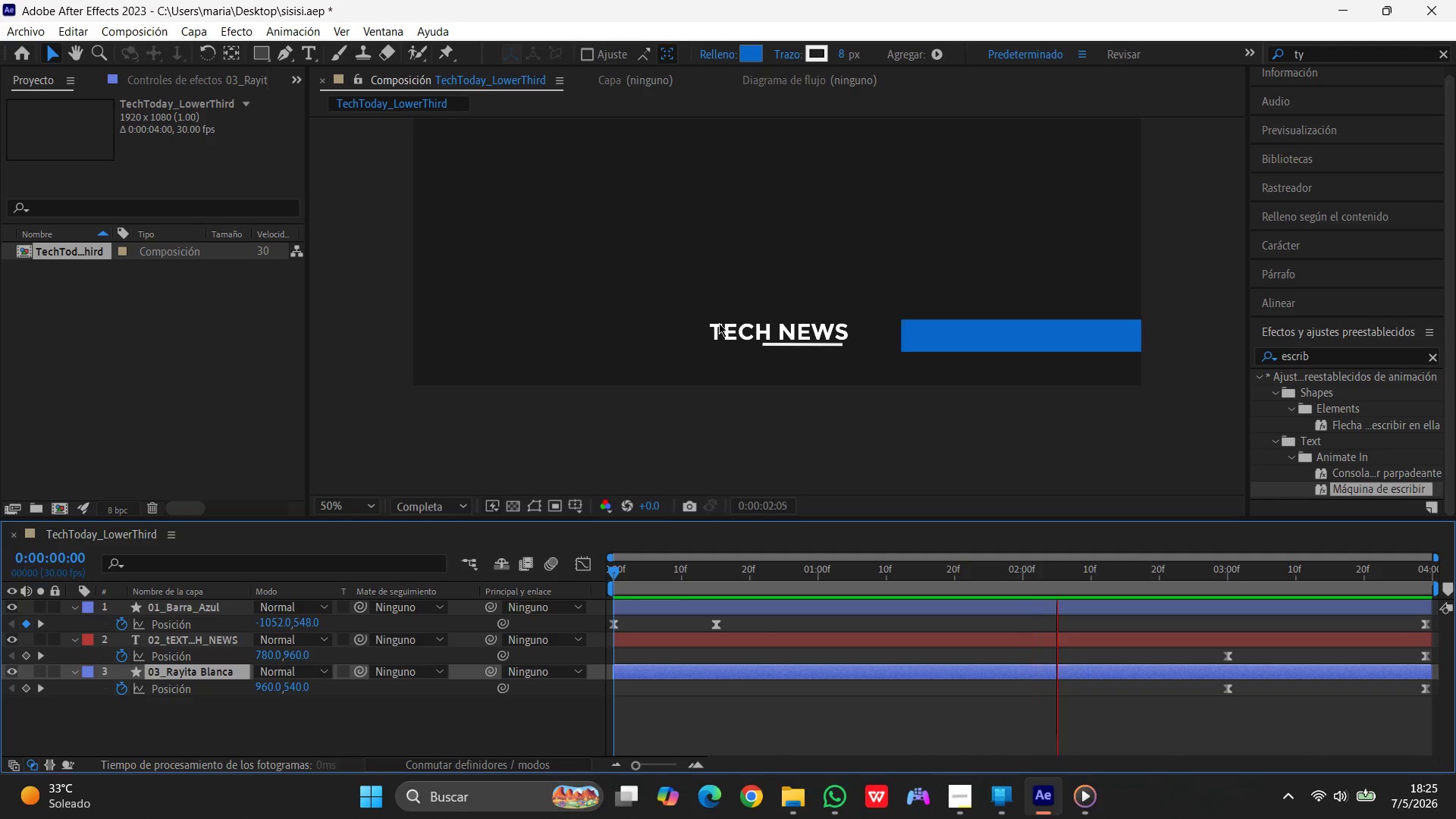 
key(Space)
 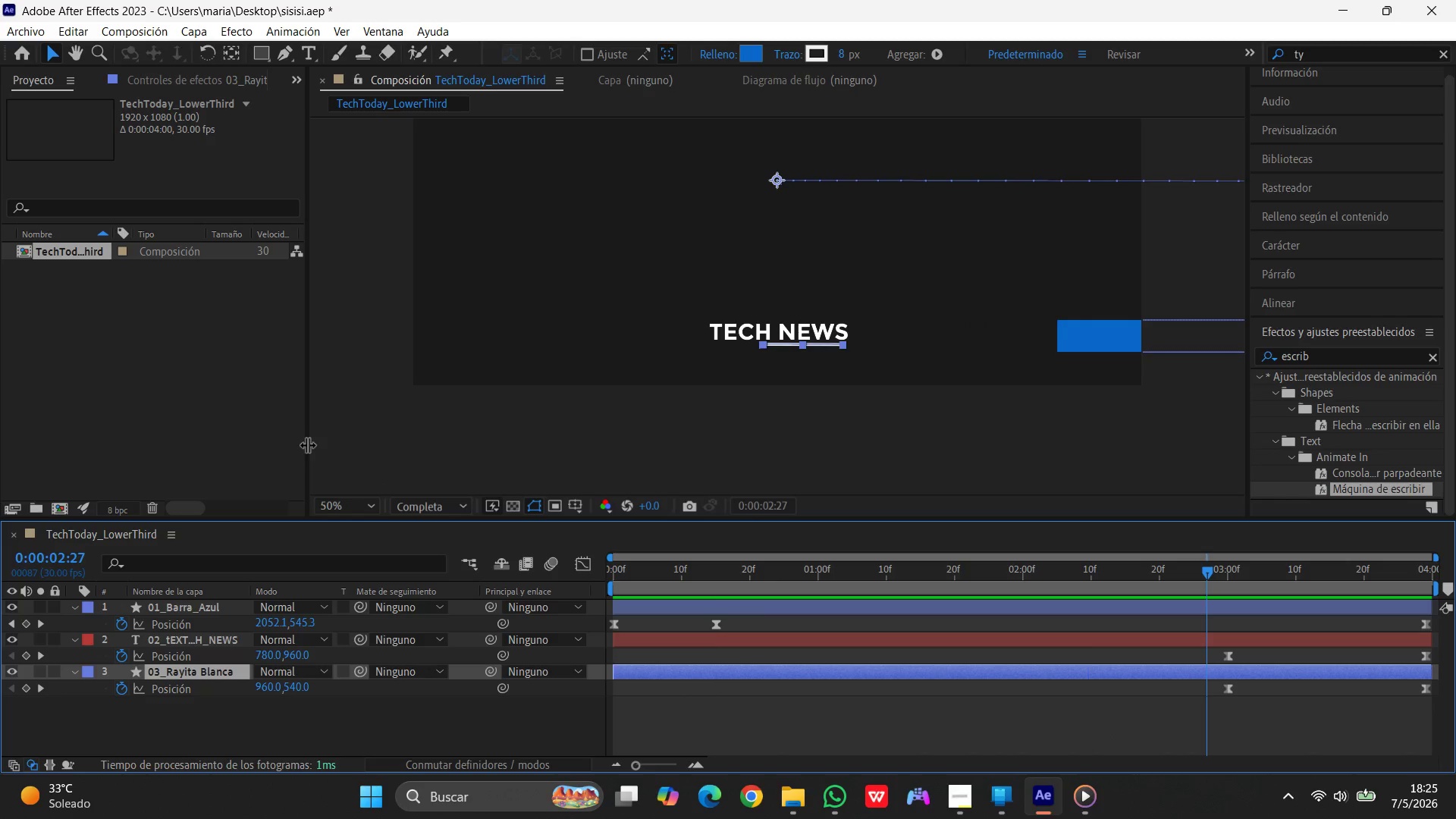 
left_click([36, 30])
 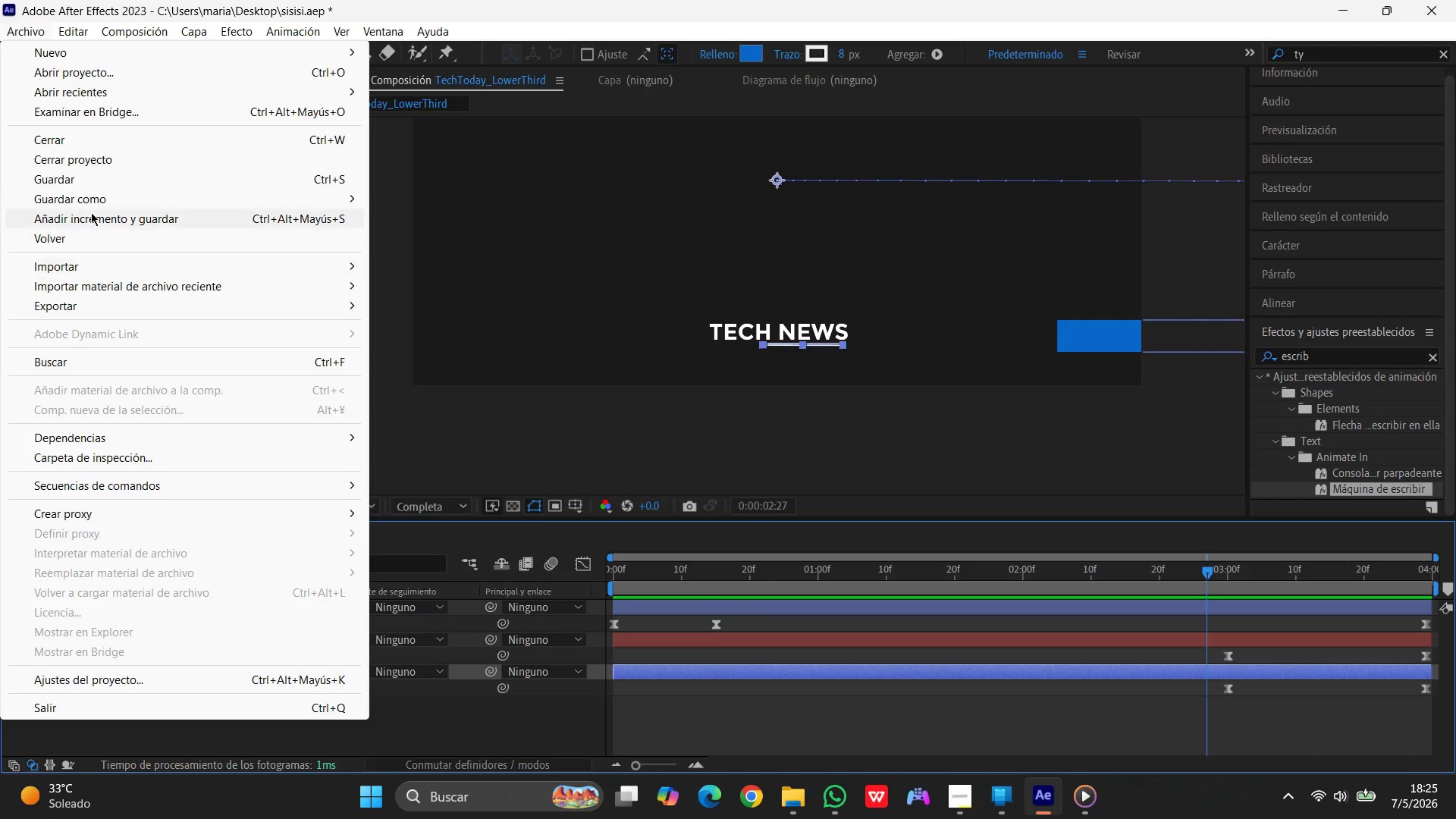 
left_click([87, 196])
 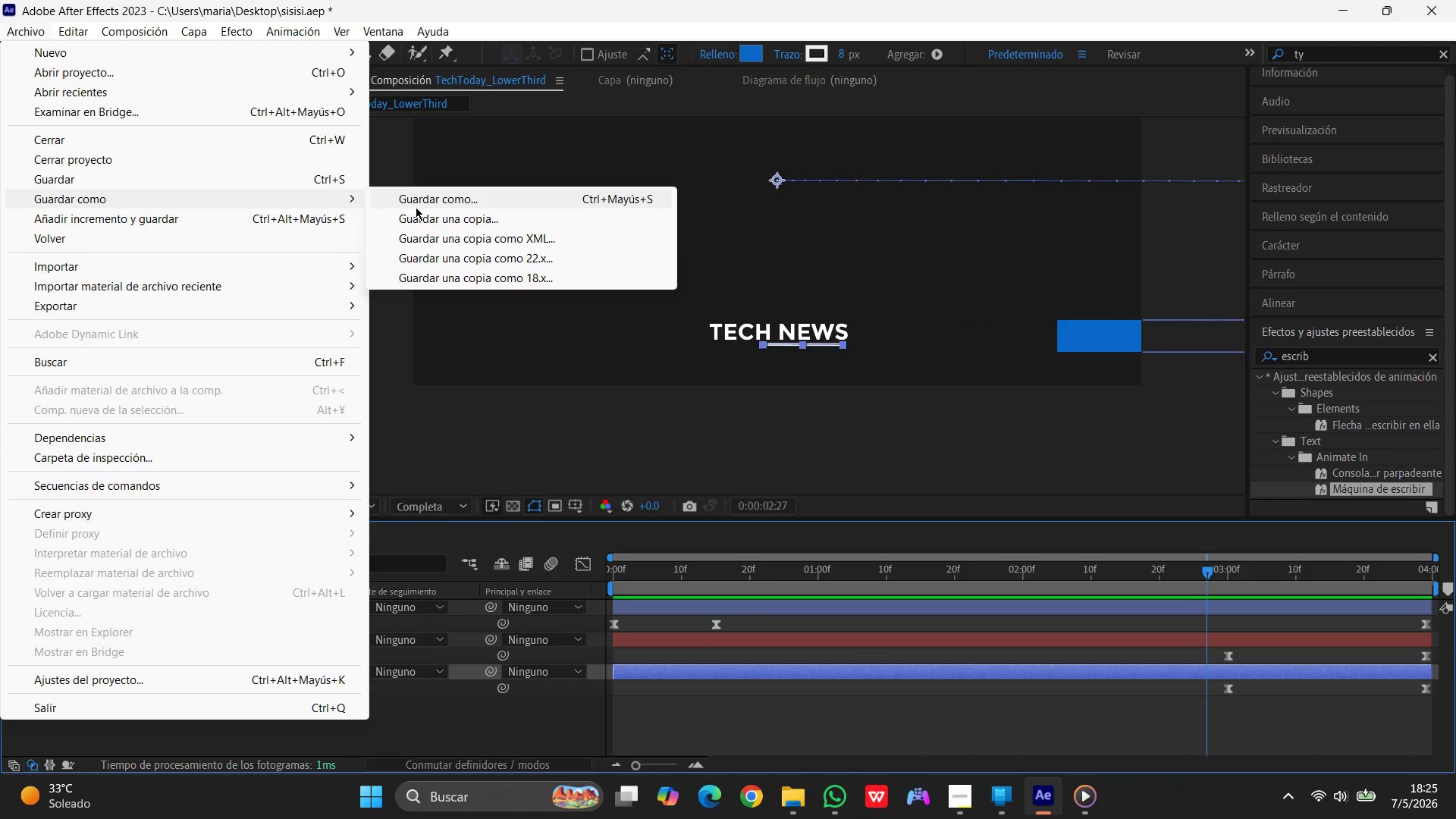 
left_click([419, 206])
 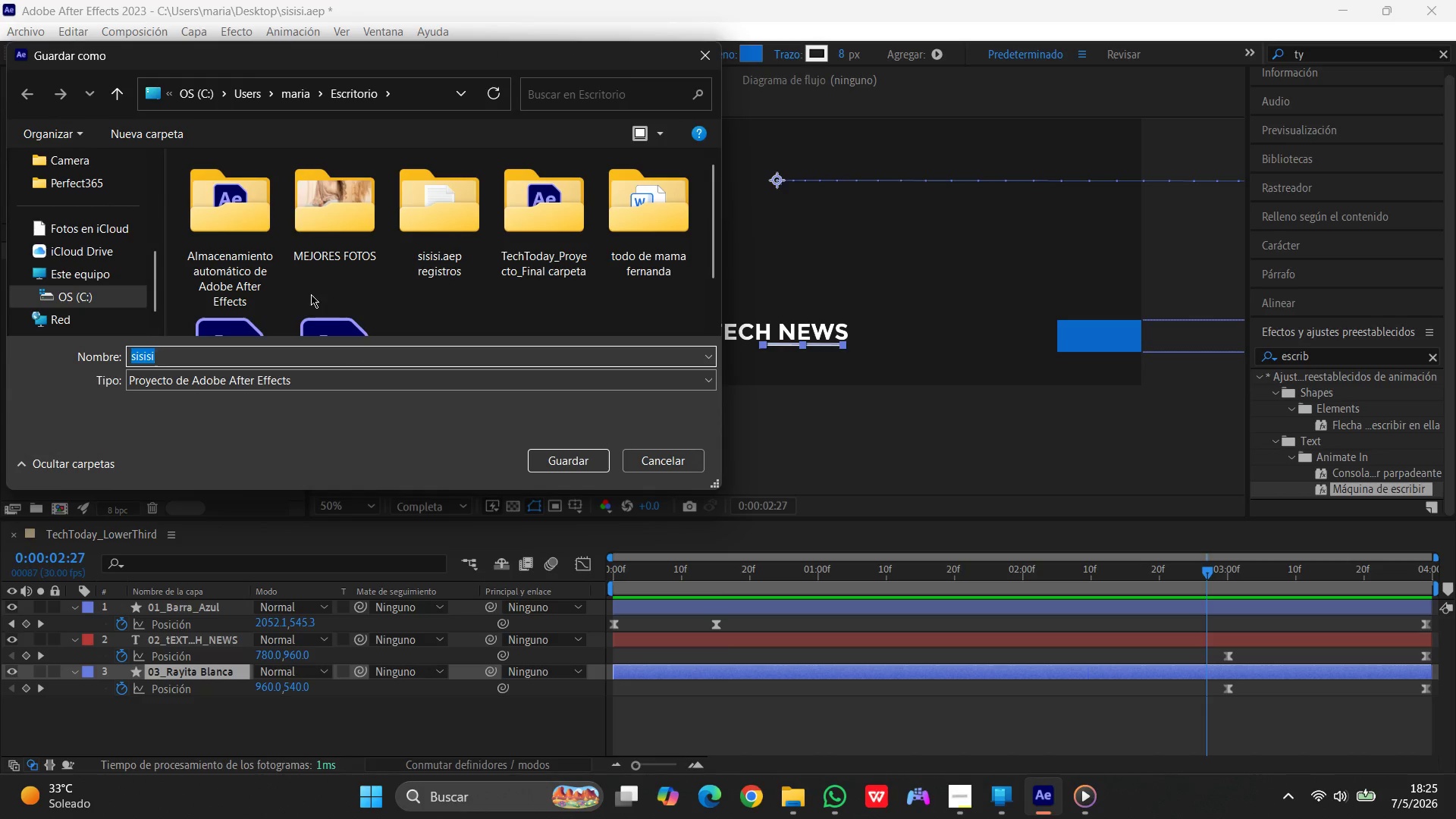 
left_click([212, 355])
 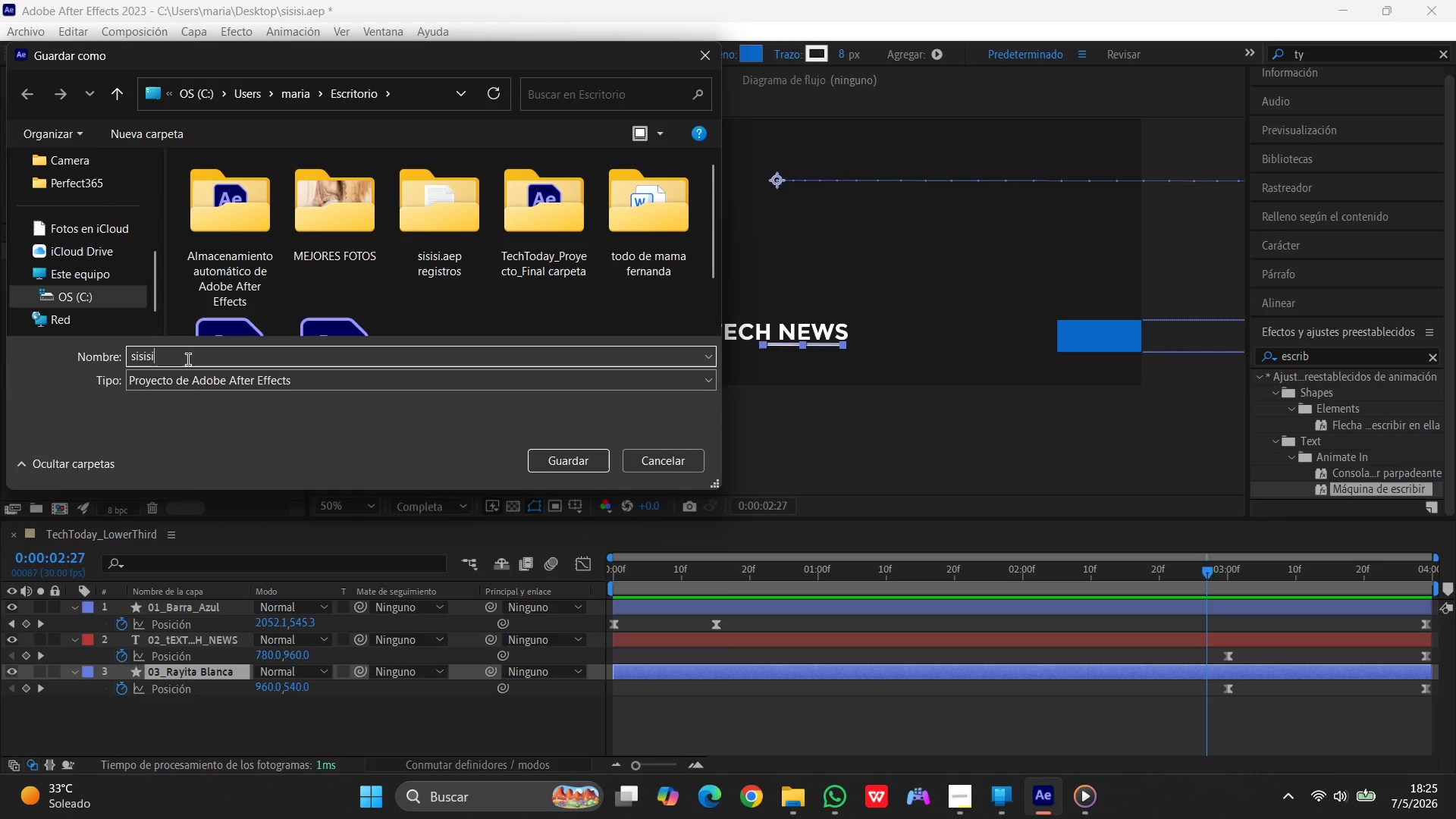 
left_click_drag(start_coordinate=[188, 359], to_coordinate=[68, 347])
 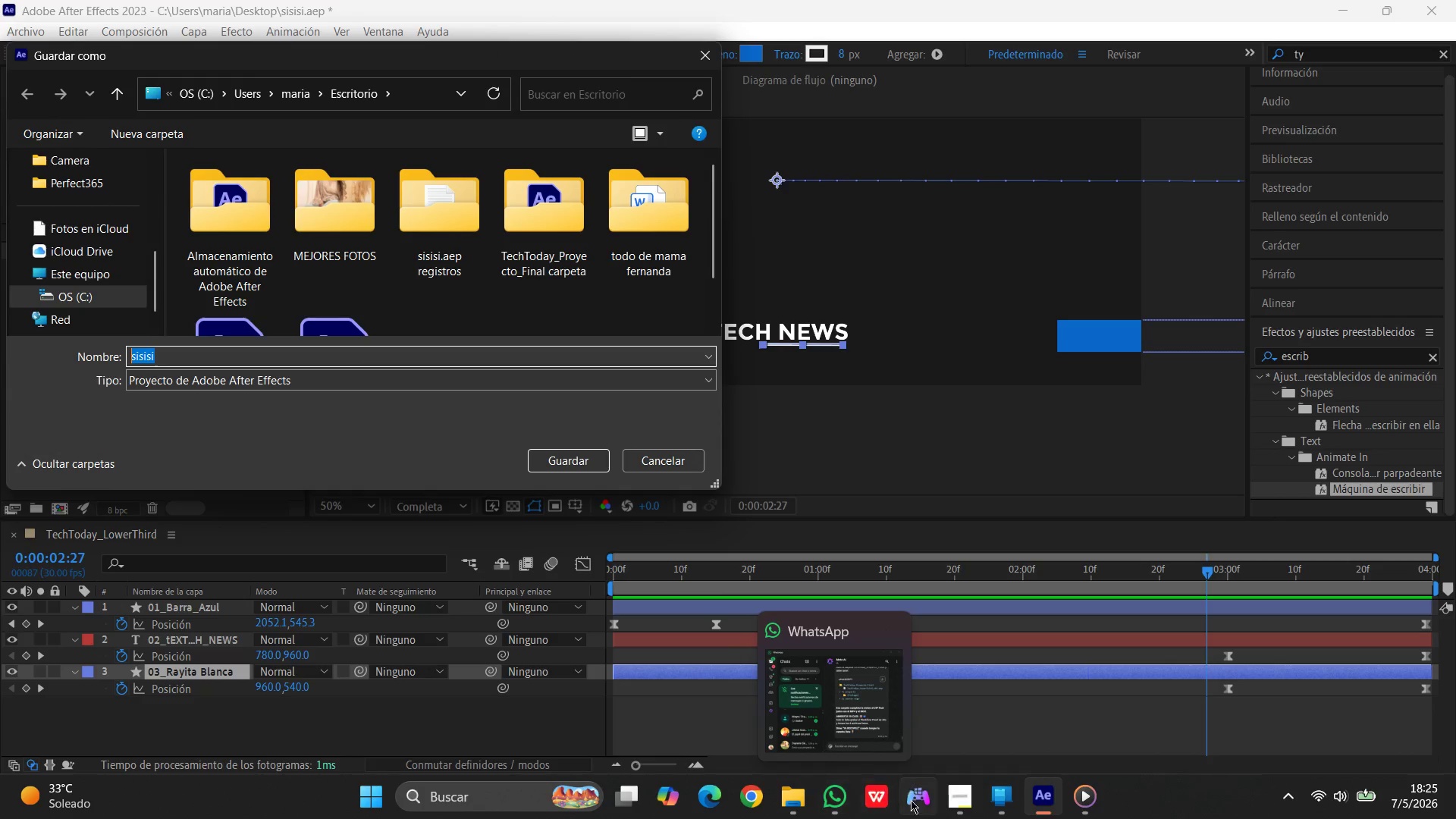 
left_click([847, 805])
 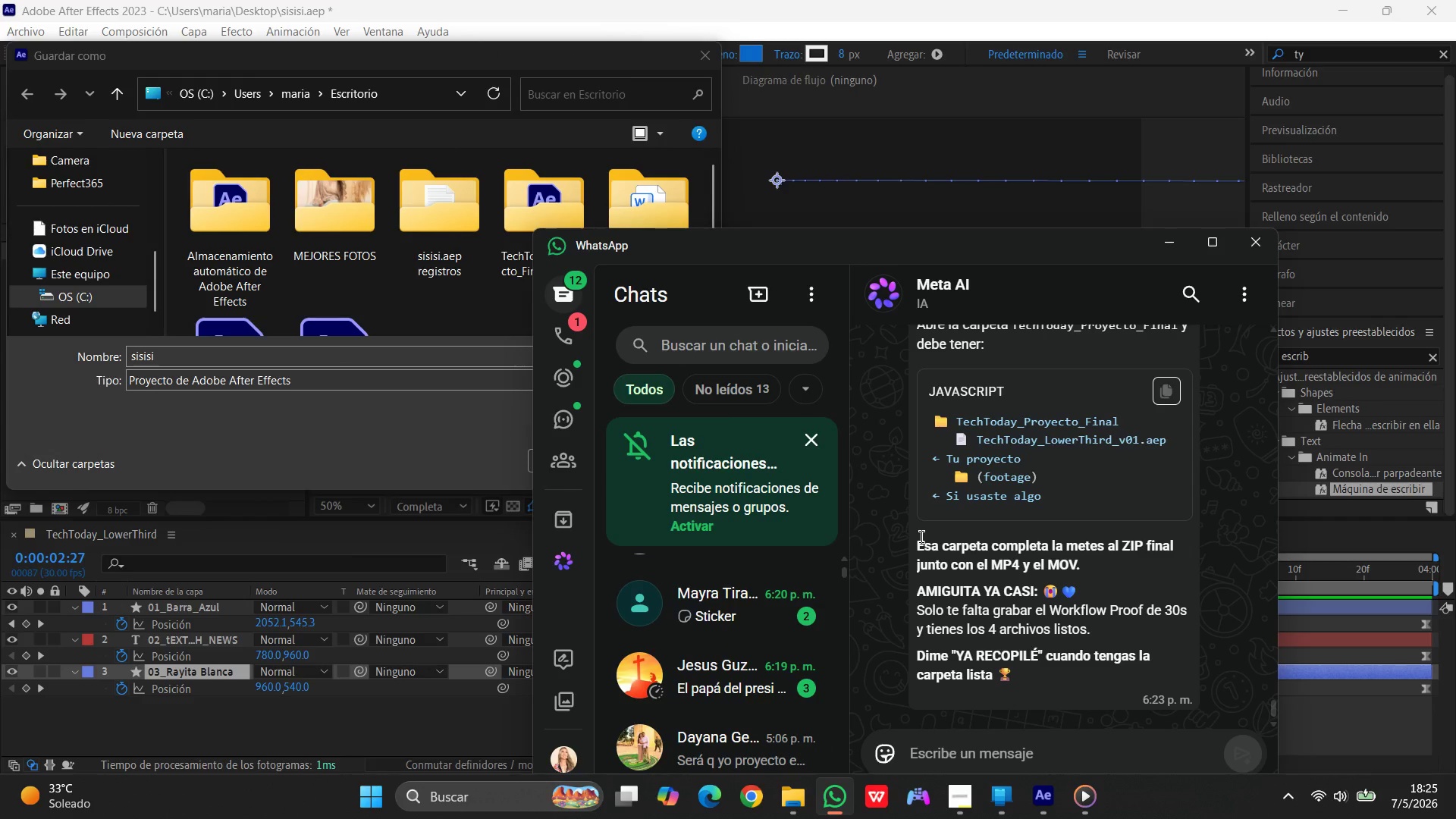 
scroll: coordinate [1035, 563], scroll_direction: up, amount: 33.0
 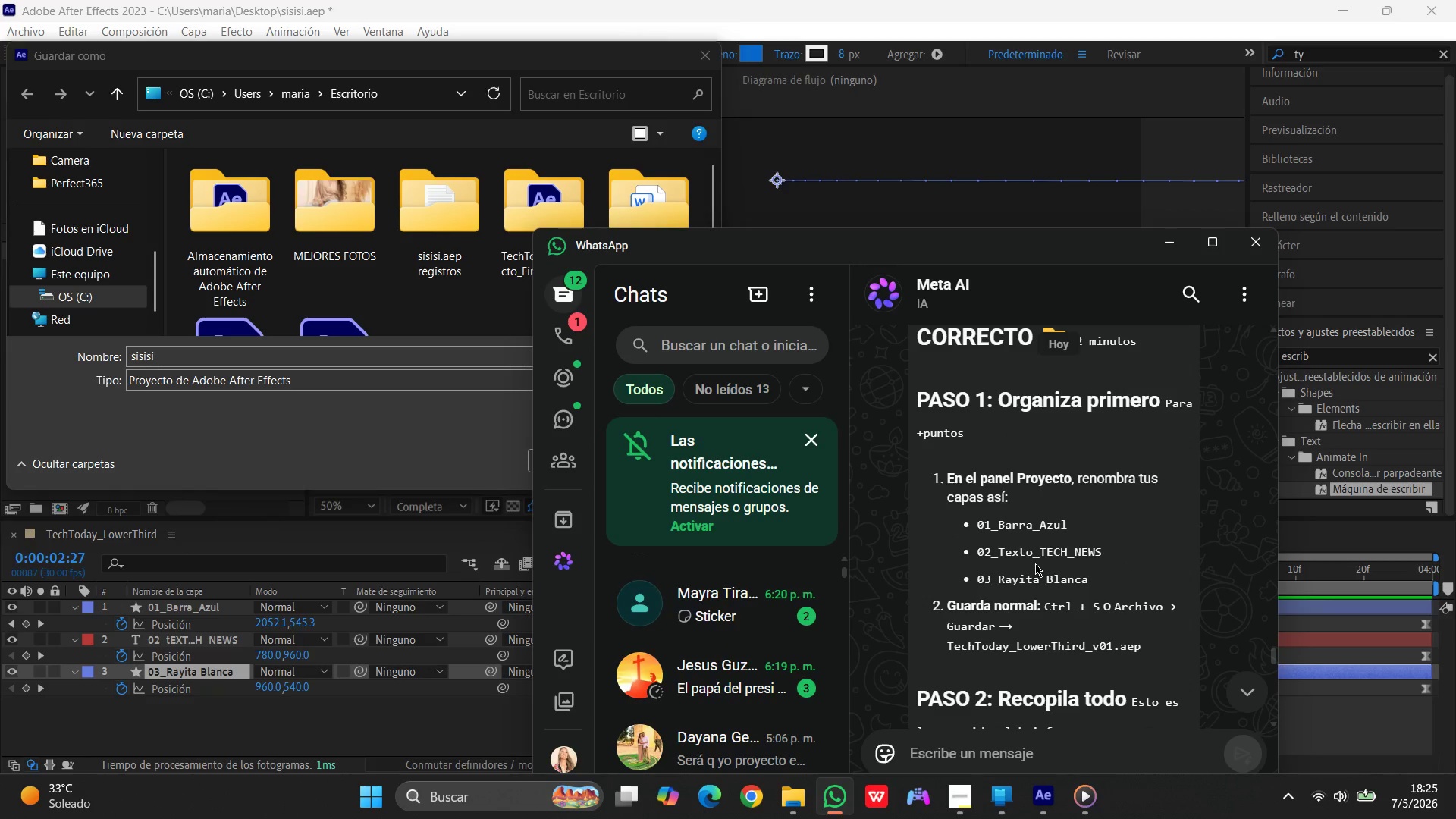 
scroll: coordinate [1035, 563], scroll_direction: down, amount: 1.0
 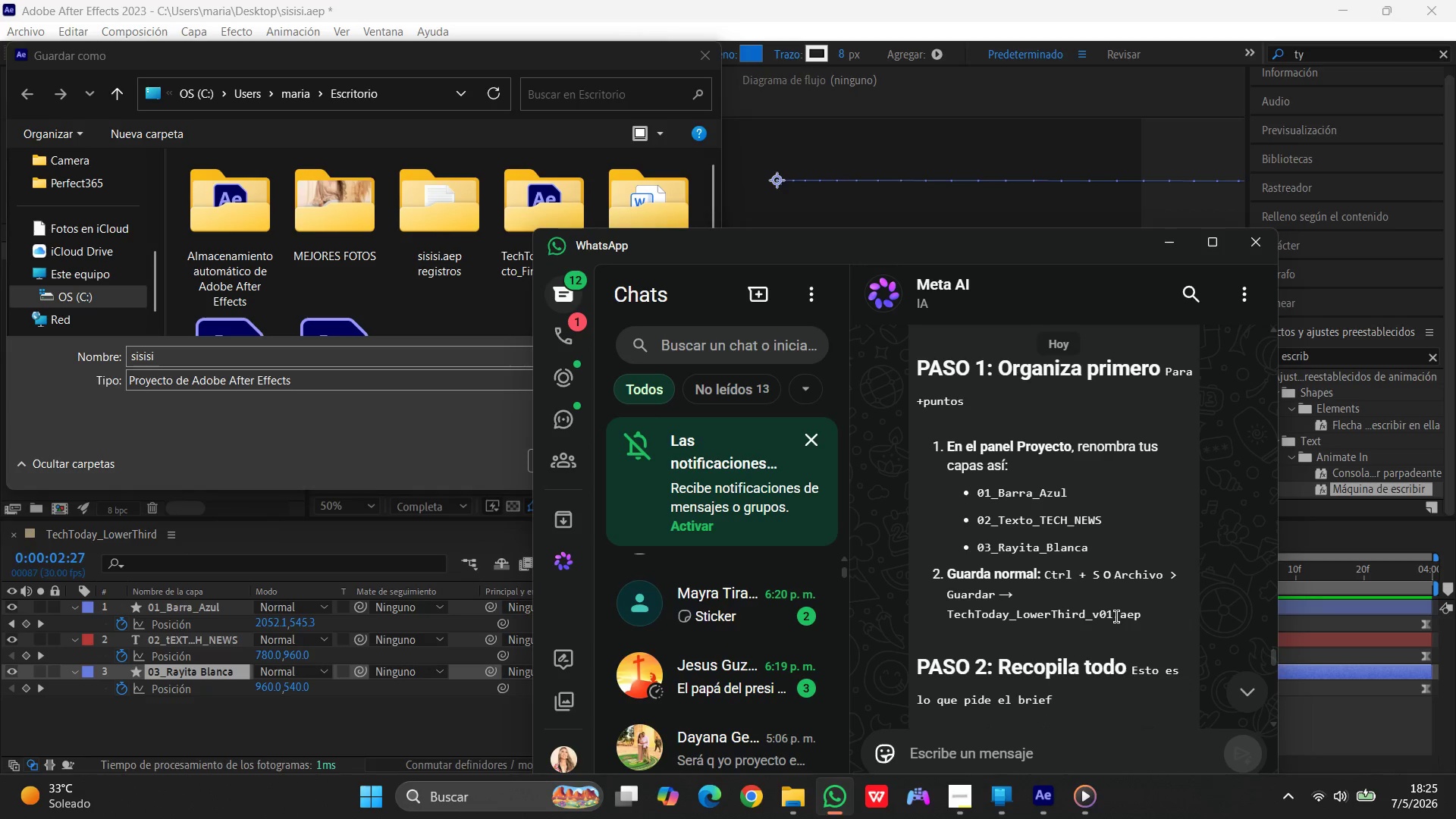 
left_click_drag(start_coordinate=[1113, 616], to_coordinate=[902, 618])
 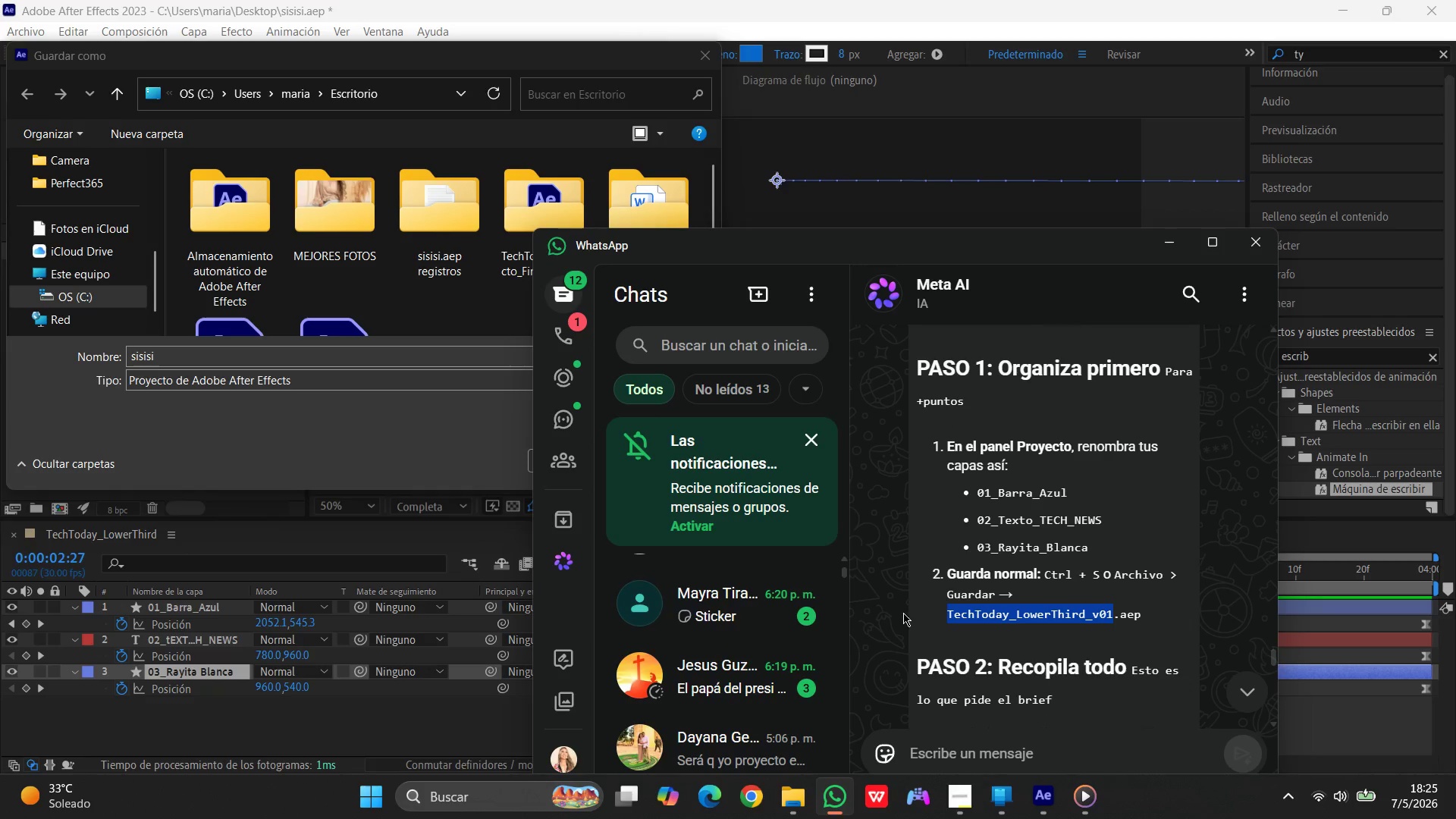 
key(Control+C)
 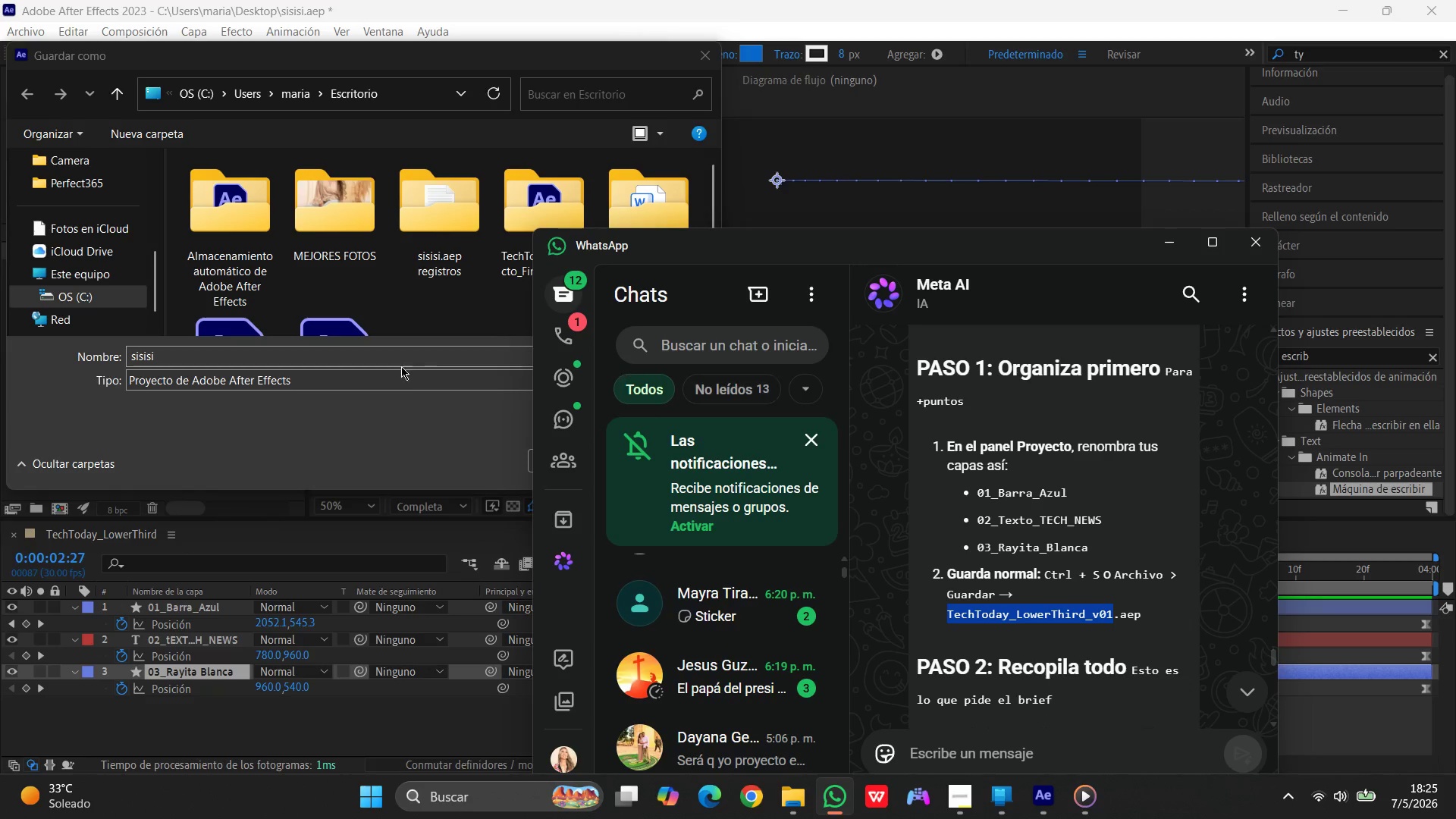 
left_click([362, 372])
 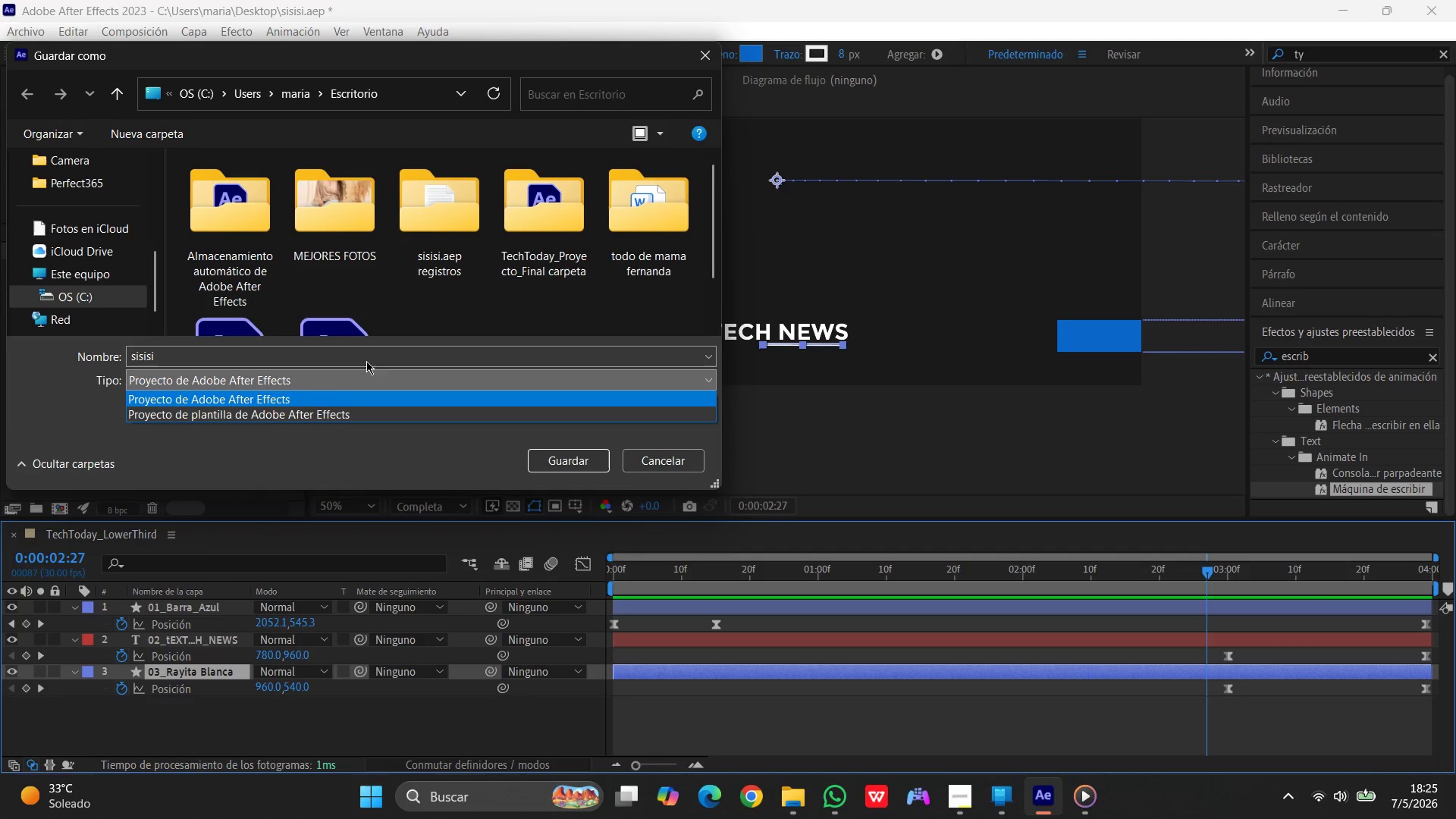 
left_click([372, 353])
 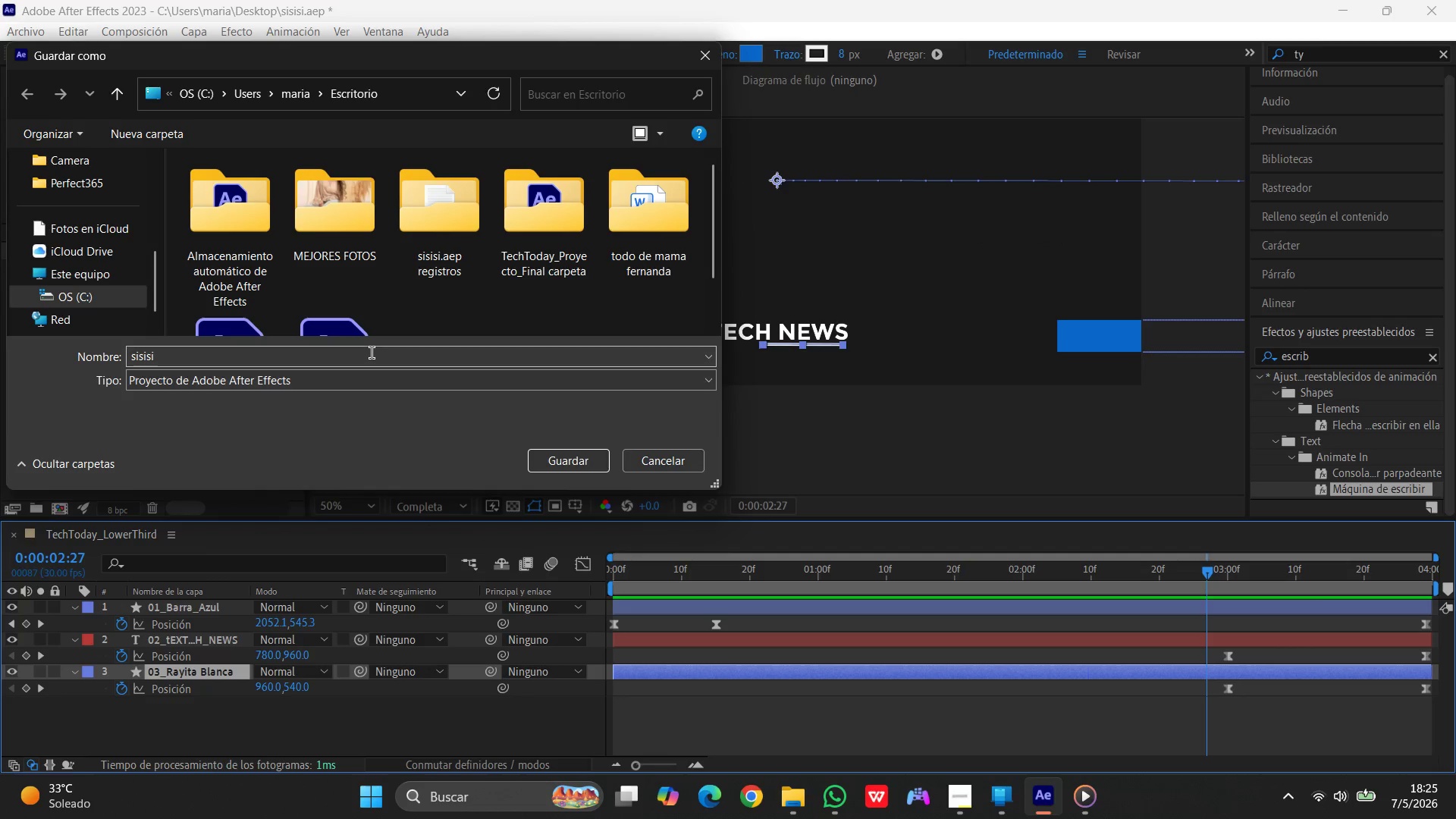 
left_click([372, 353])
 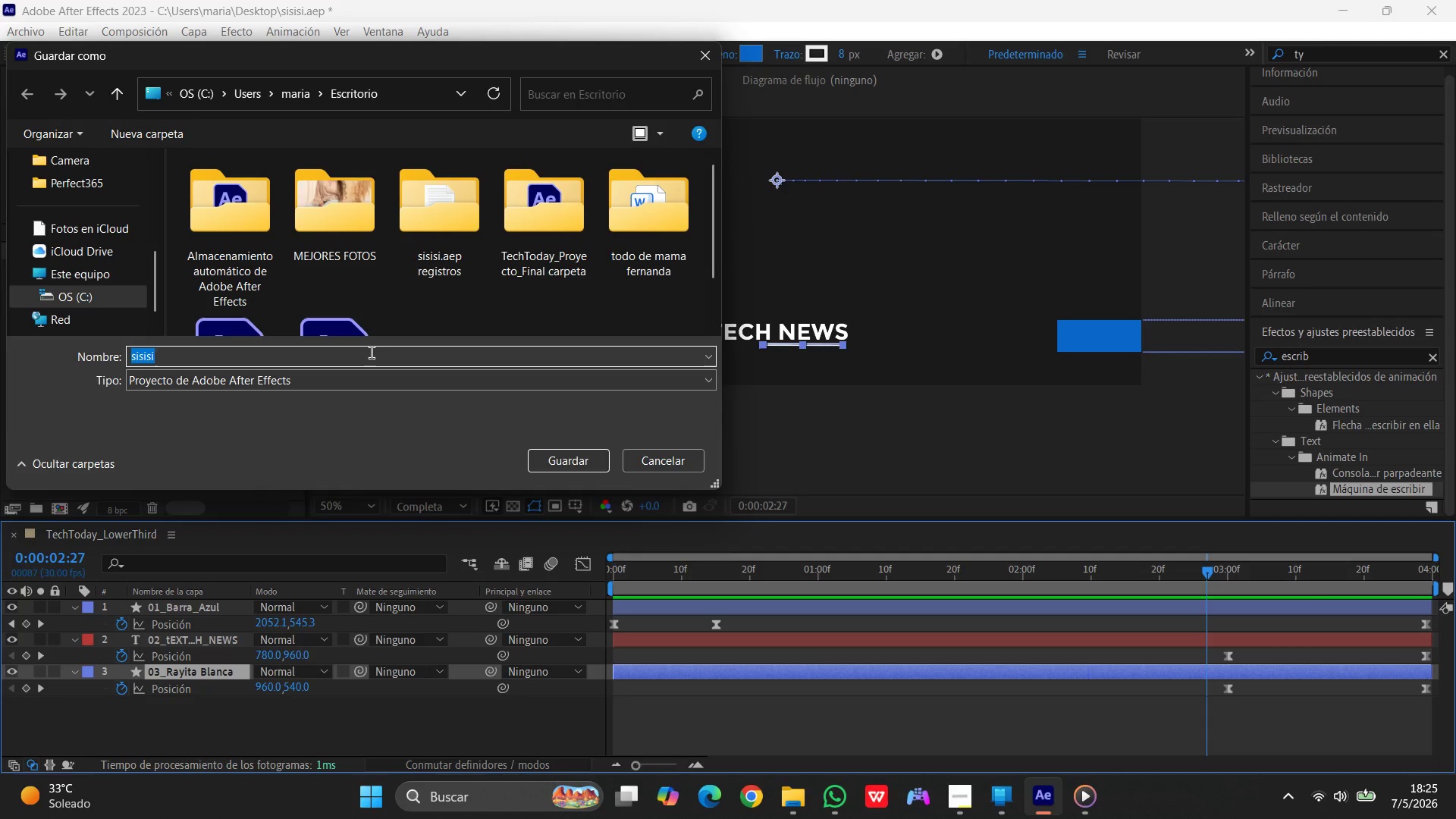 
key(Control+V)
 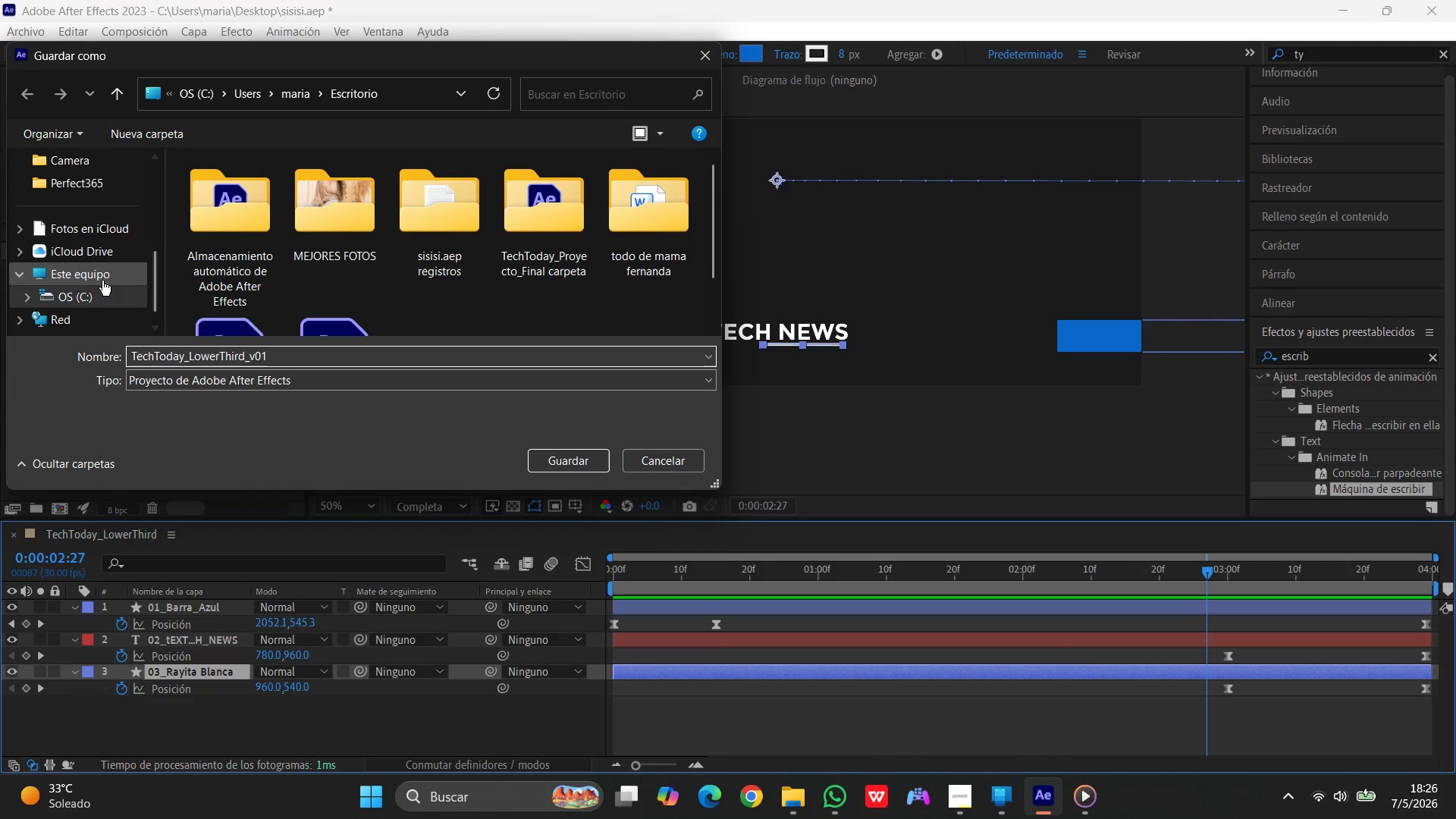 
left_click([84, 255])
 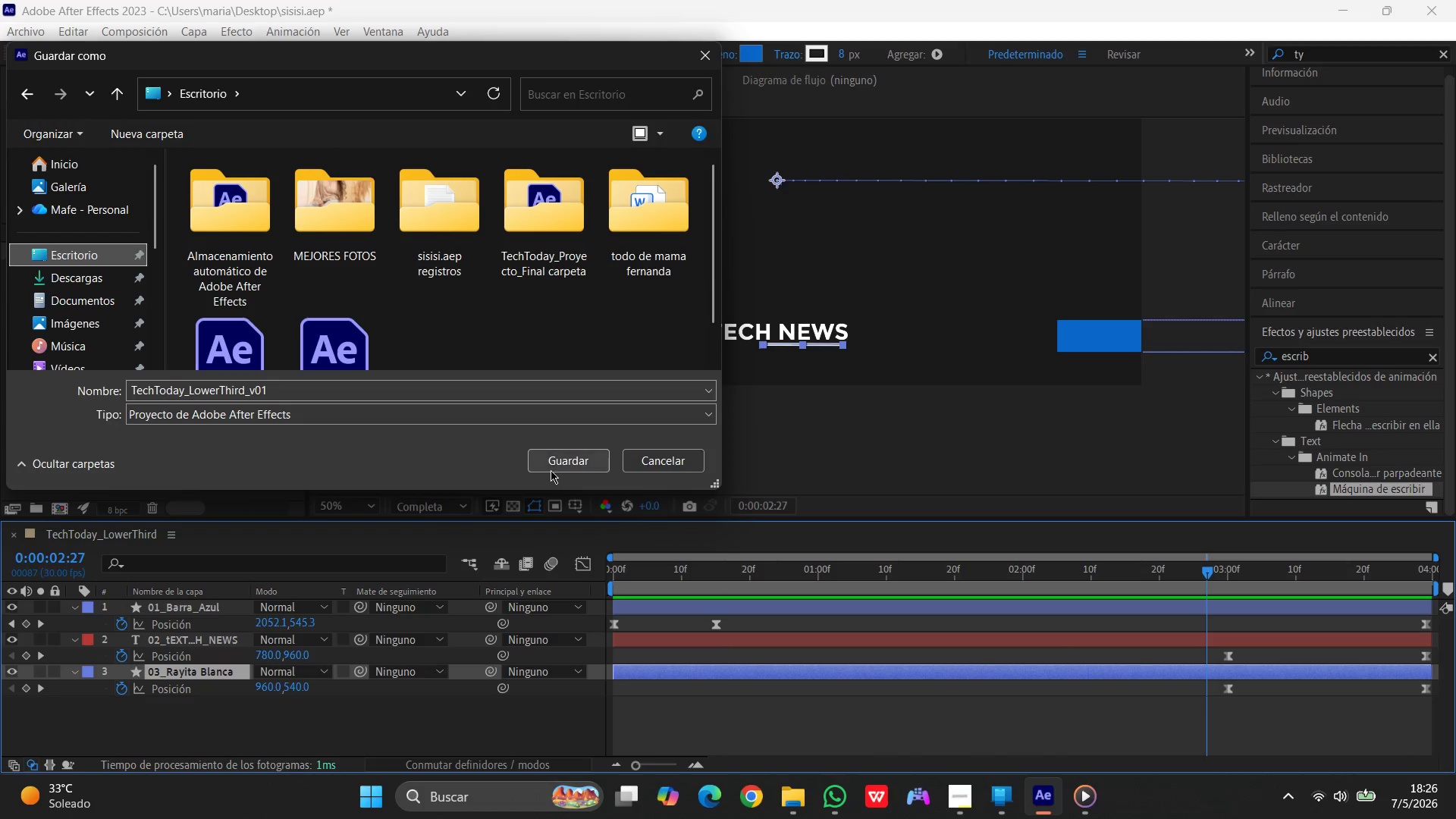 
scroll: coordinate [95, 284], scroll_direction: up, amount: 9.0
 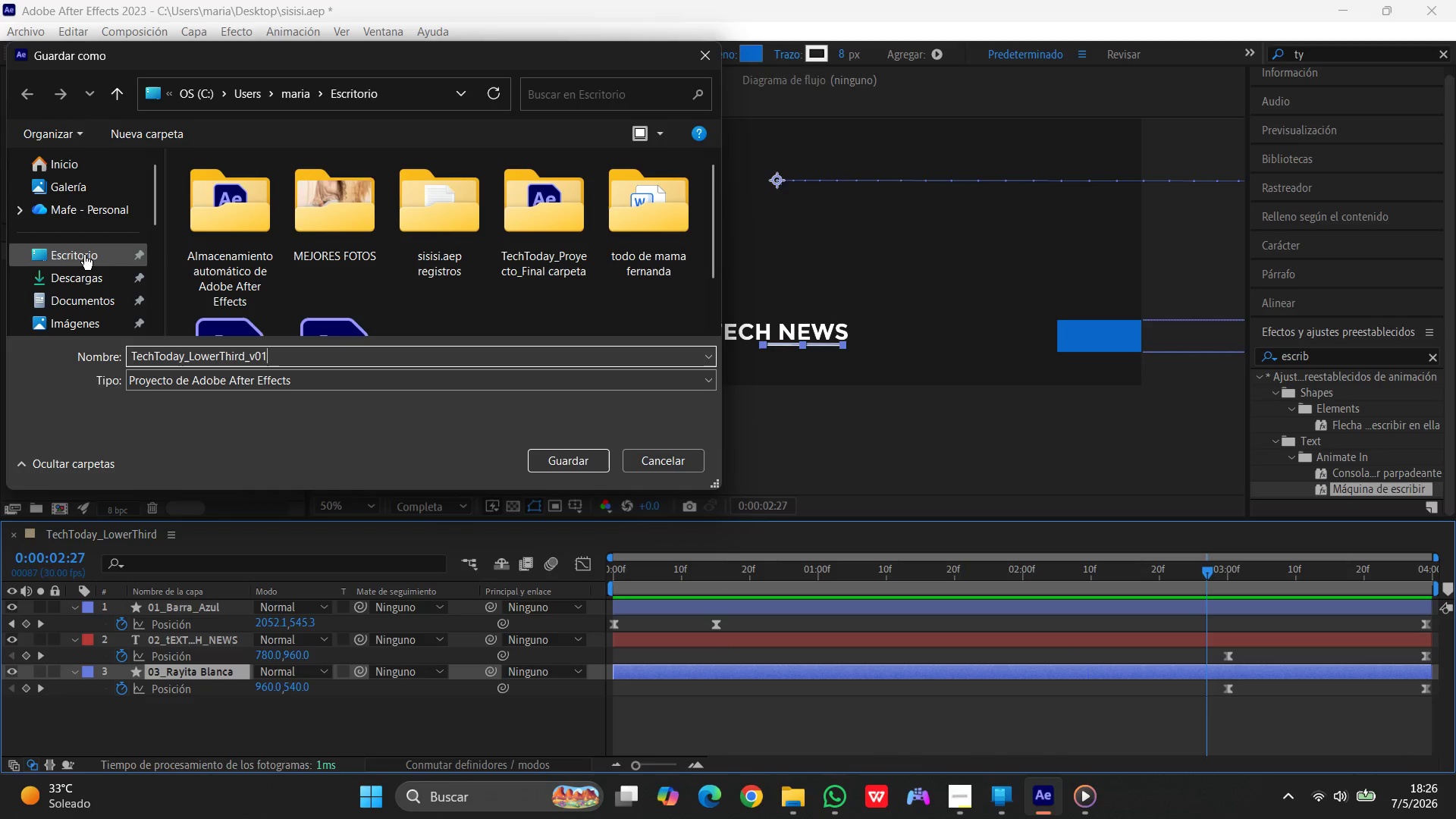 
left_click([563, 460])
 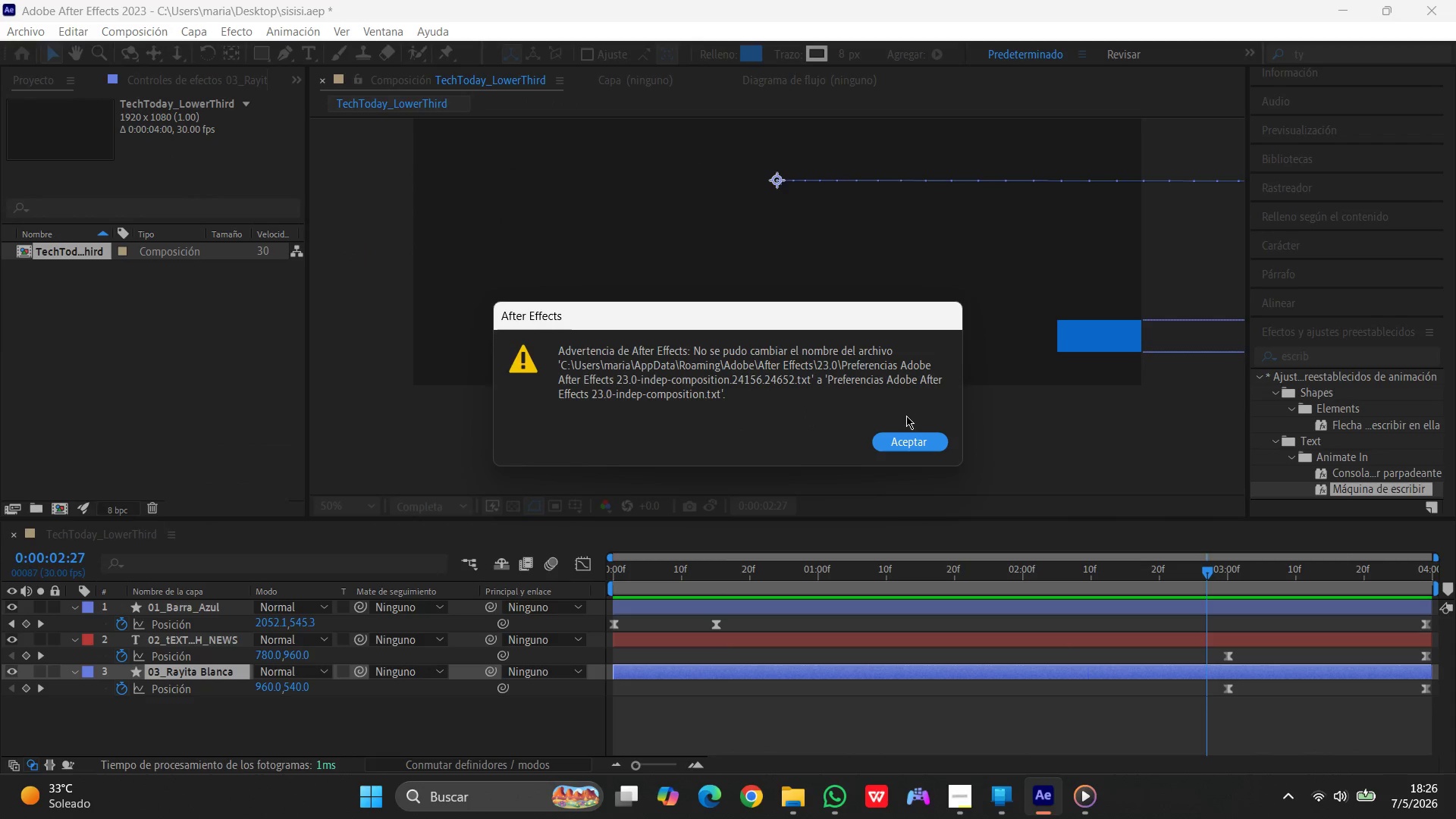 
left_click([908, 441])
 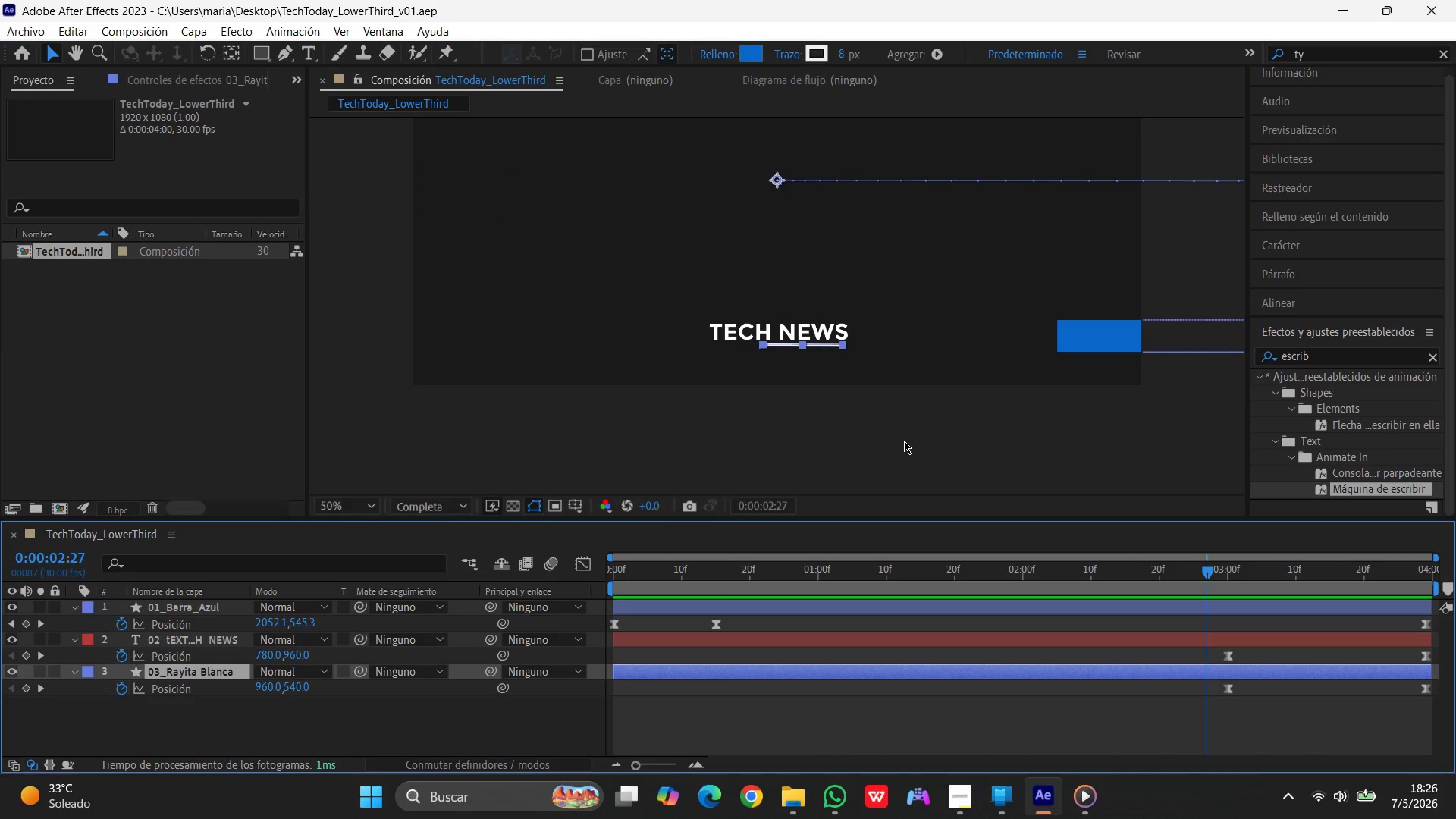 
wait(5.01)
 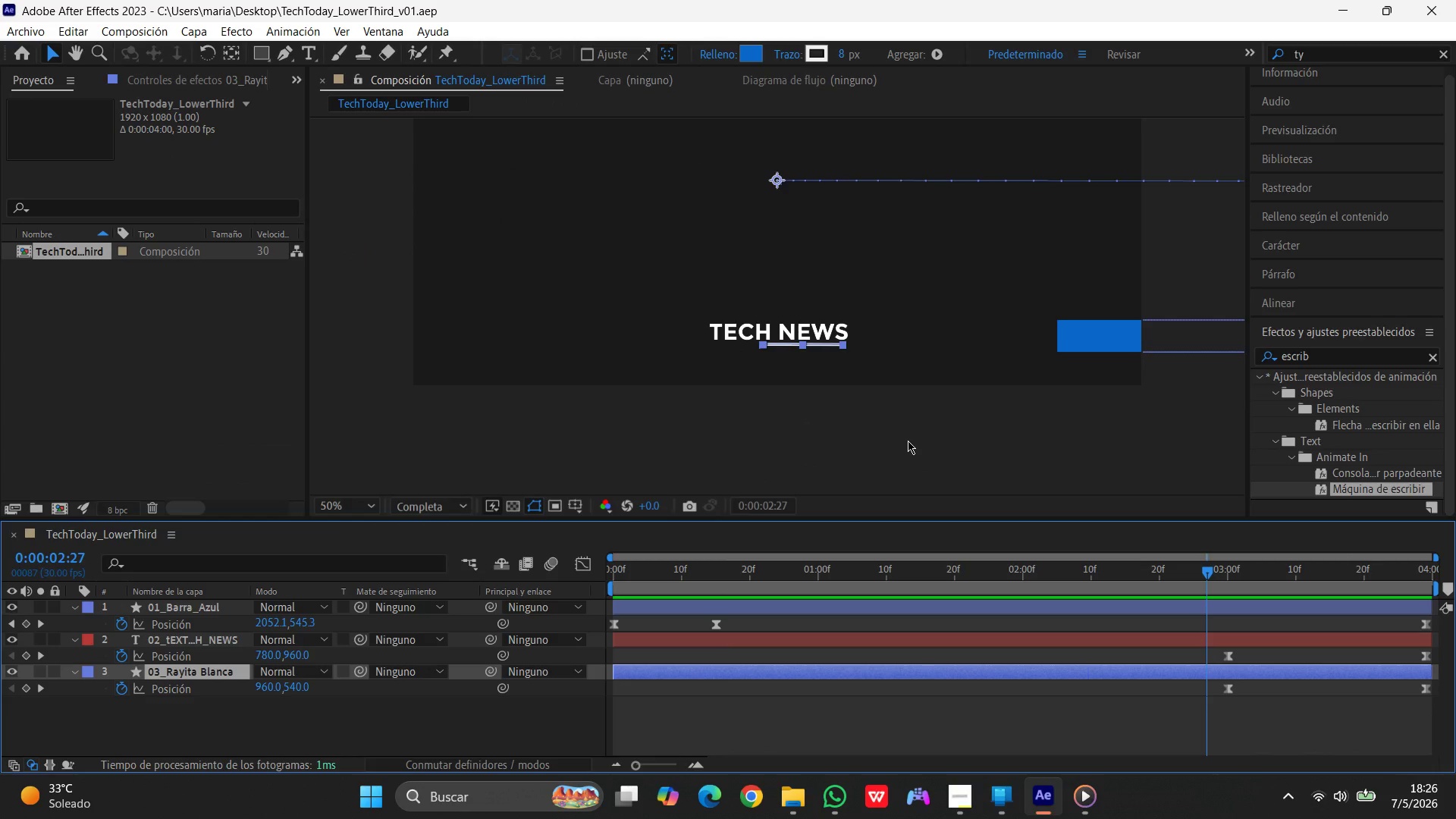 
left_click([26, 34])
 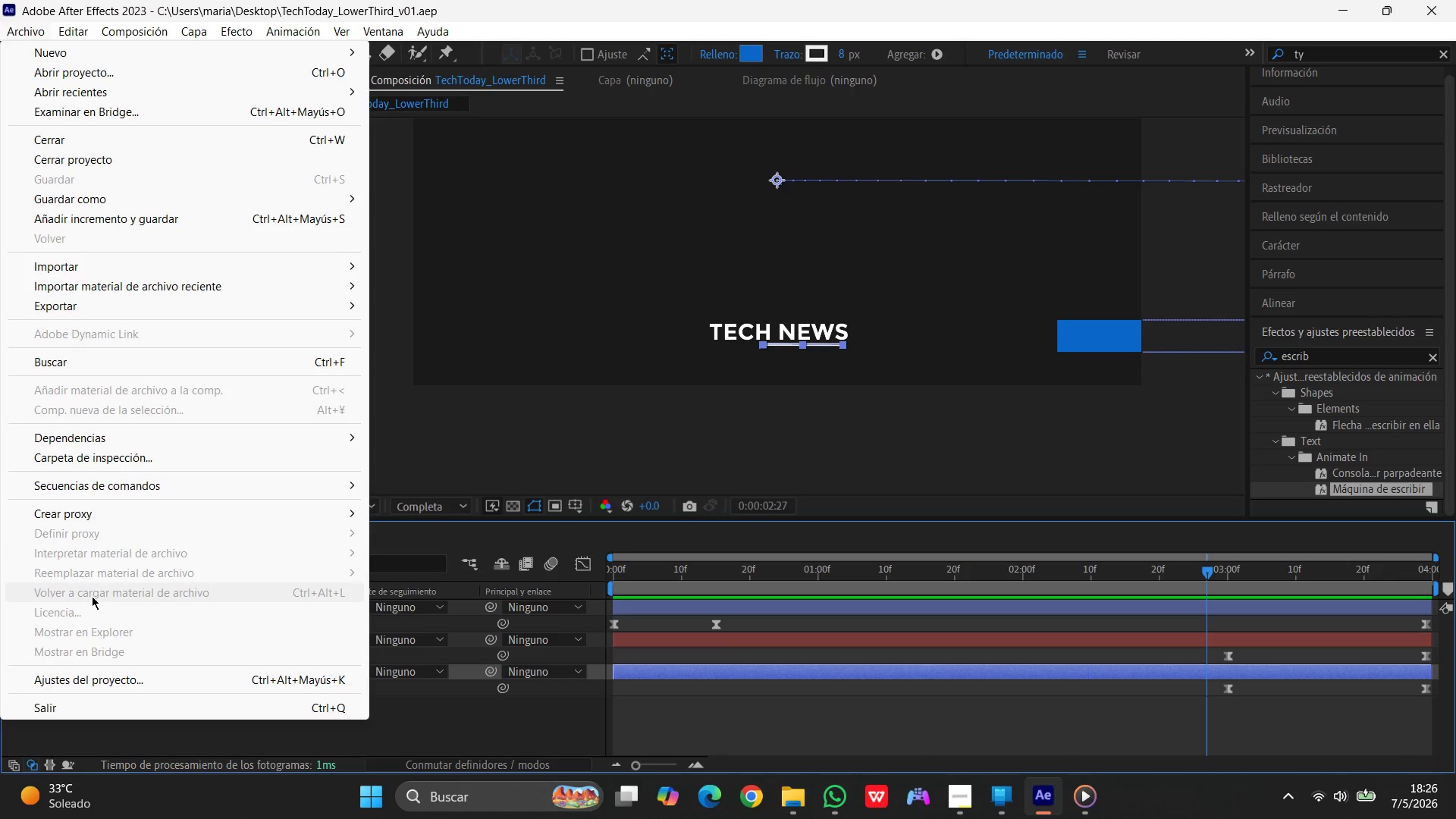 
wait(8.39)
 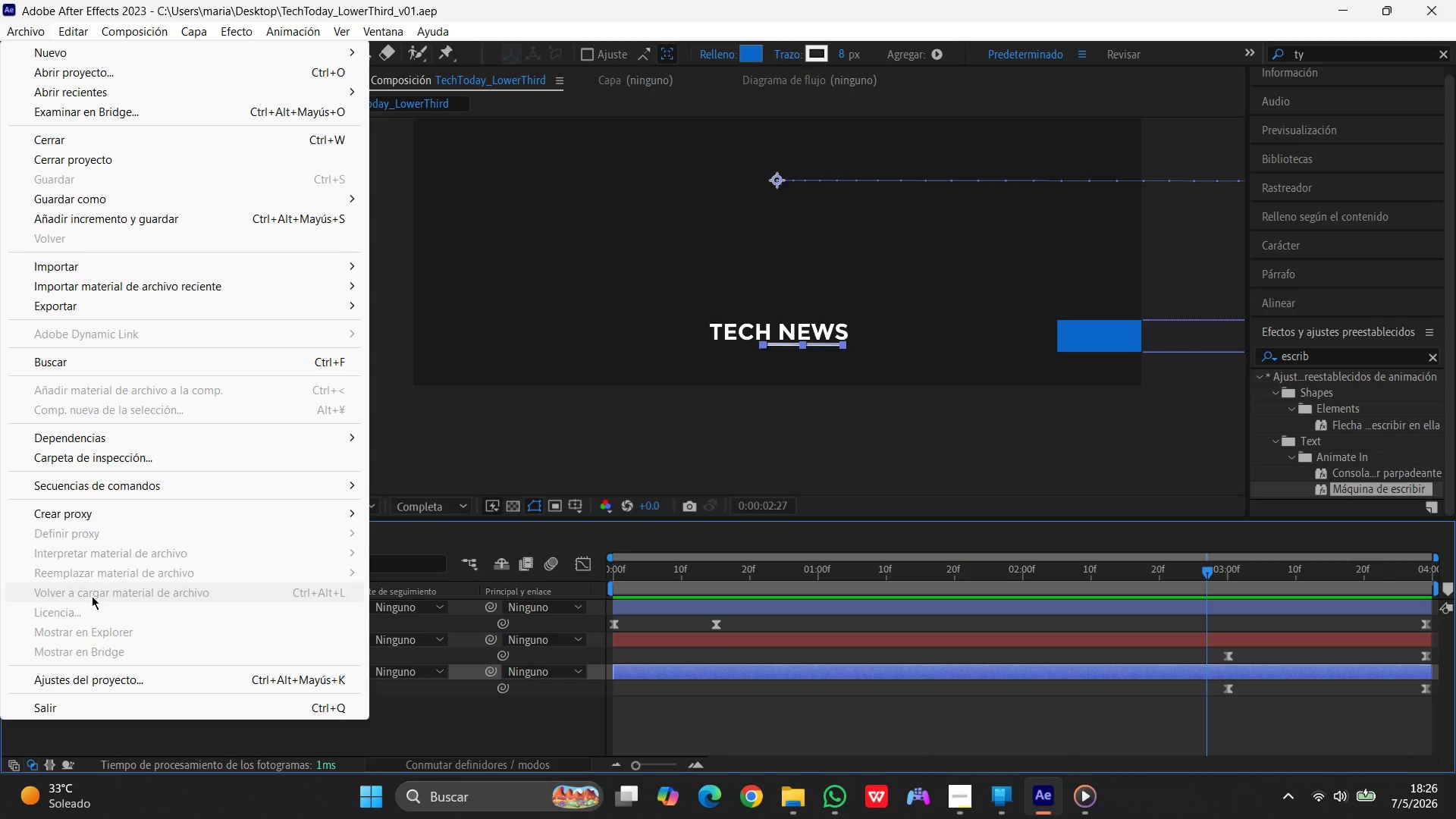 
left_click([452, 413])
 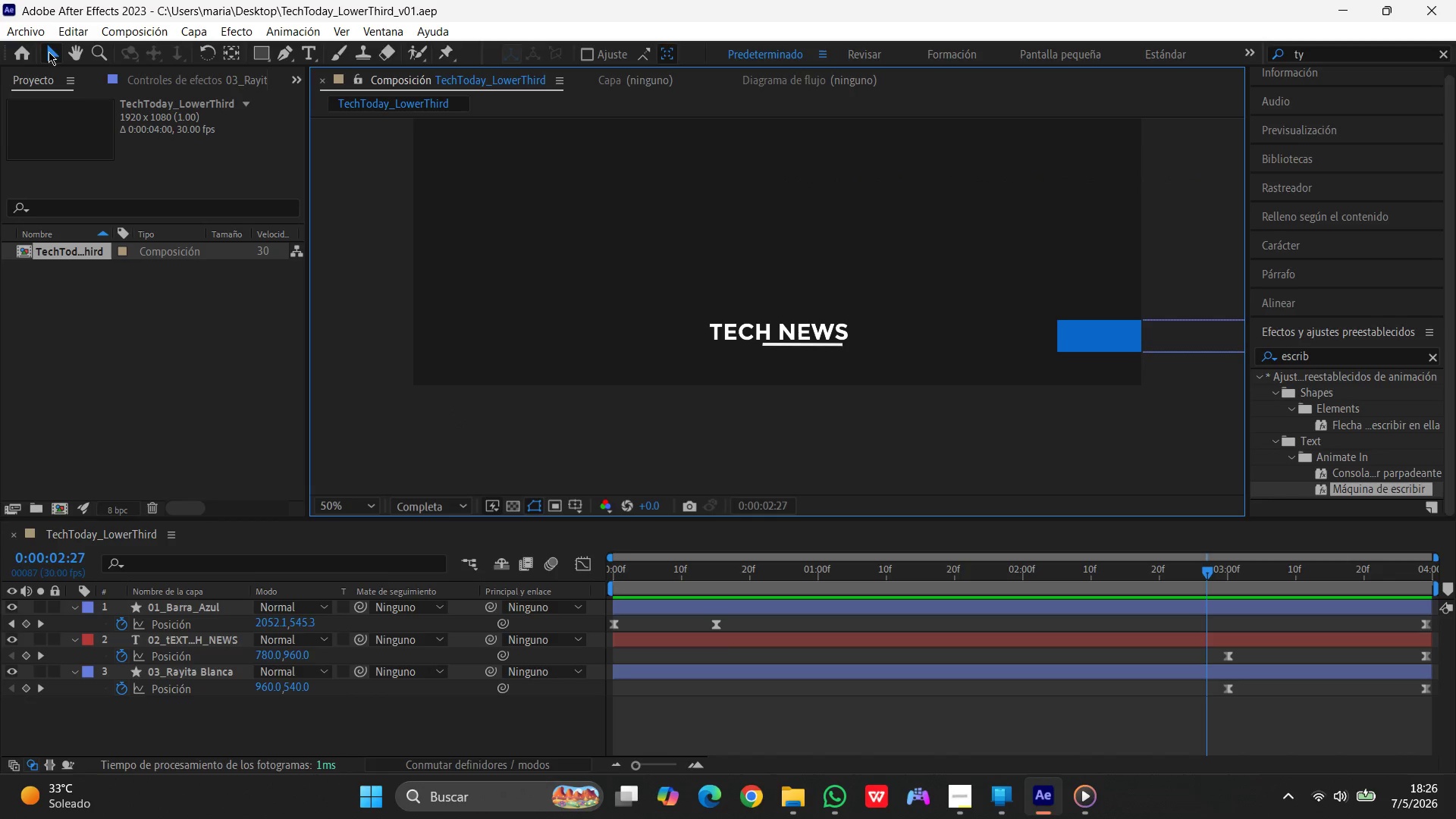 
left_click([18, 28])
 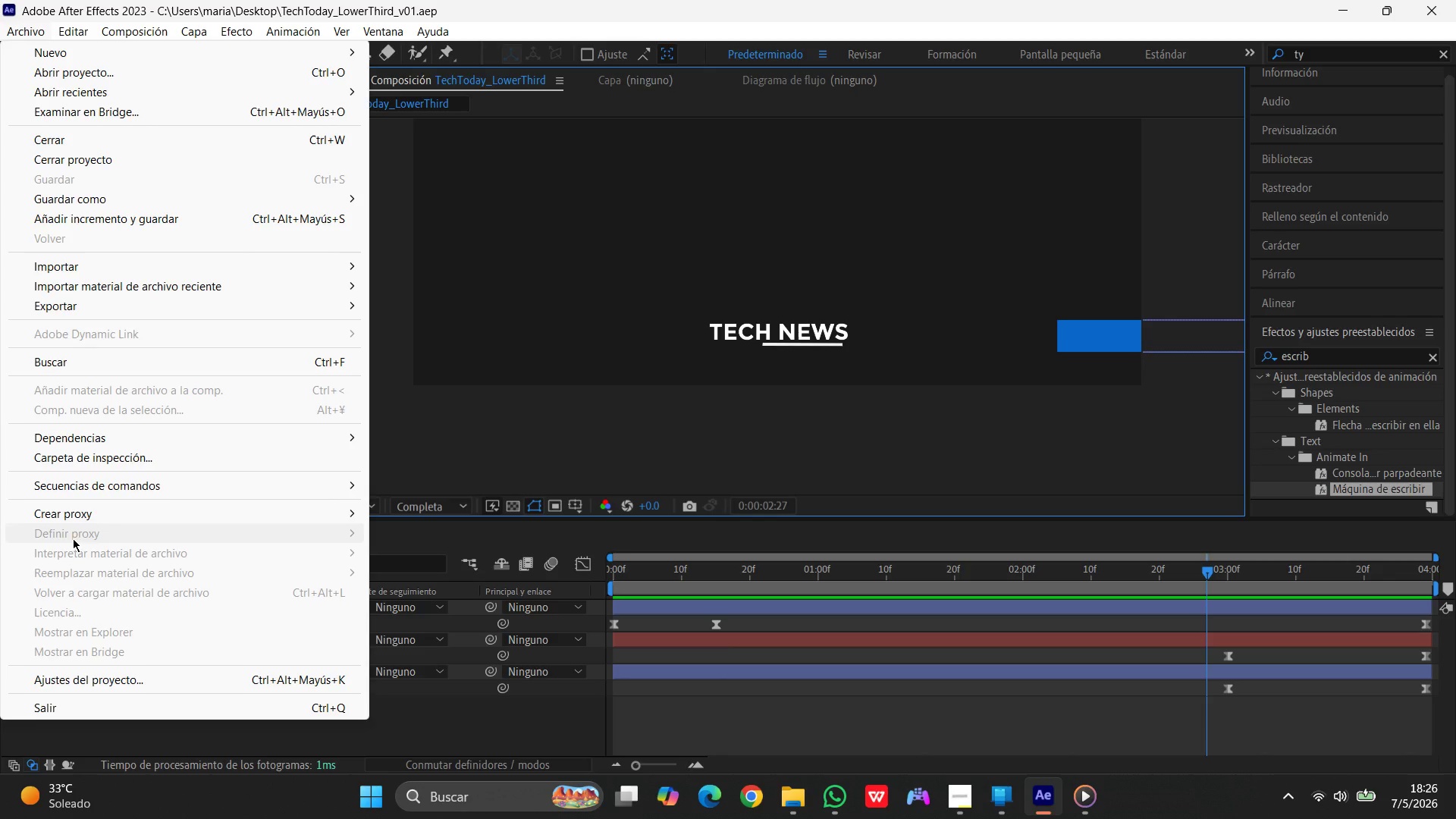 
wait(13.11)
 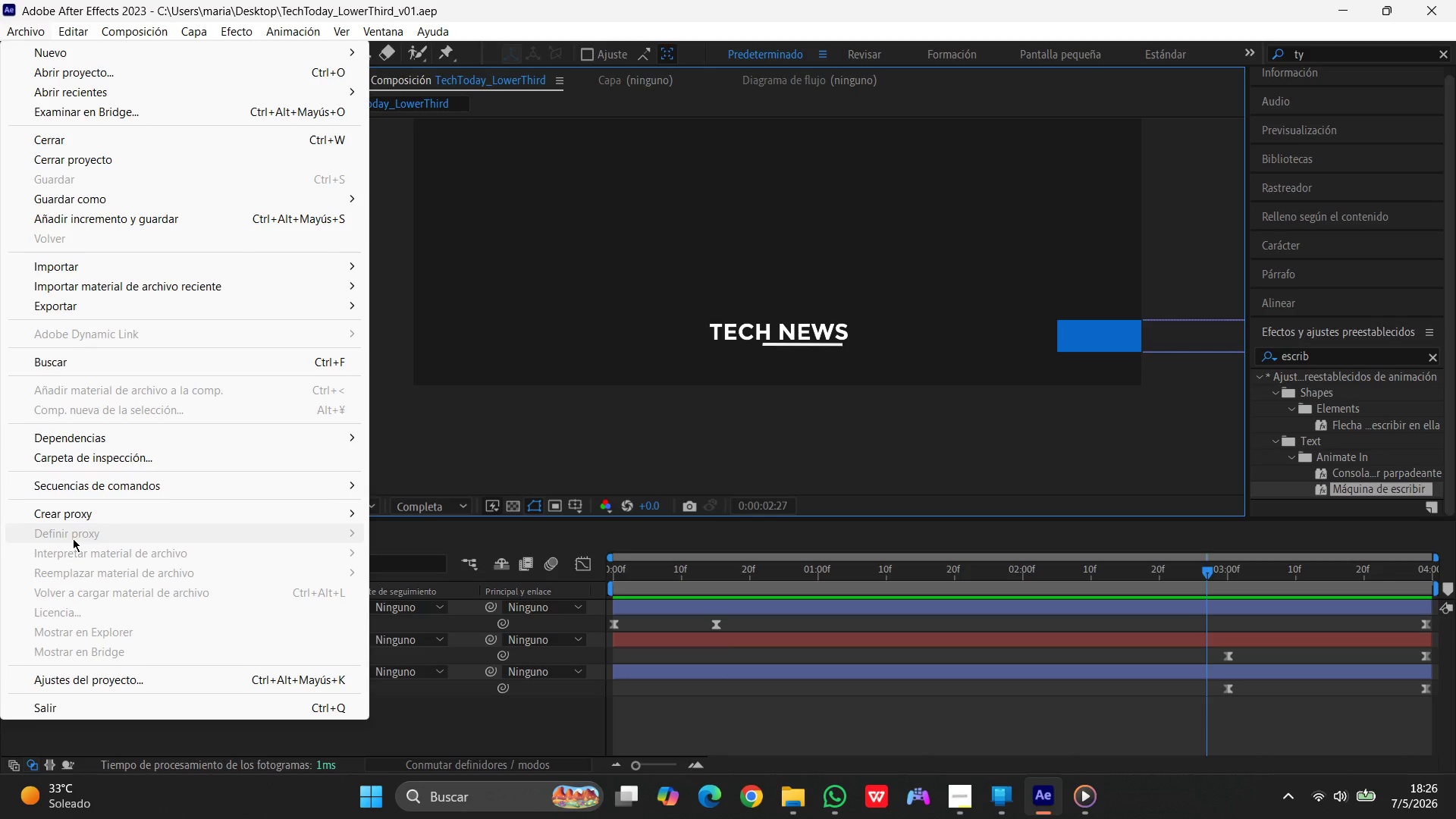 
left_click([469, 464])
 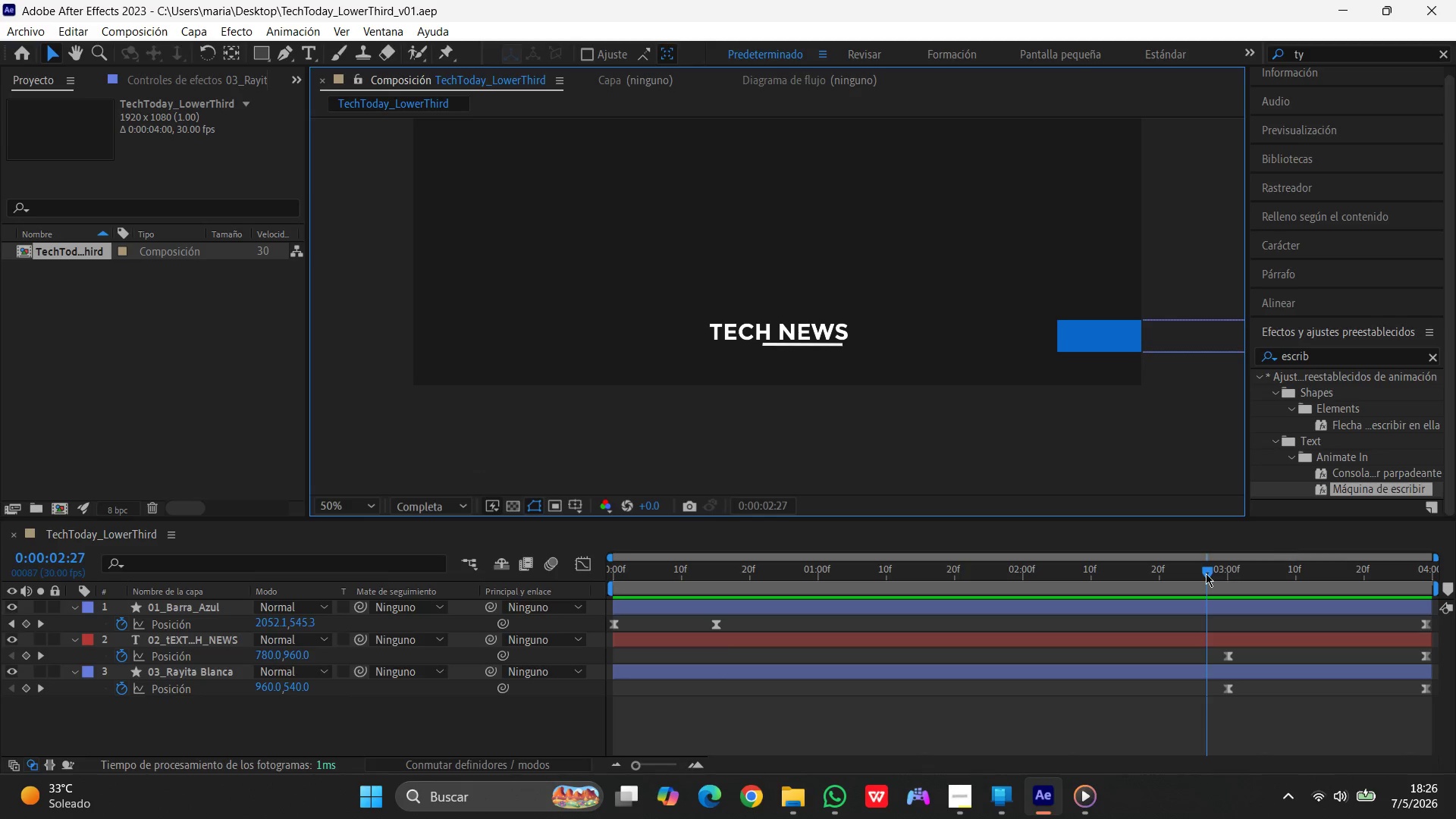 
left_click_drag(start_coordinate=[1206, 573], to_coordinate=[507, 610])
 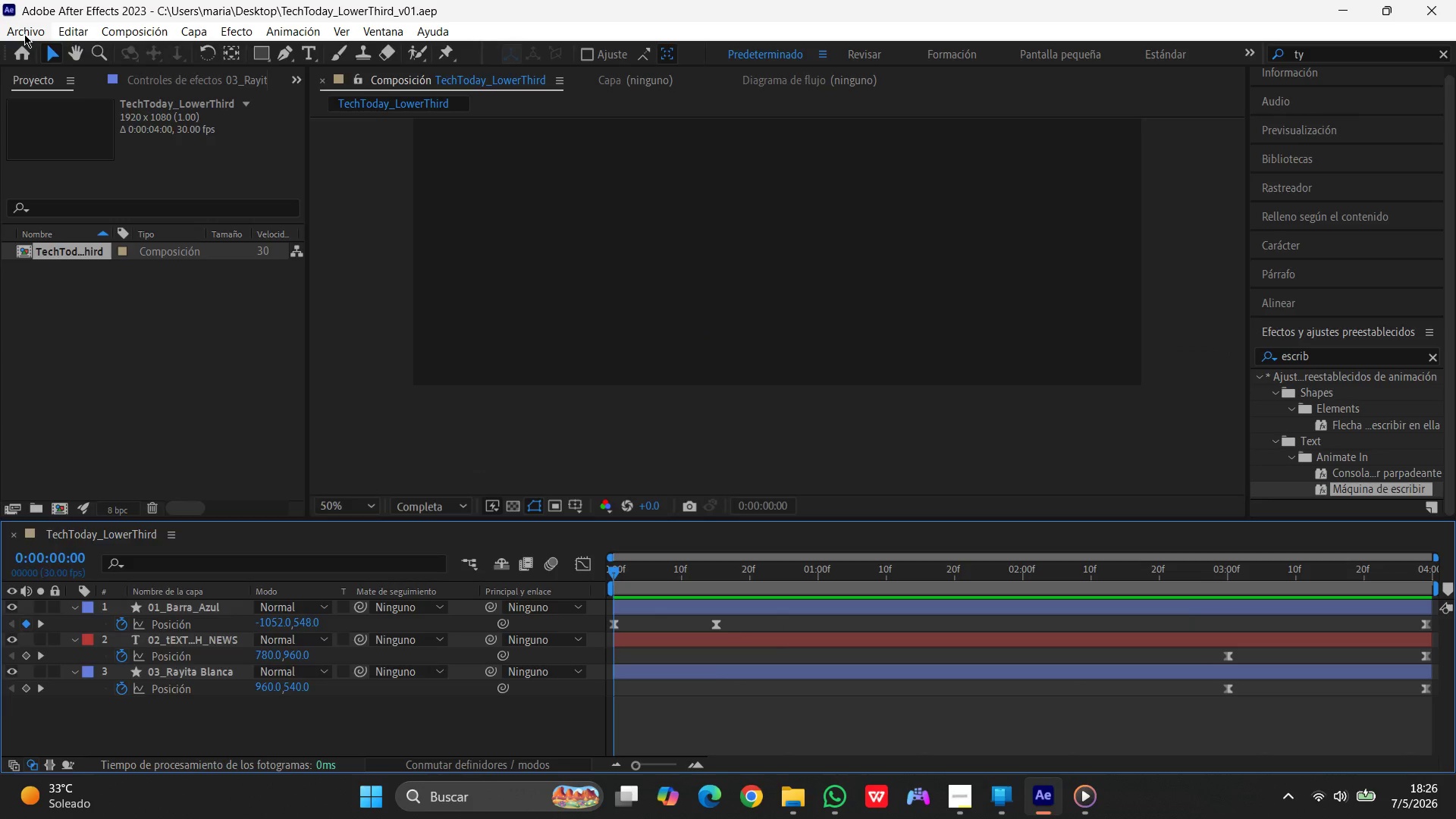 
left_click([24, 34])
 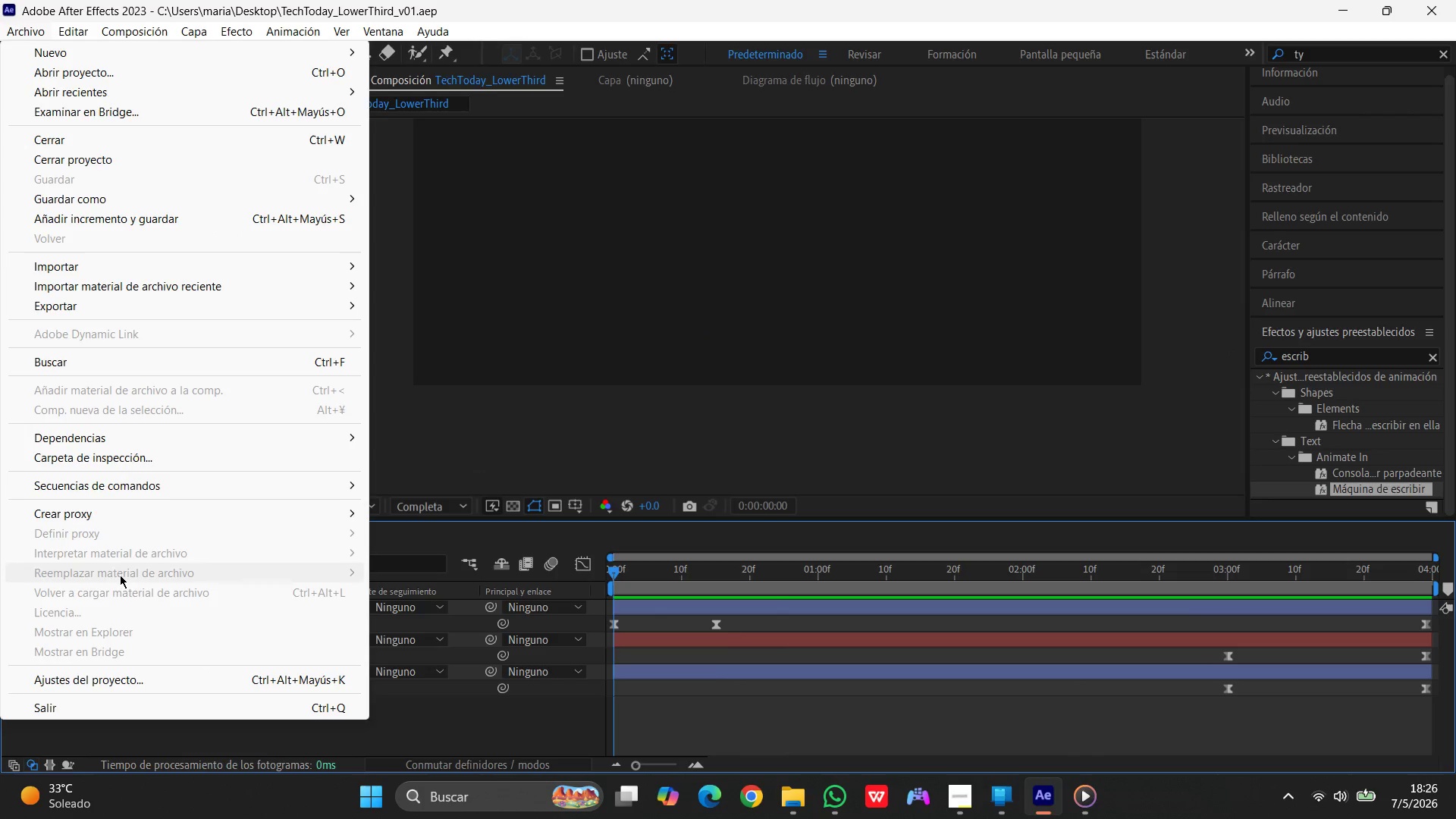 
scroll: coordinate [126, 619], scroll_direction: down, amount: 1.0
 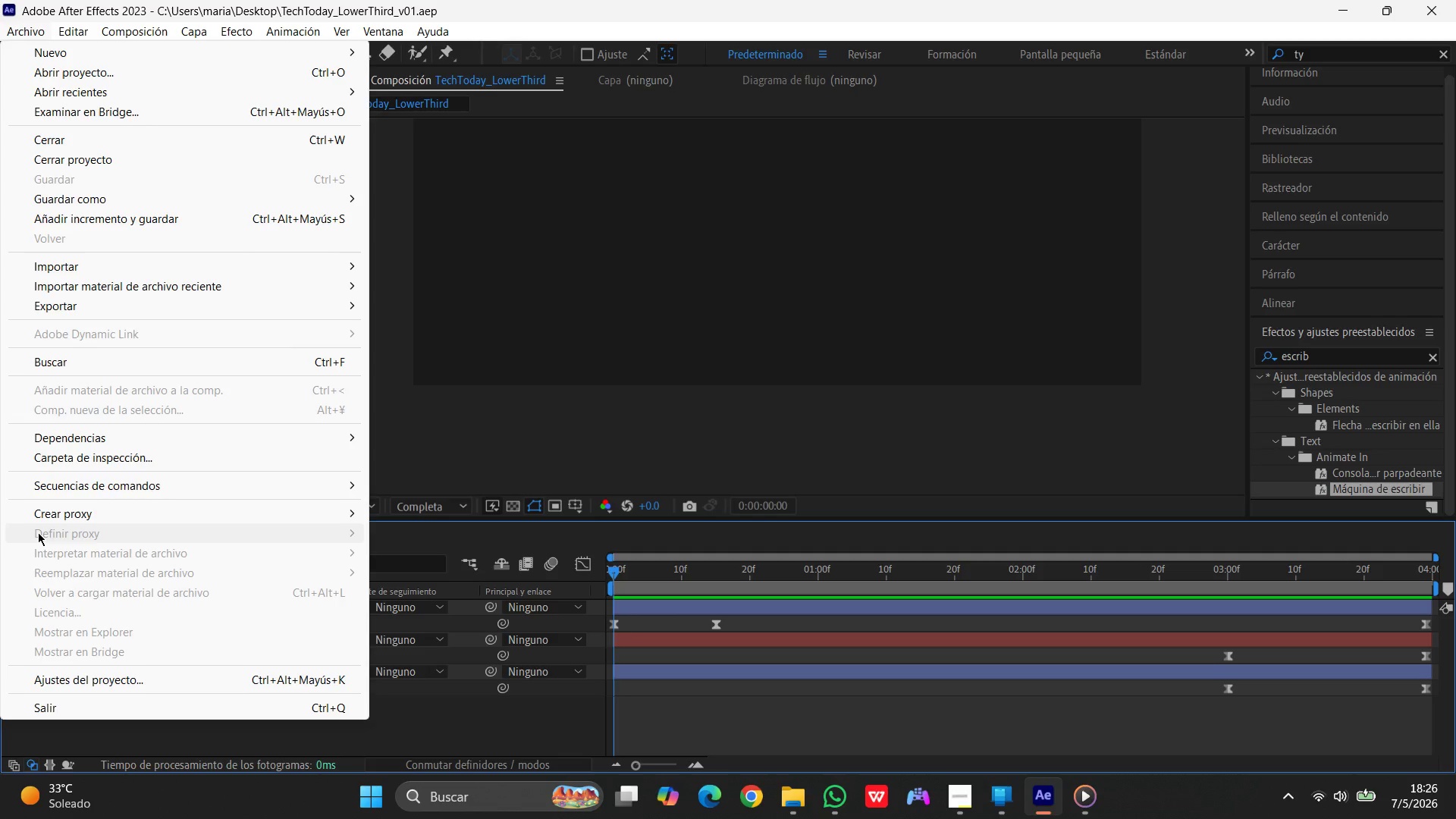 
wait(5.47)
 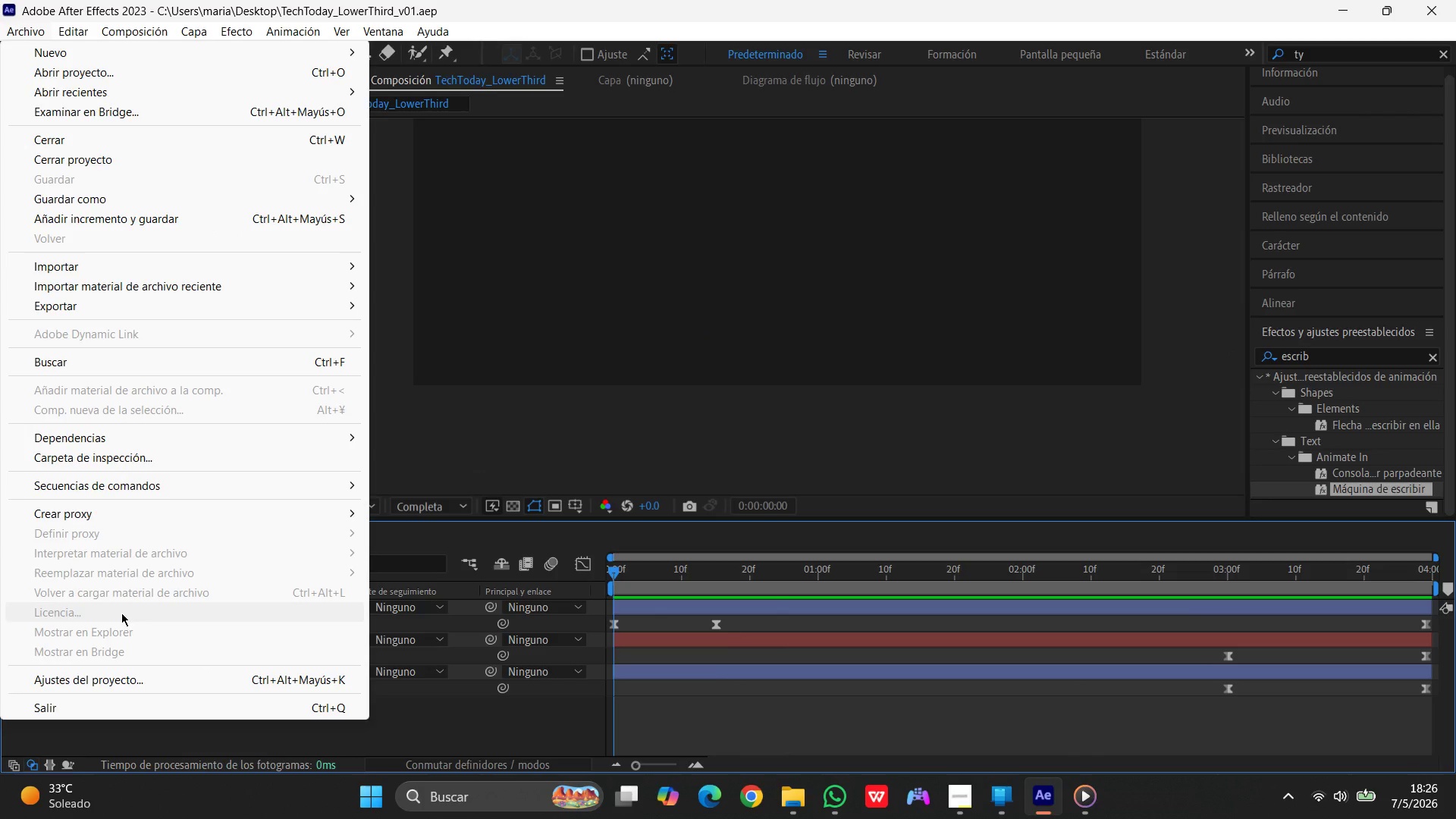 
left_click([116, 442])
 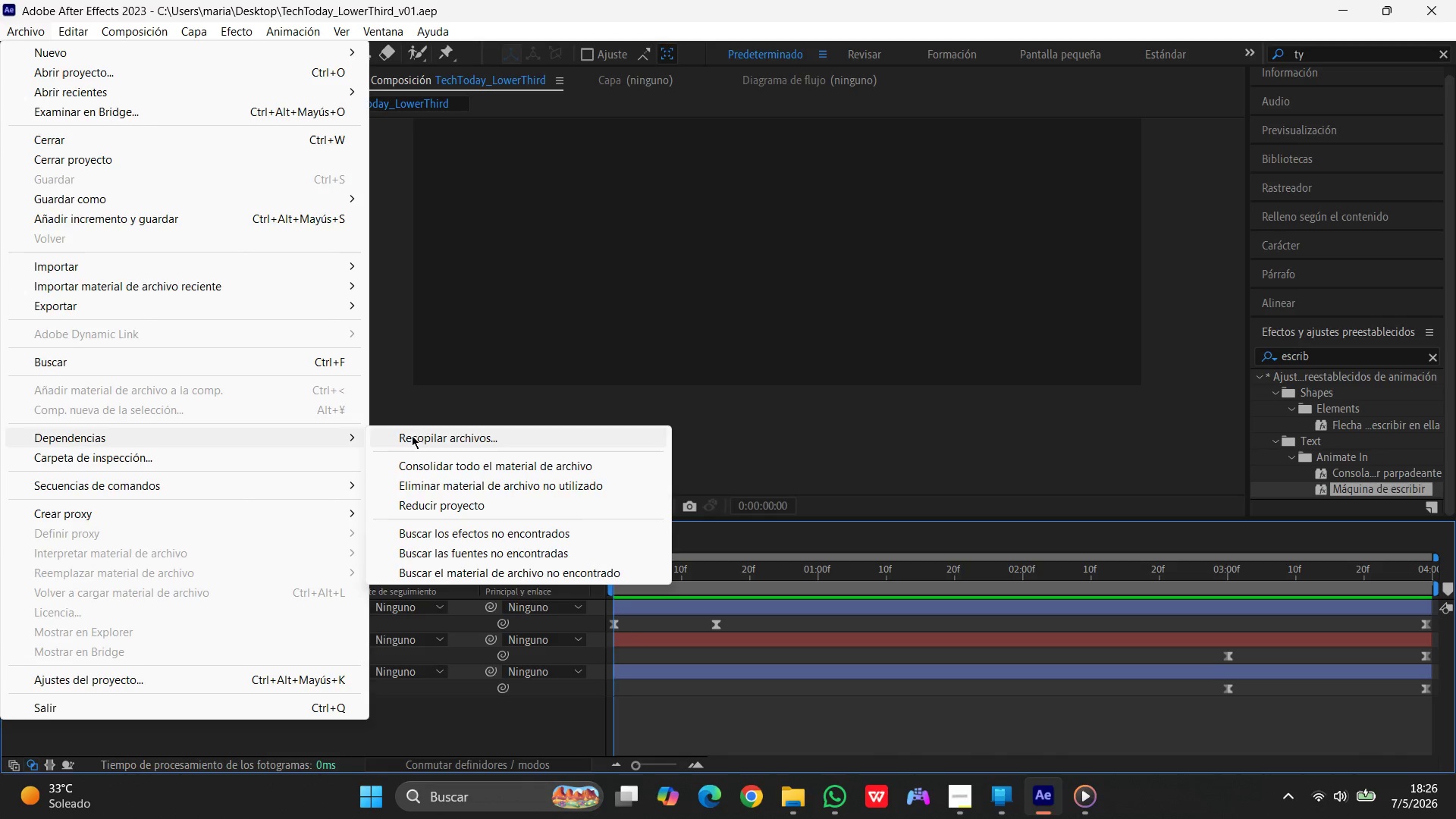 
left_click([419, 434])
 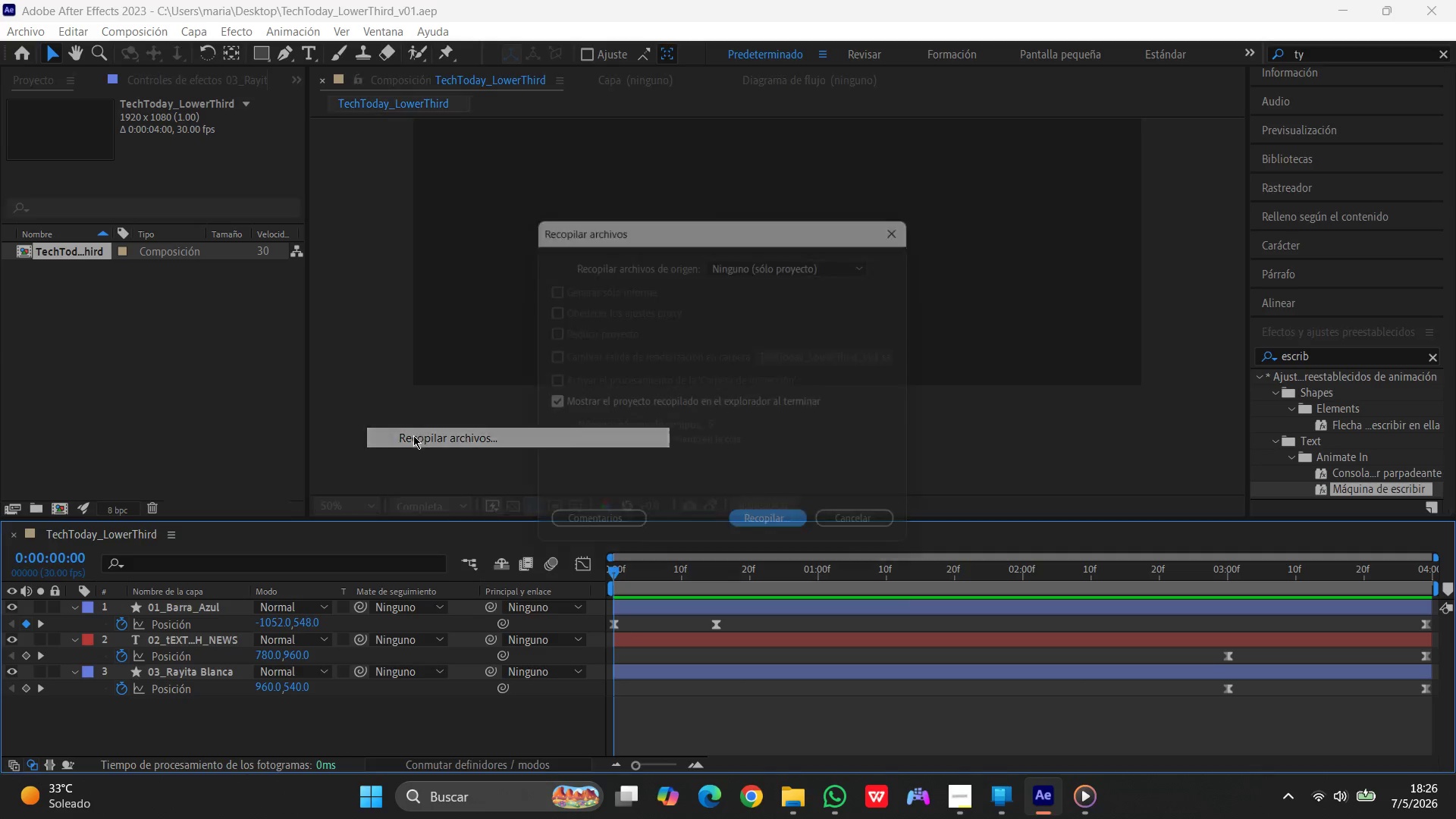 
mouse_move([414, 419])
 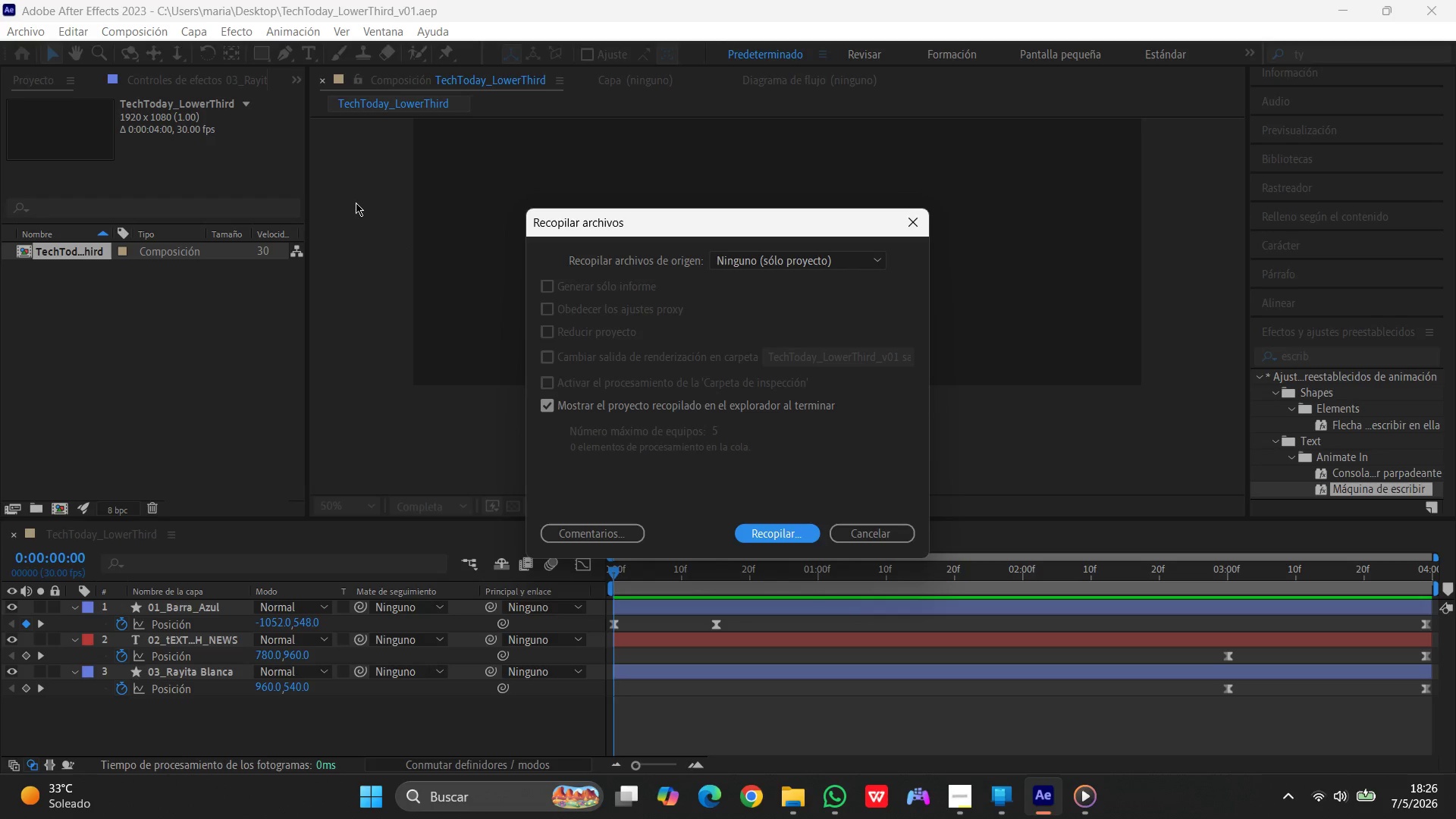 
wait(6.29)
 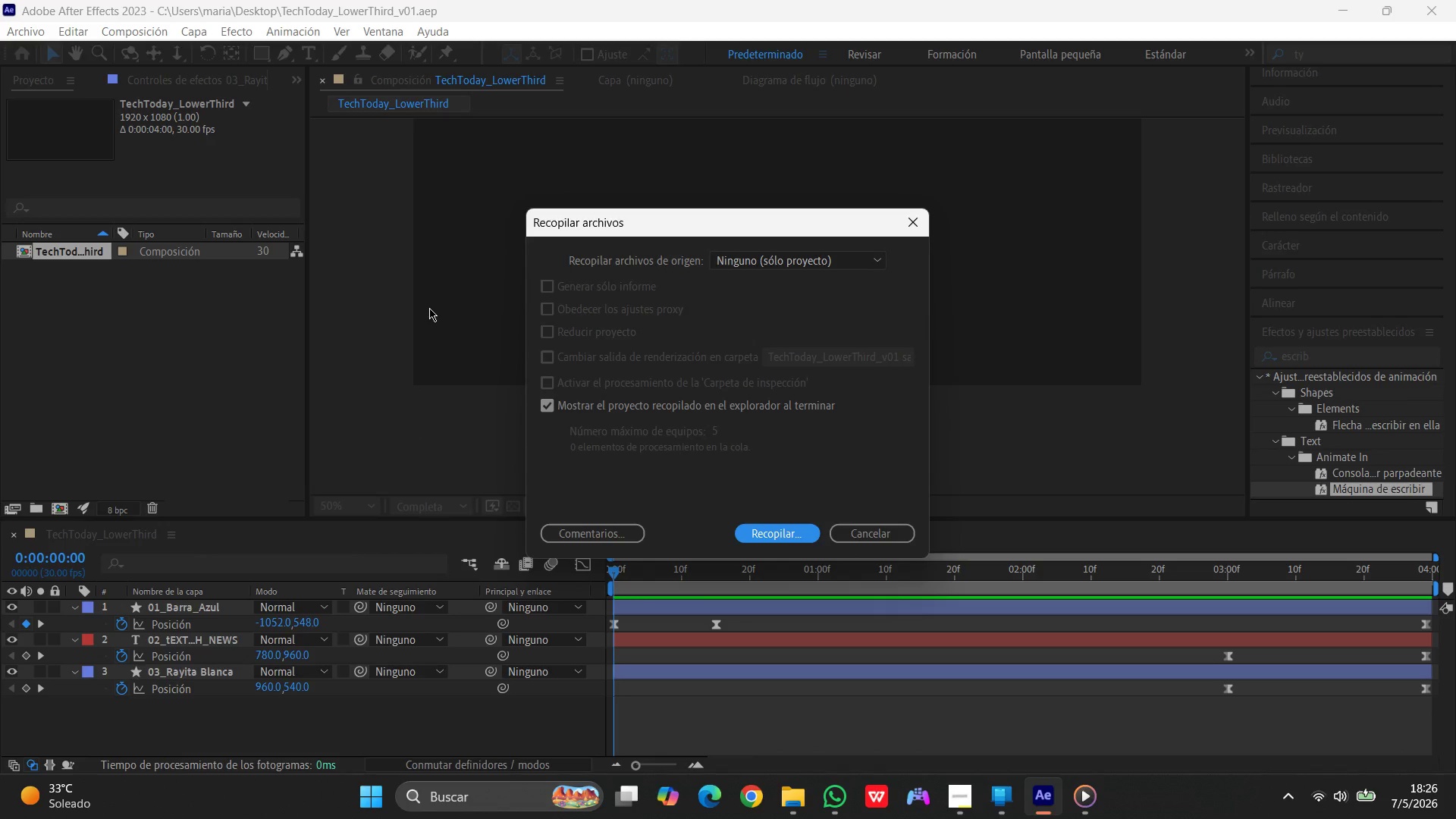 
left_click([742, 259])
 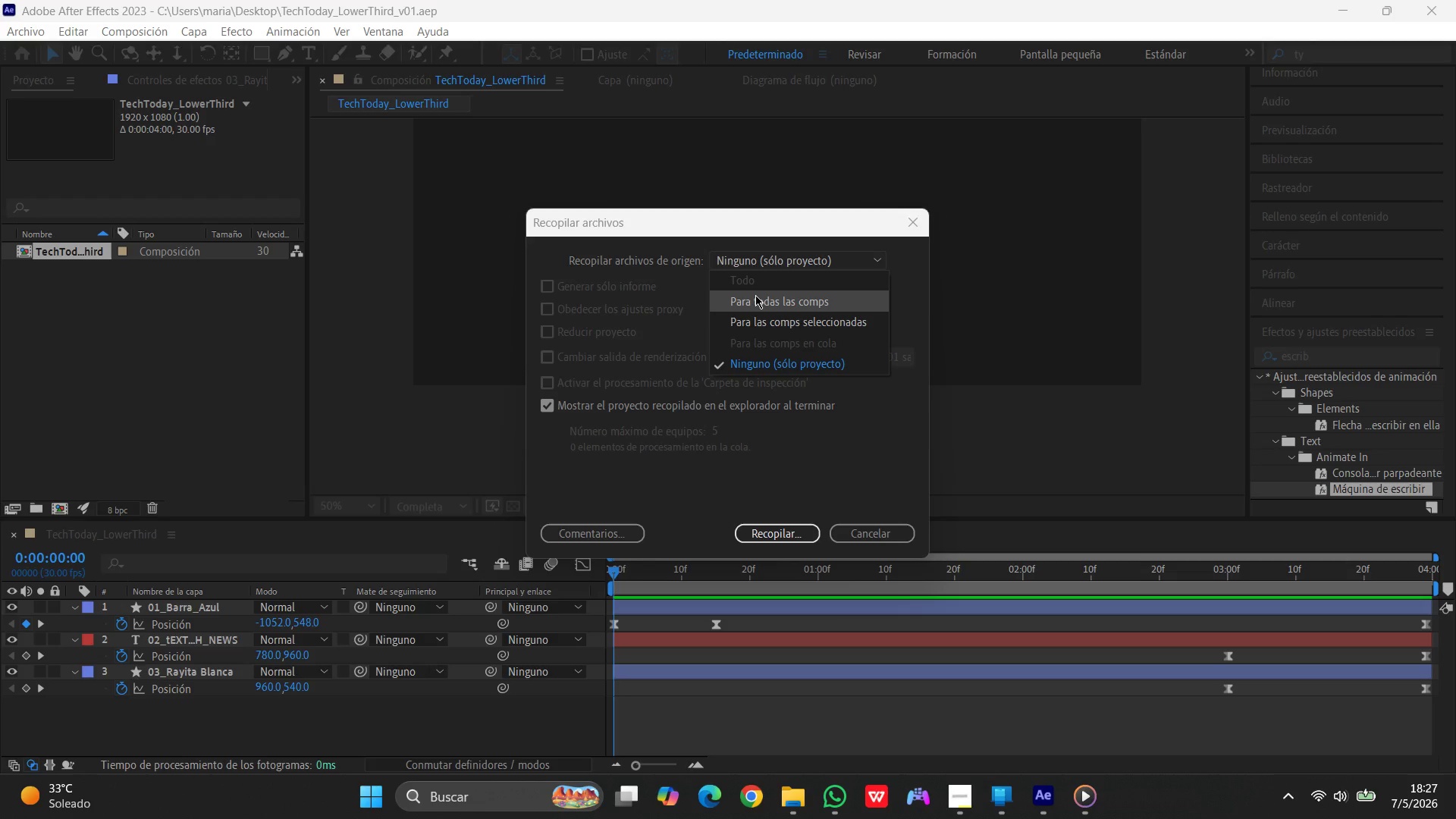 
wait(6.42)
 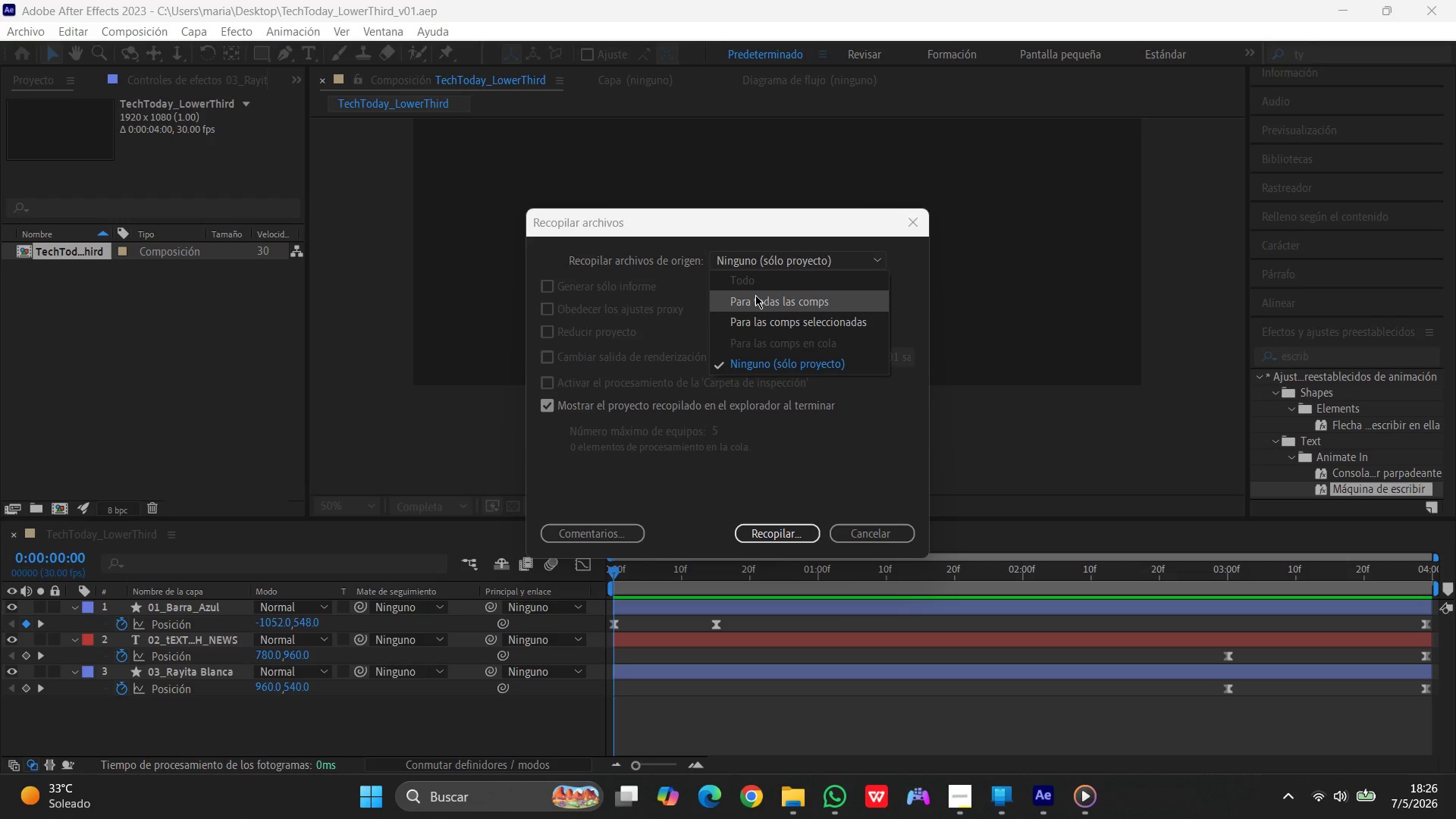 
left_click([755, 295])
 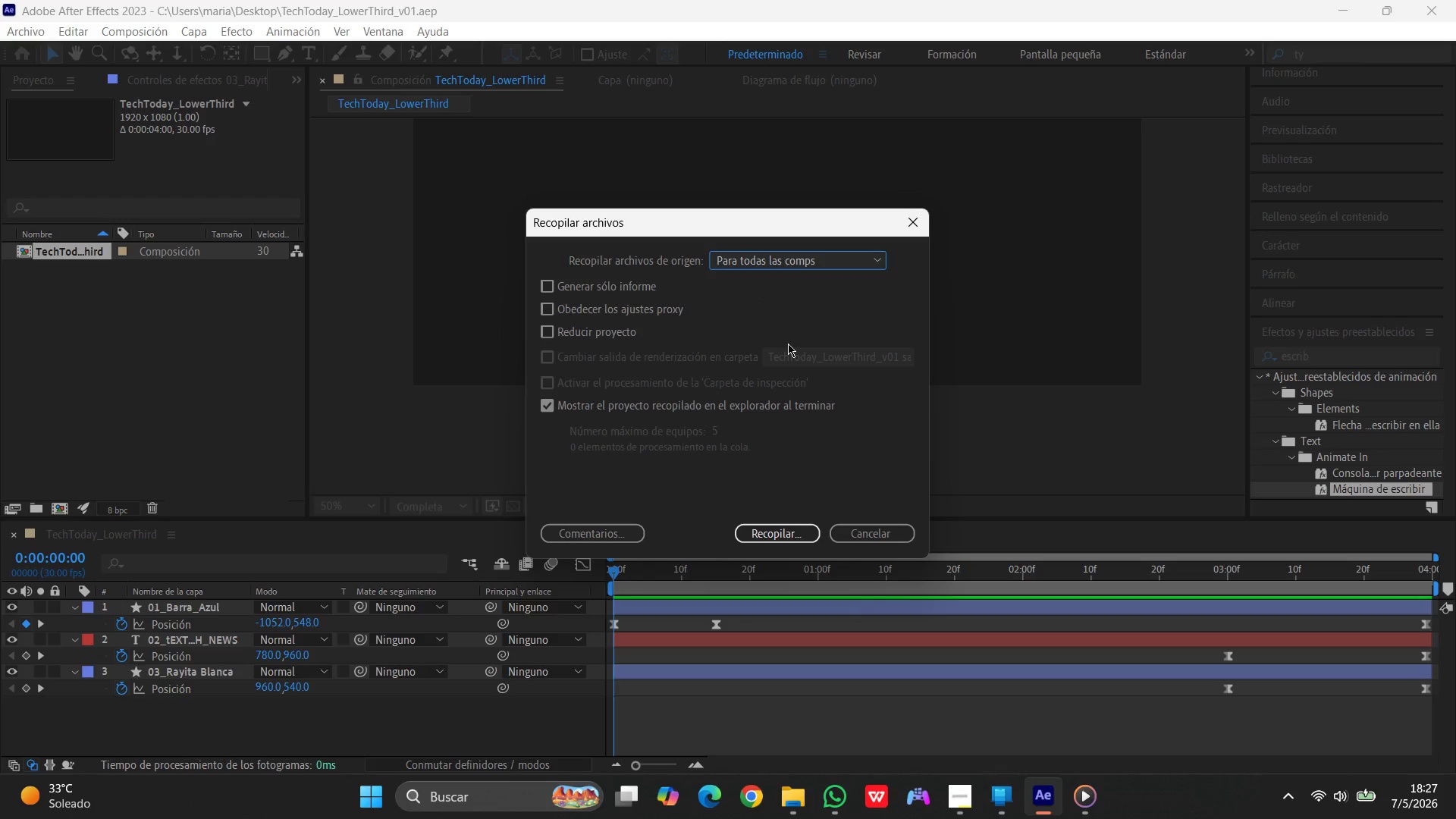 
wait(10.92)
 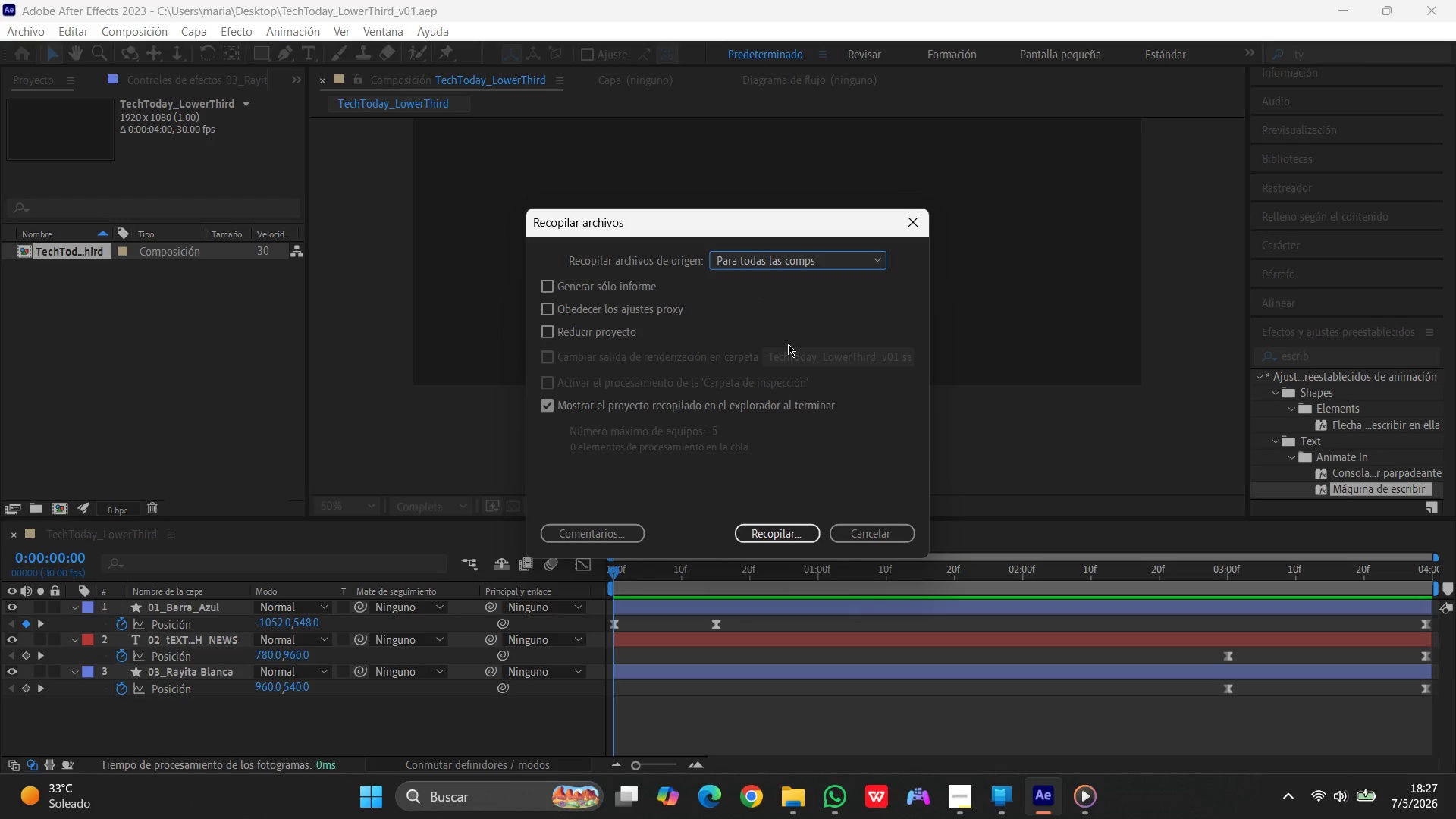 
left_click([774, 258])
 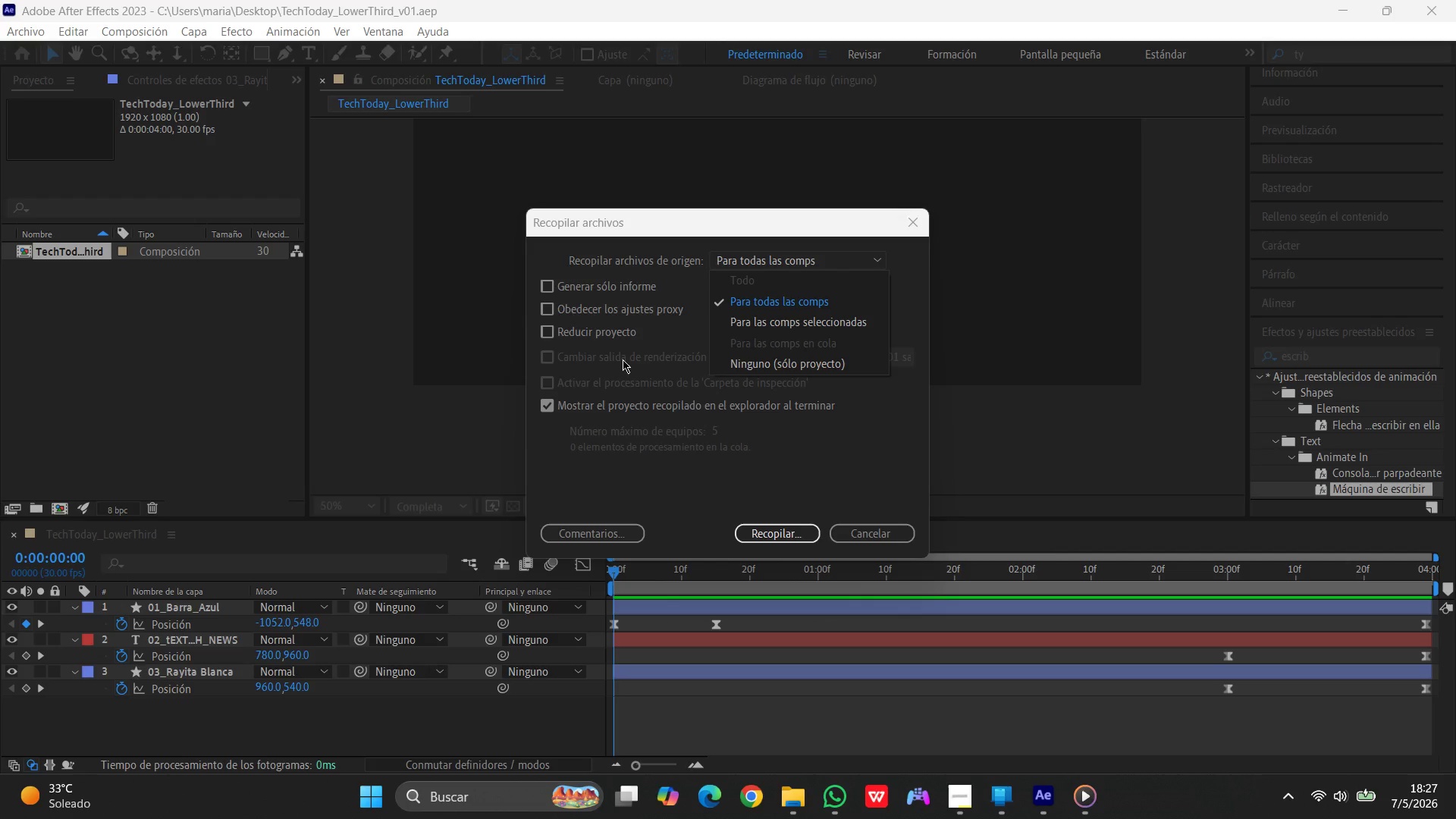 
left_click([623, 359])
 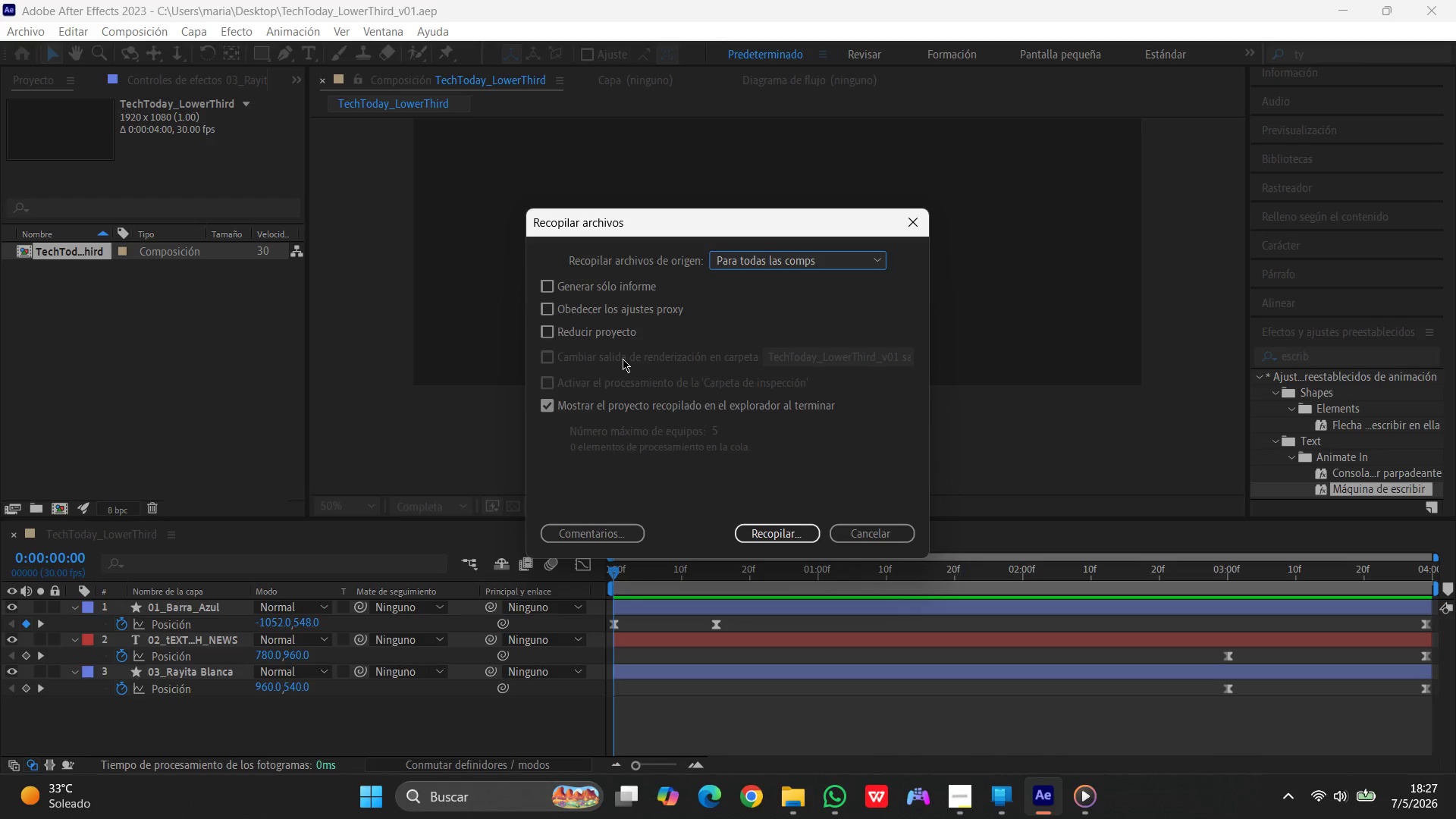 
scroll: coordinate [623, 359], scroll_direction: down, amount: 1.0
 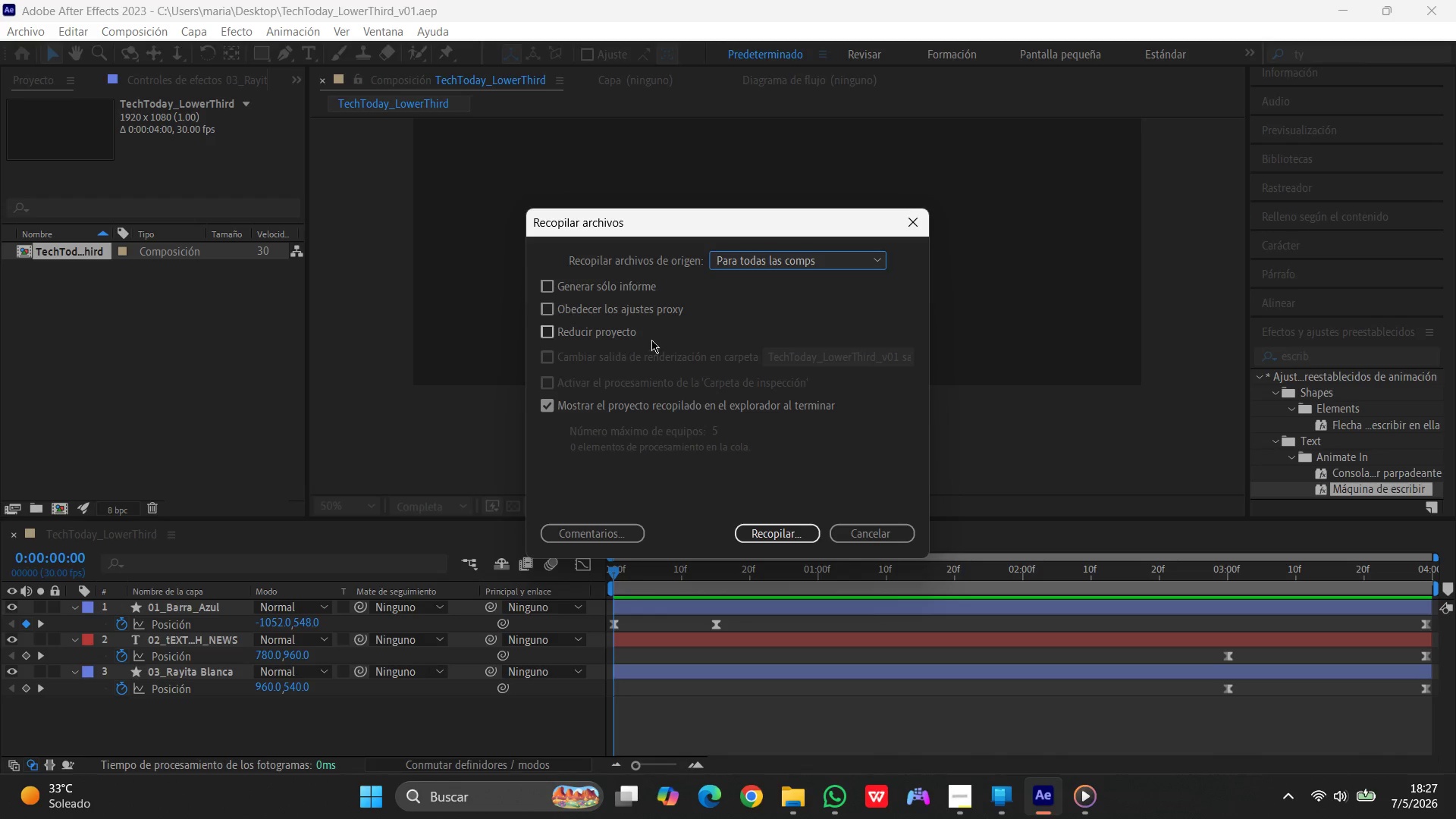 
left_click([783, 535])
 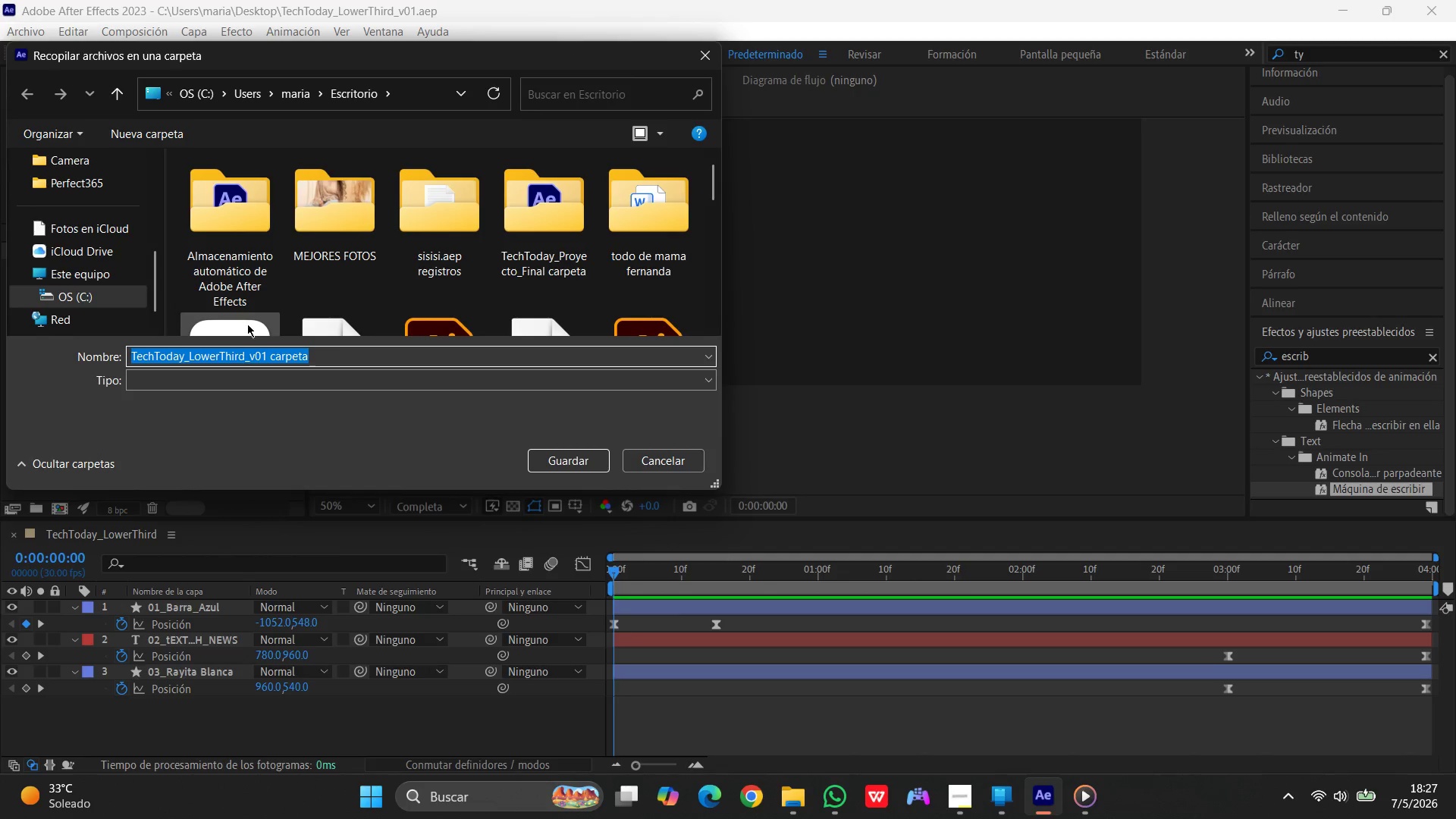 
left_click([71, 233])
 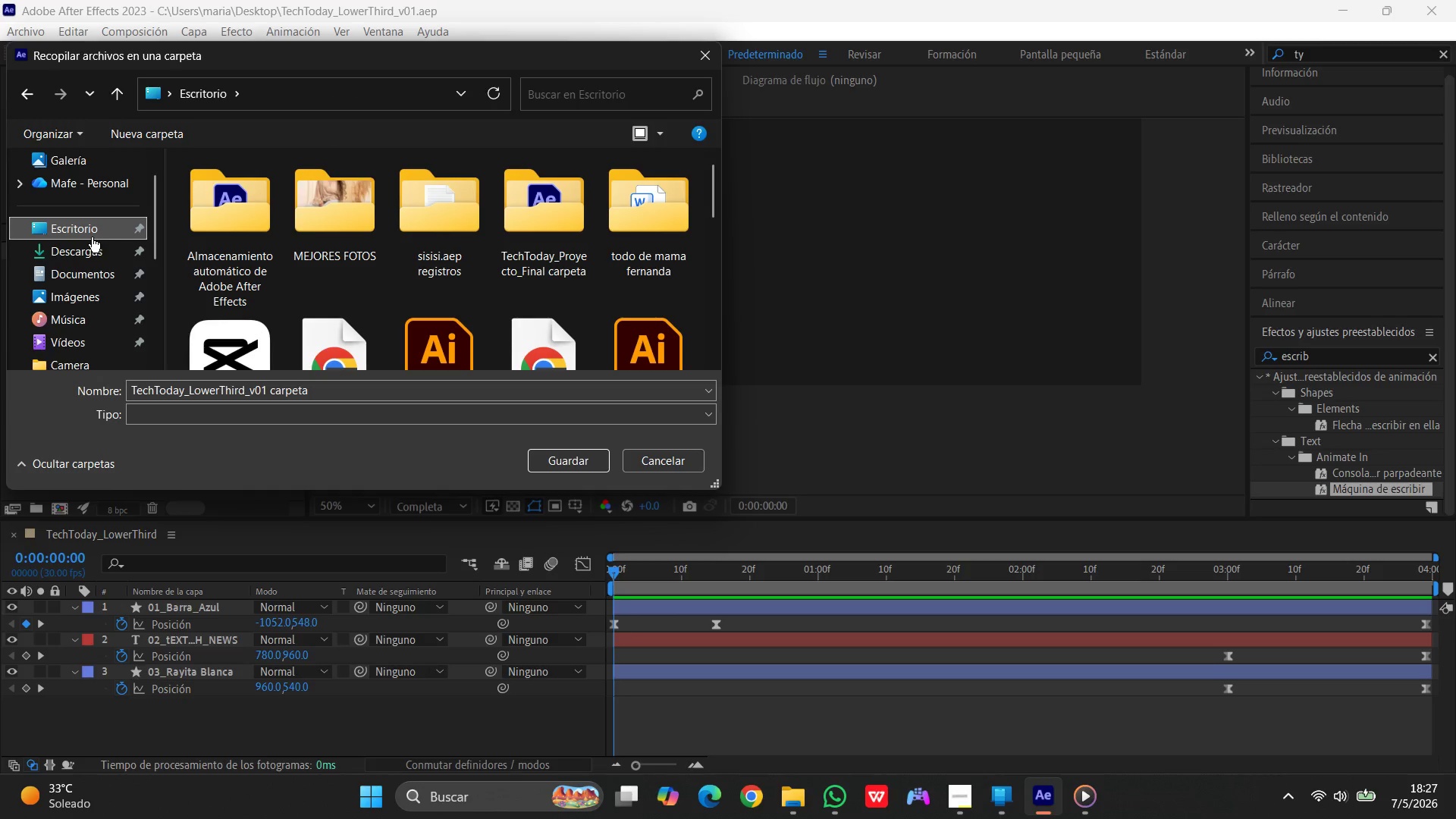 
scroll: coordinate [86, 207], scroll_direction: up, amount: 8.0
 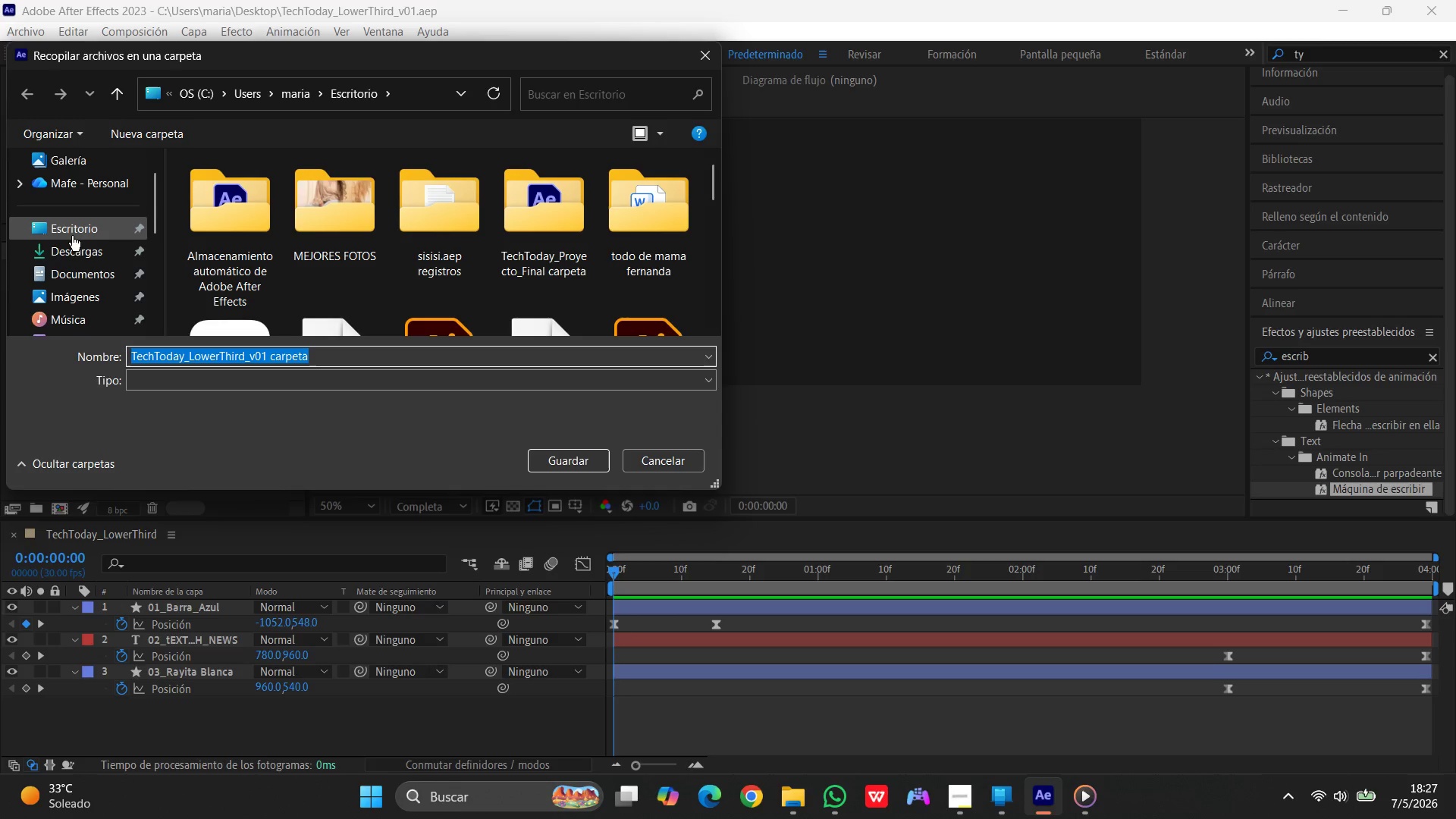 
left_click([92, 237])
 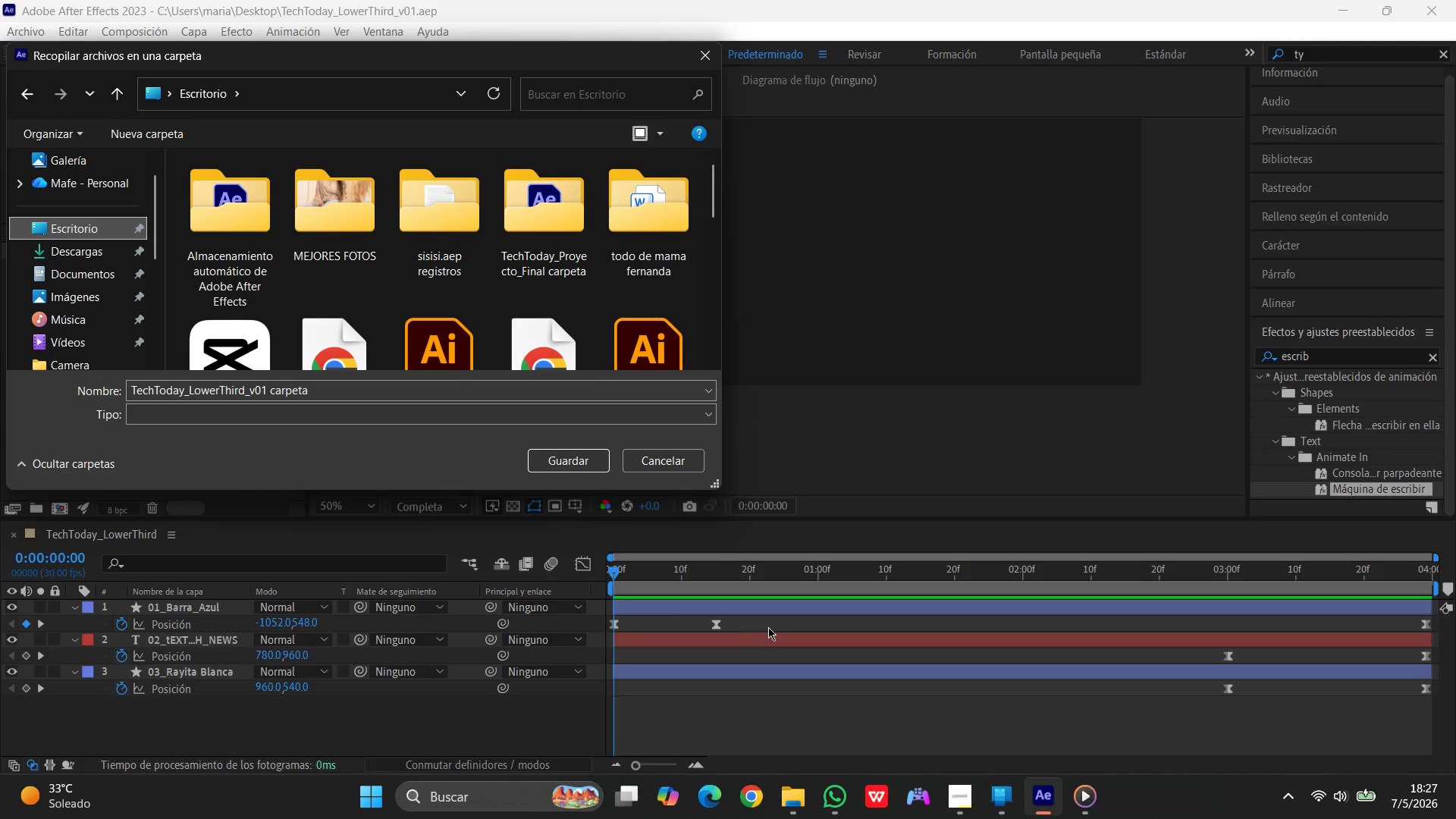 
wait(6.3)
 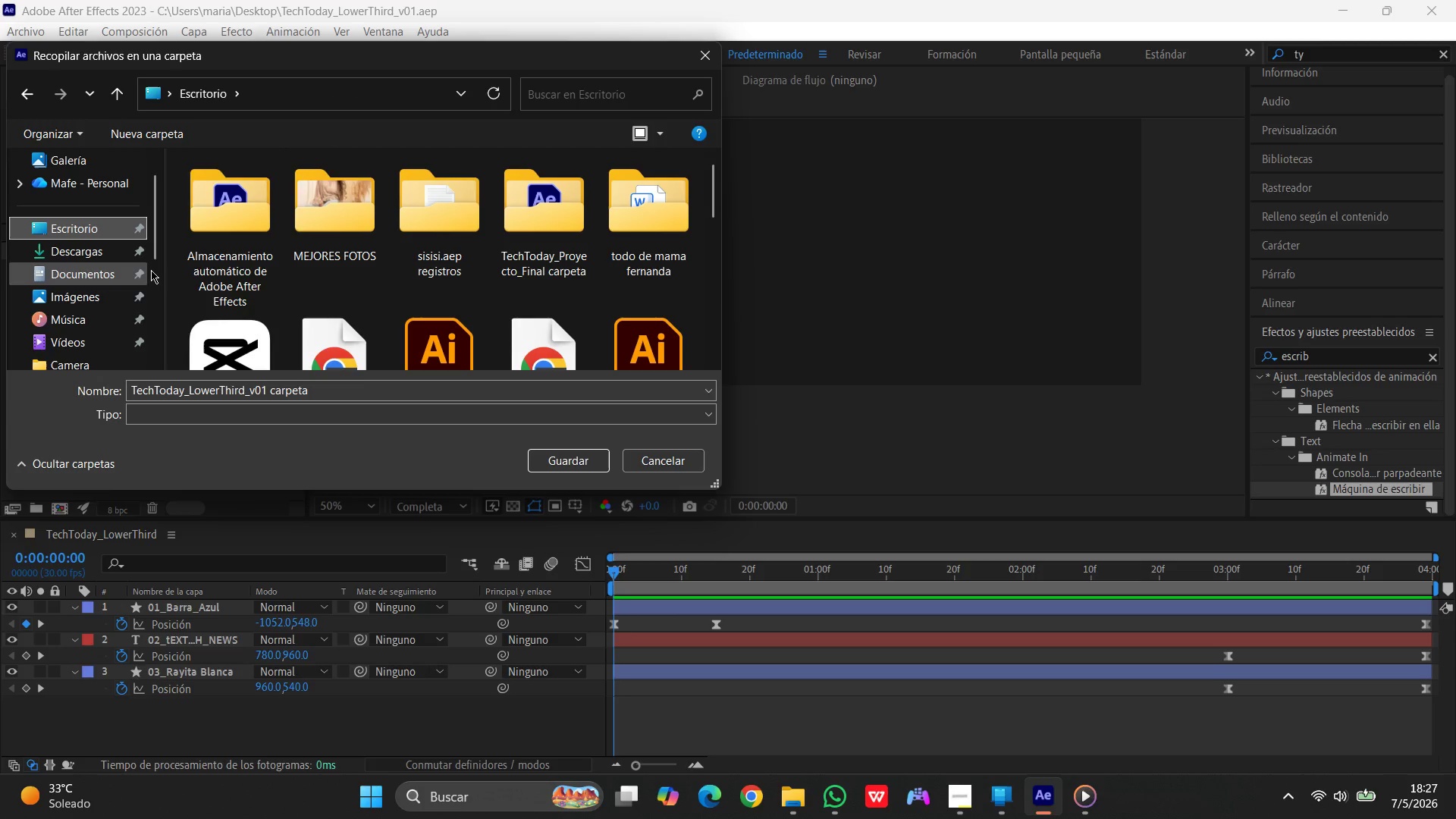 
left_click([836, 805])
 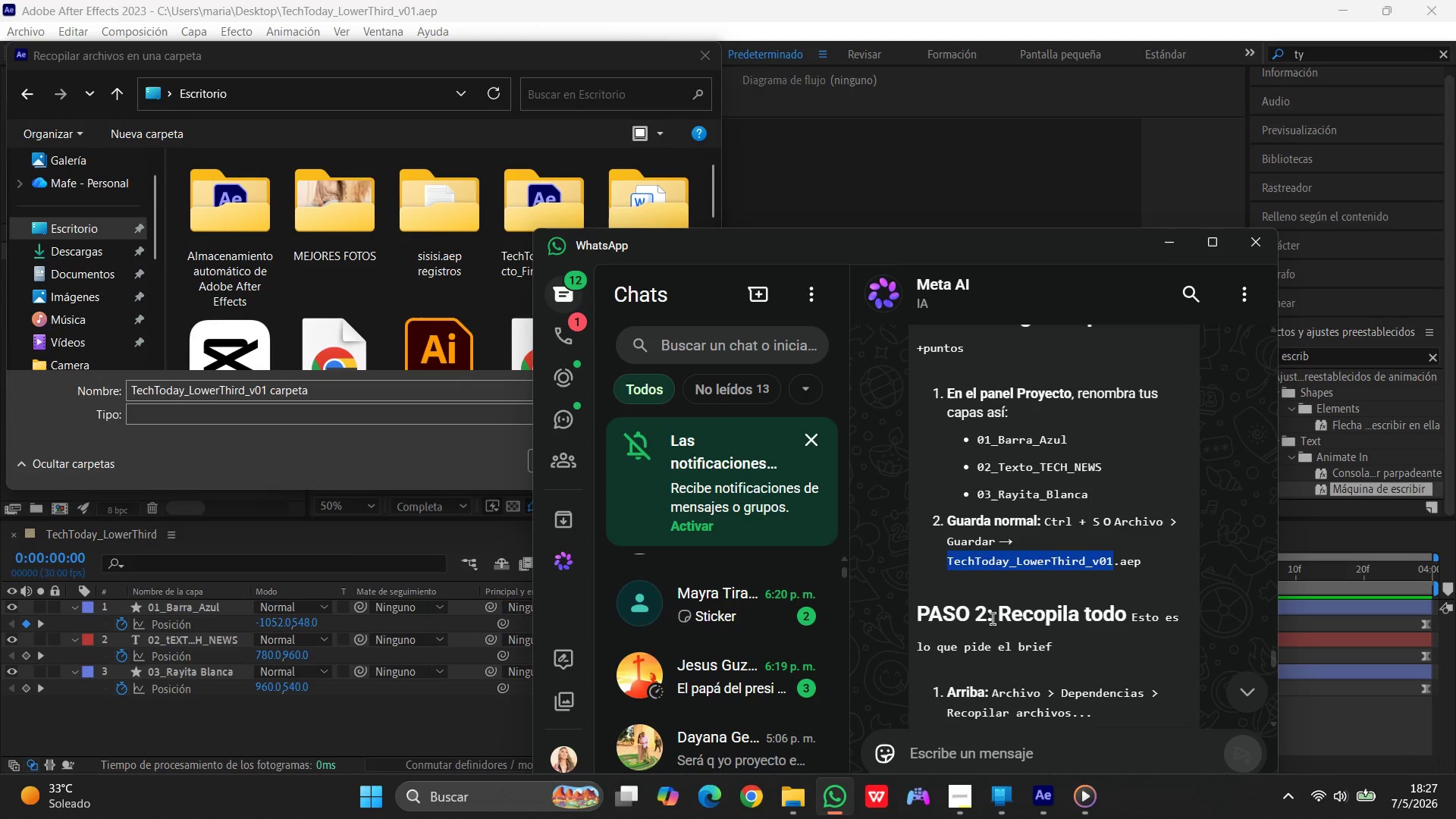 
scroll: coordinate [993, 619], scroll_direction: down, amount: 3.0
 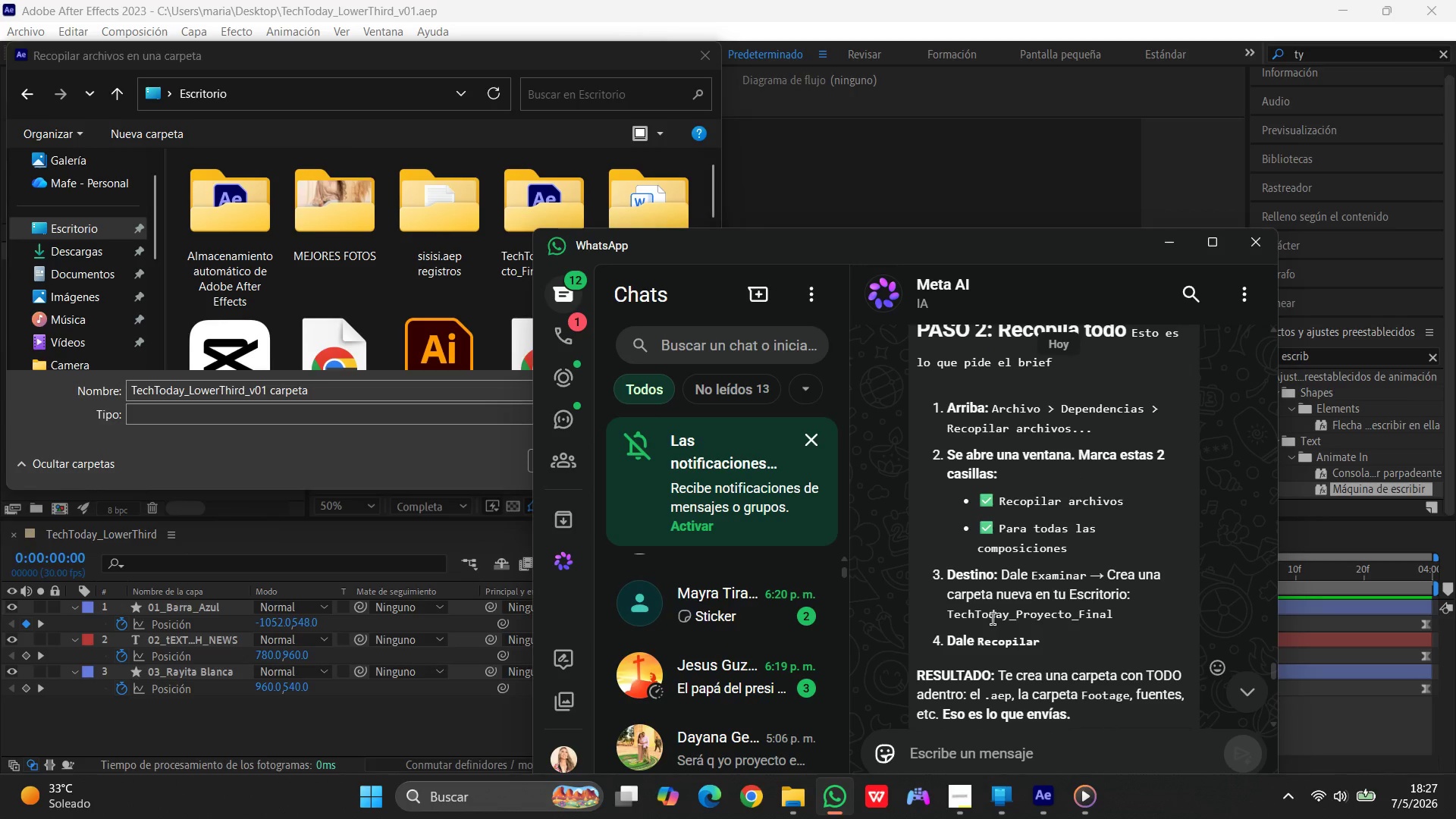 
left_click_drag(start_coordinate=[1119, 617], to_coordinate=[943, 619])
 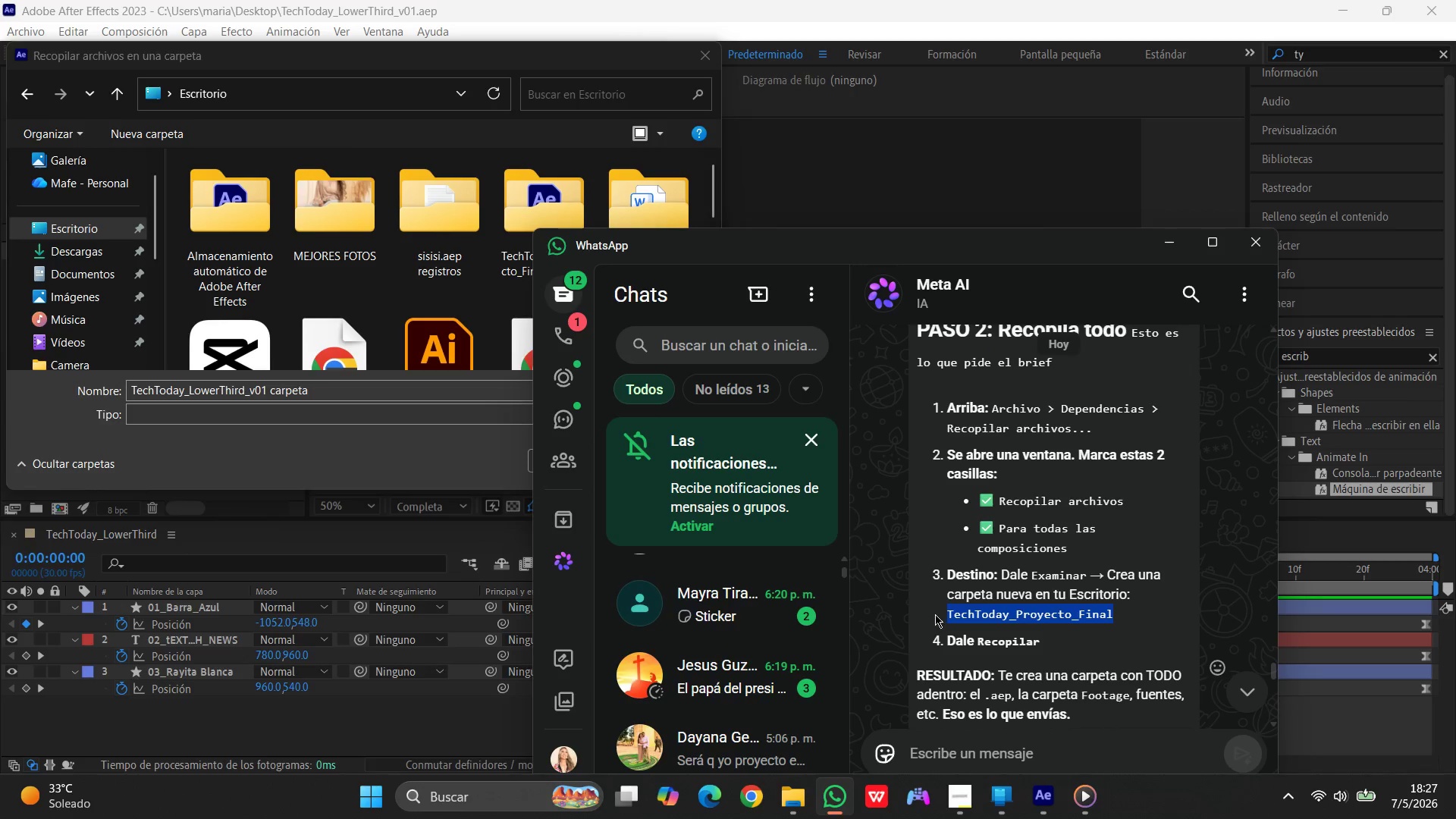 
key(Control+C)
 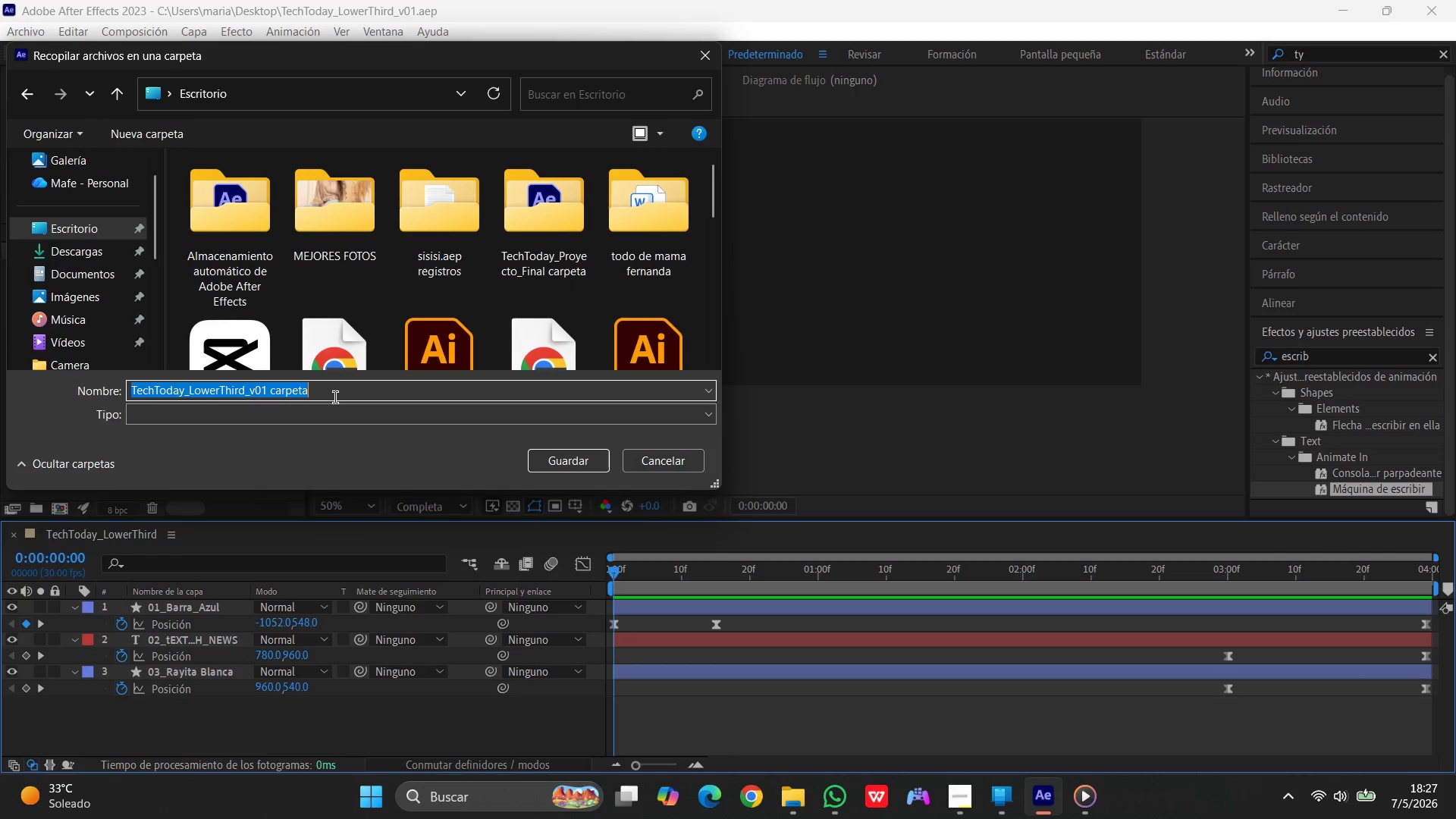 
key(Control+V)
 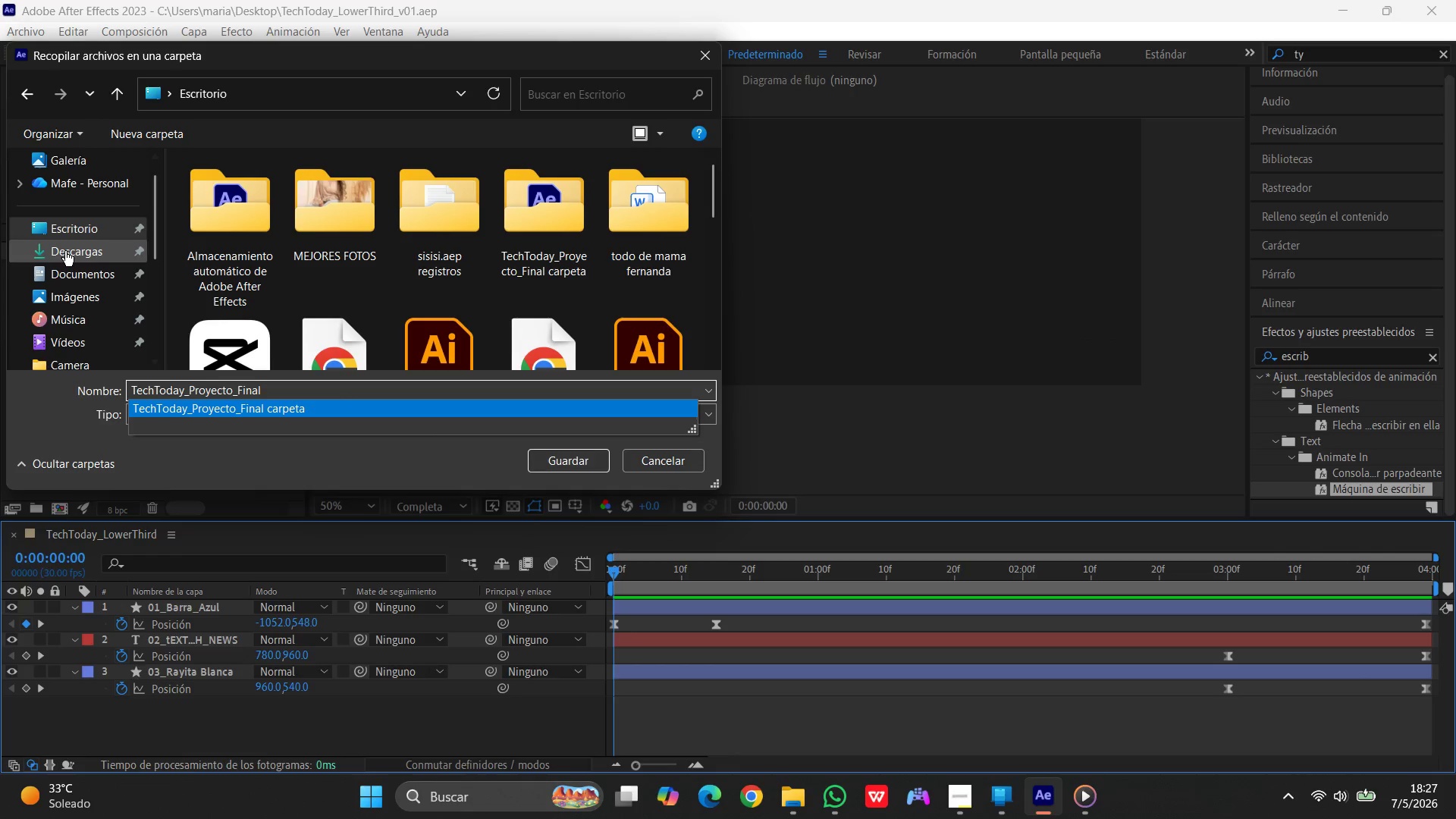 
left_click([86, 232])
 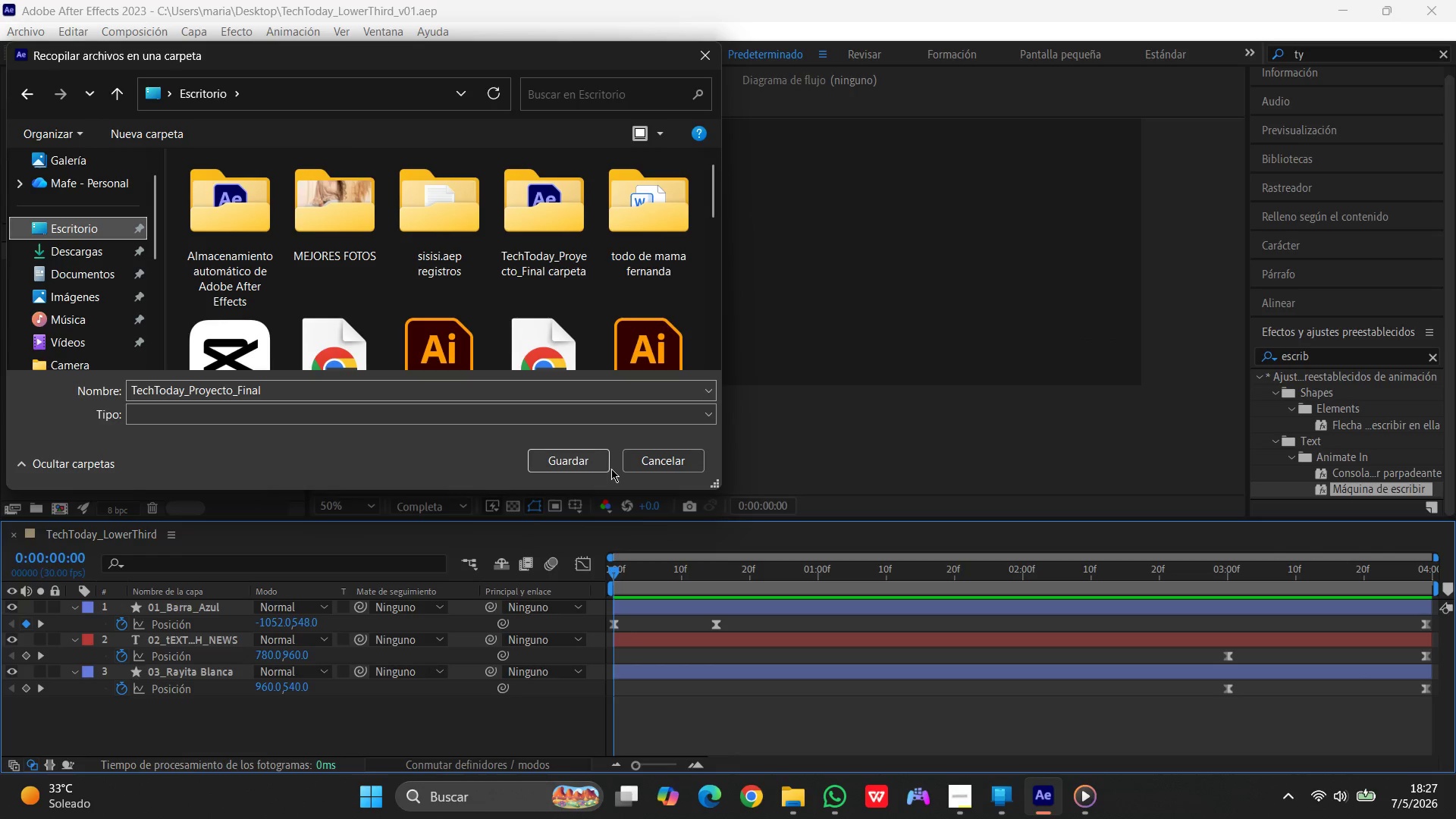 
left_click([587, 463])
 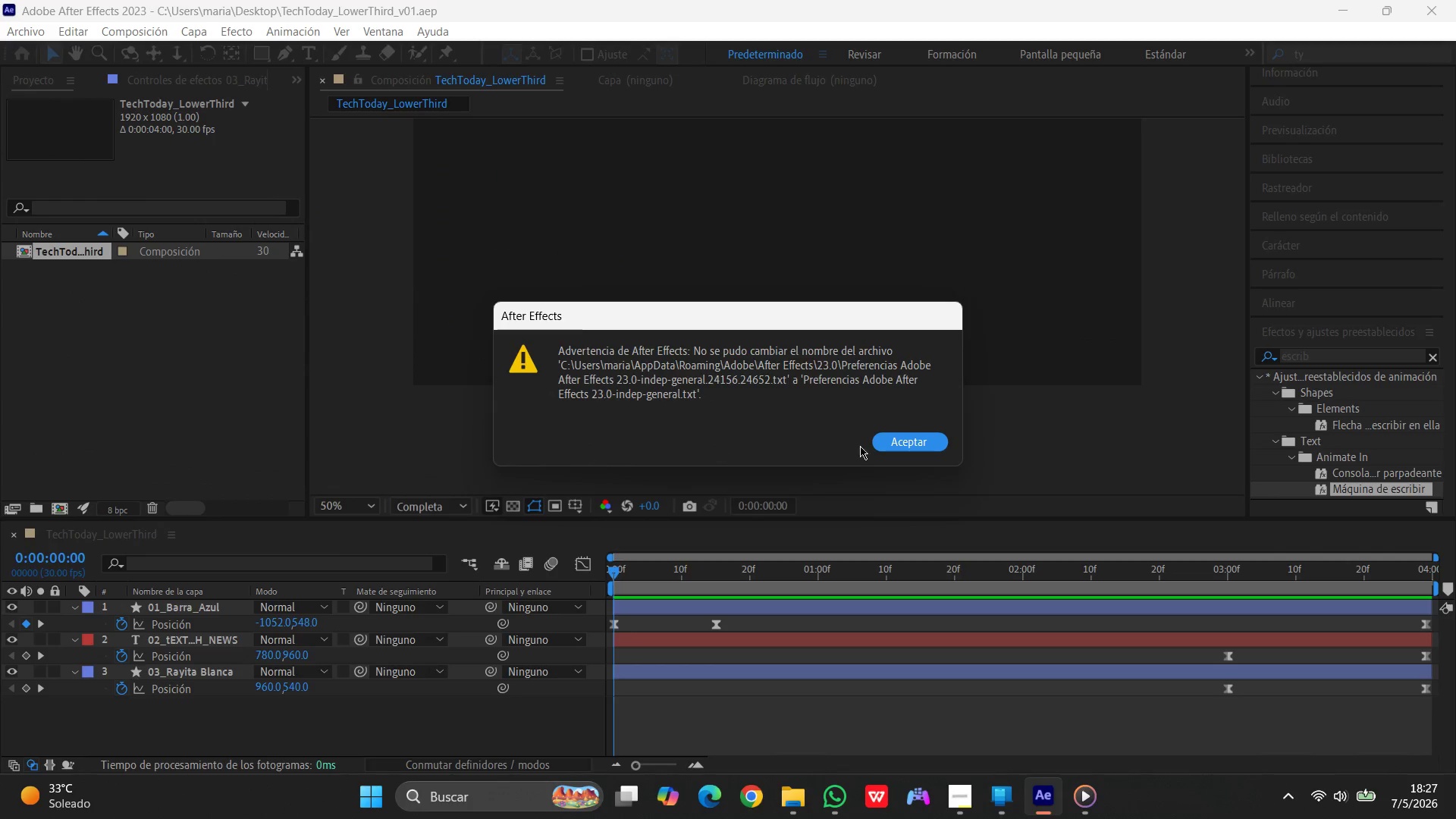 
left_click([890, 441])
 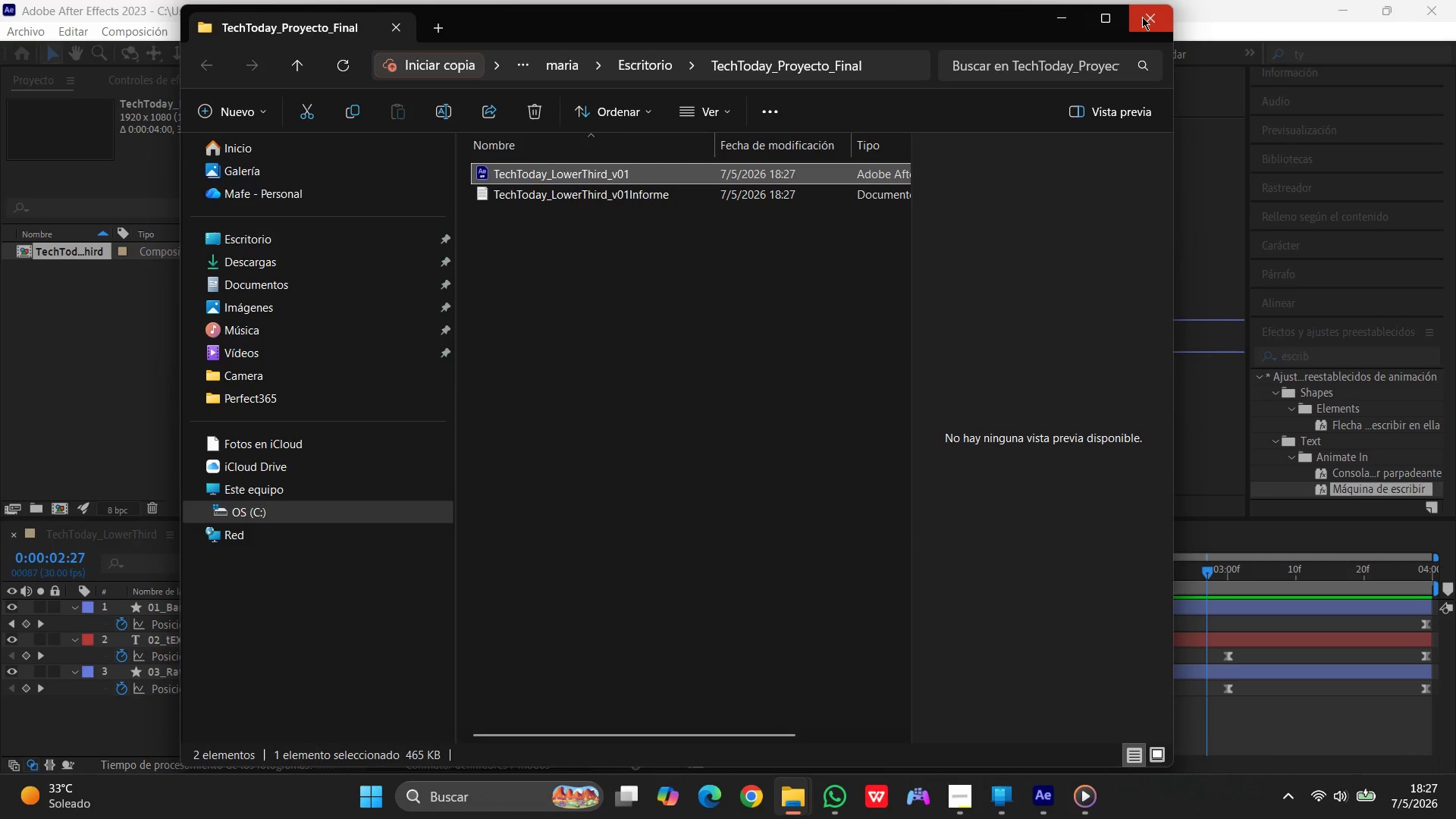 
left_click([1142, 17])
 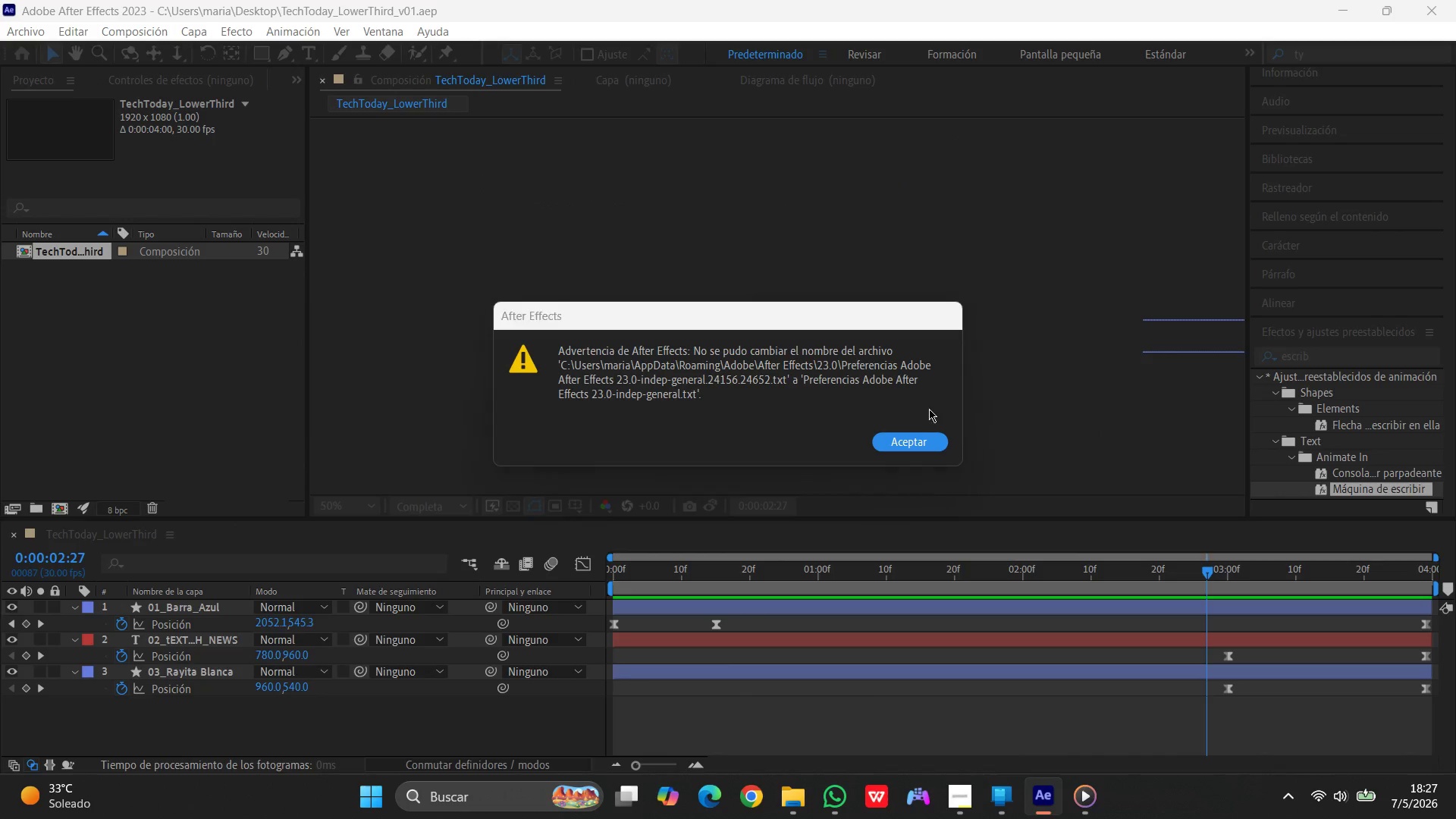 
left_click([911, 447])
 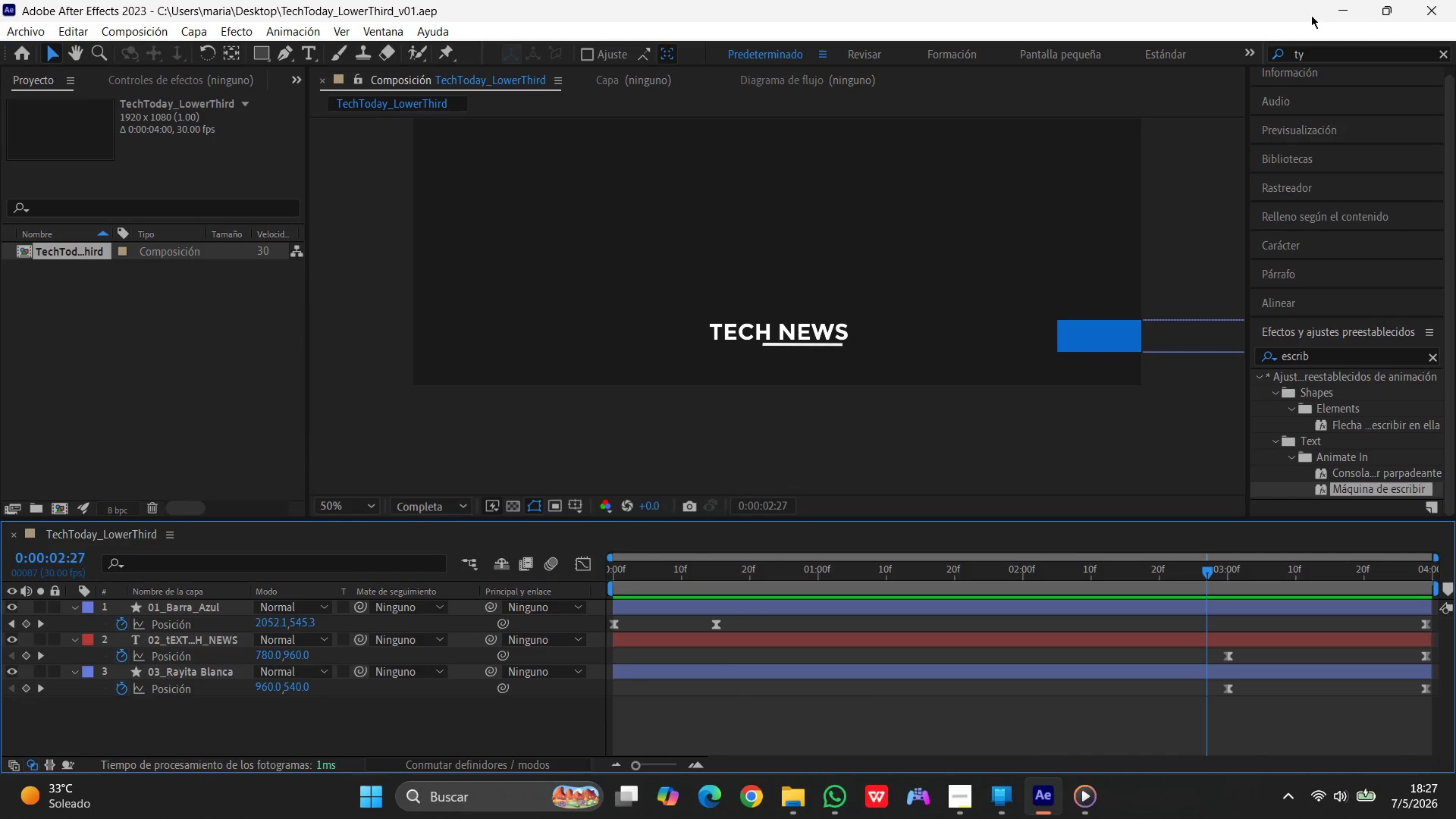 
left_click([1343, 11])
 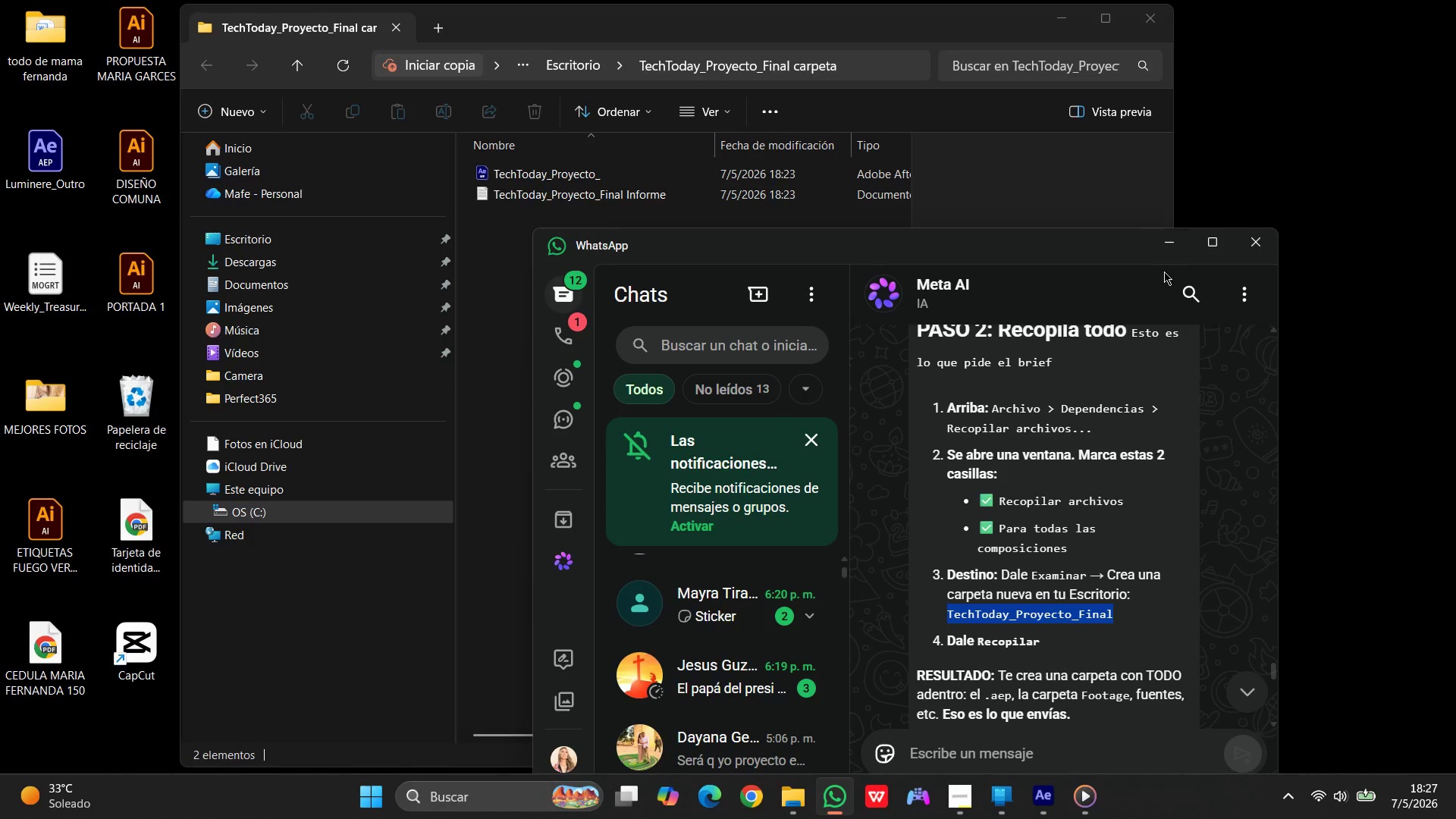 
left_click([1169, 246])
 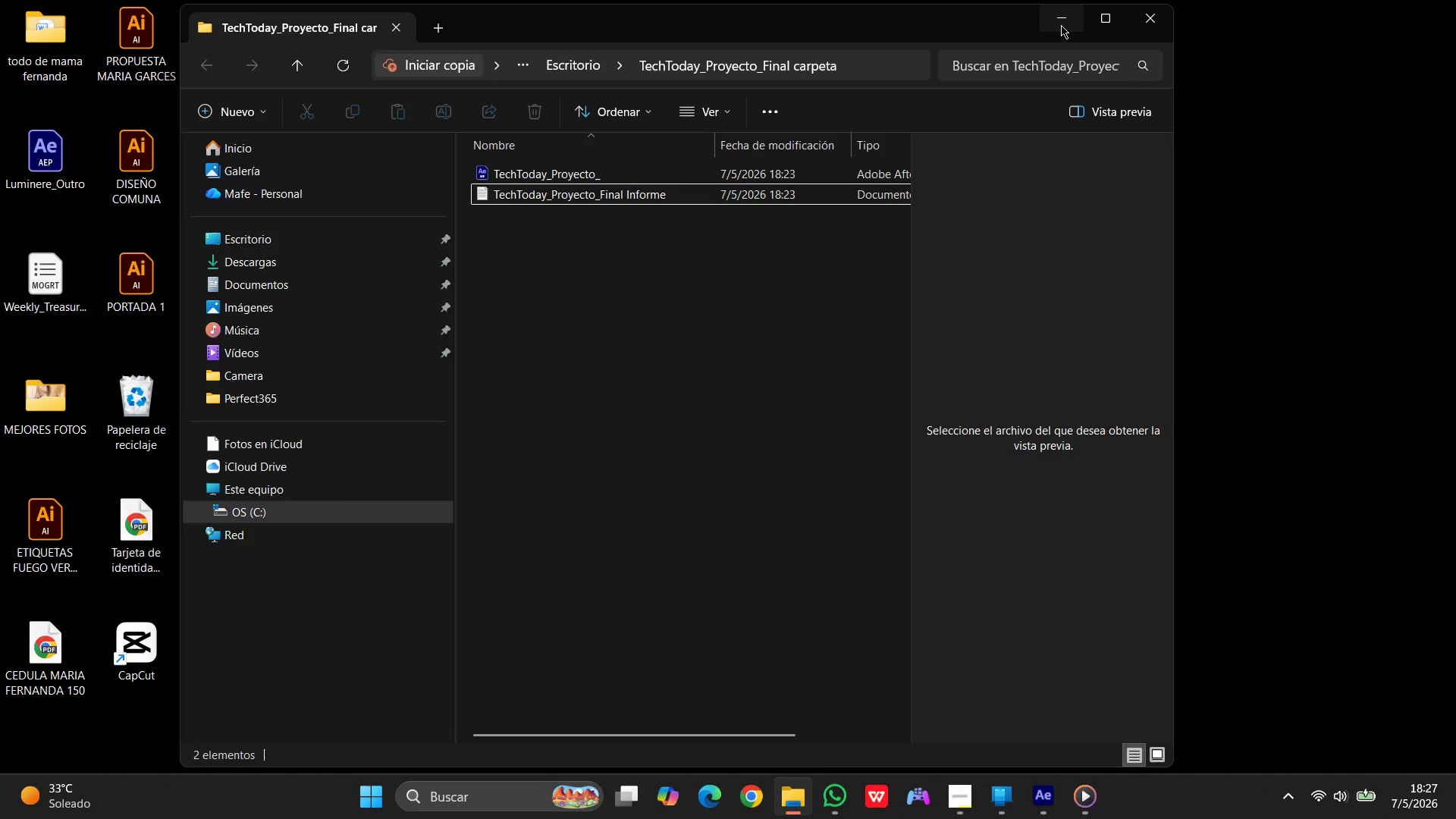 
left_click([1067, 12])
 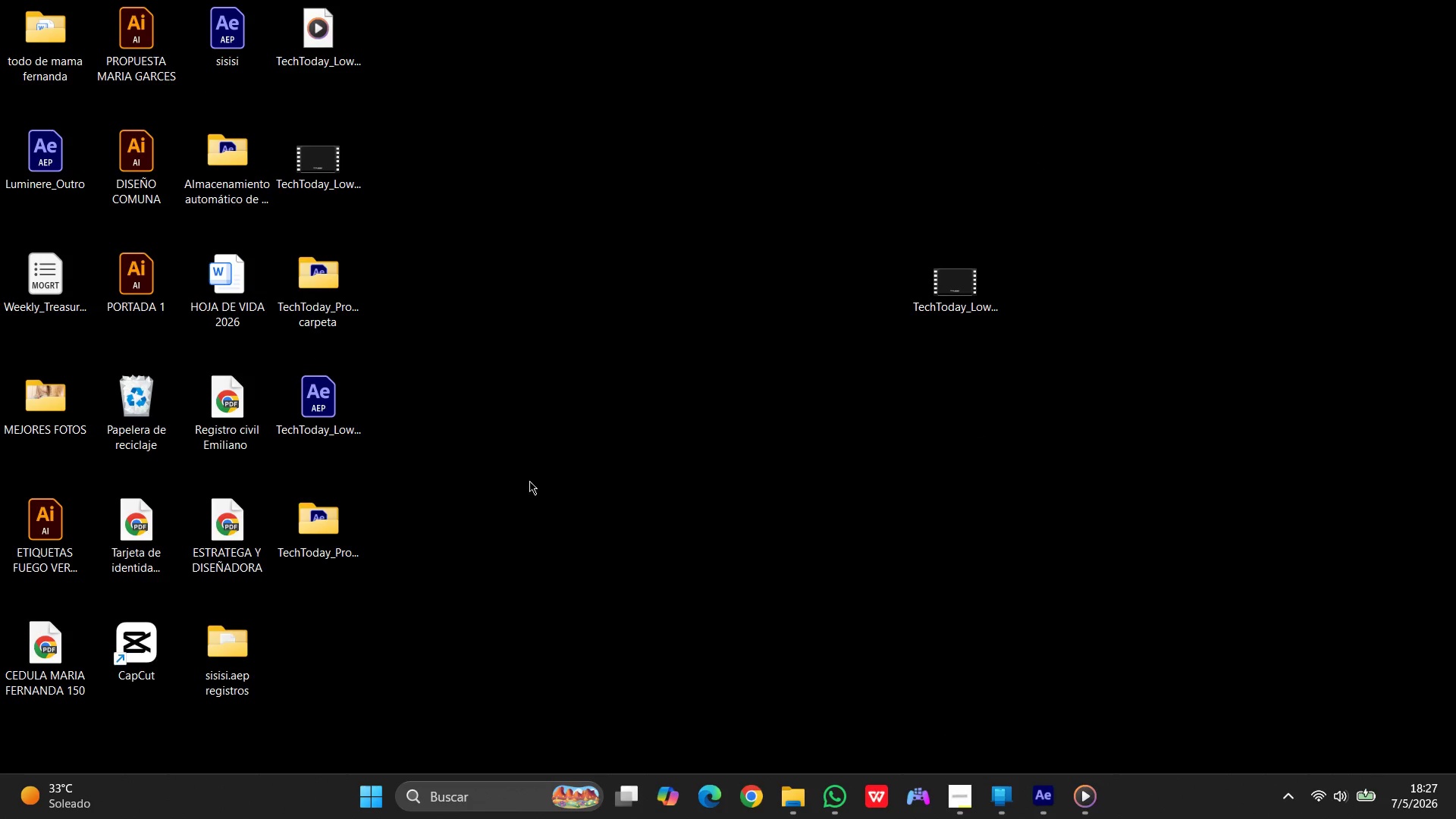 
left_click([337, 519])
 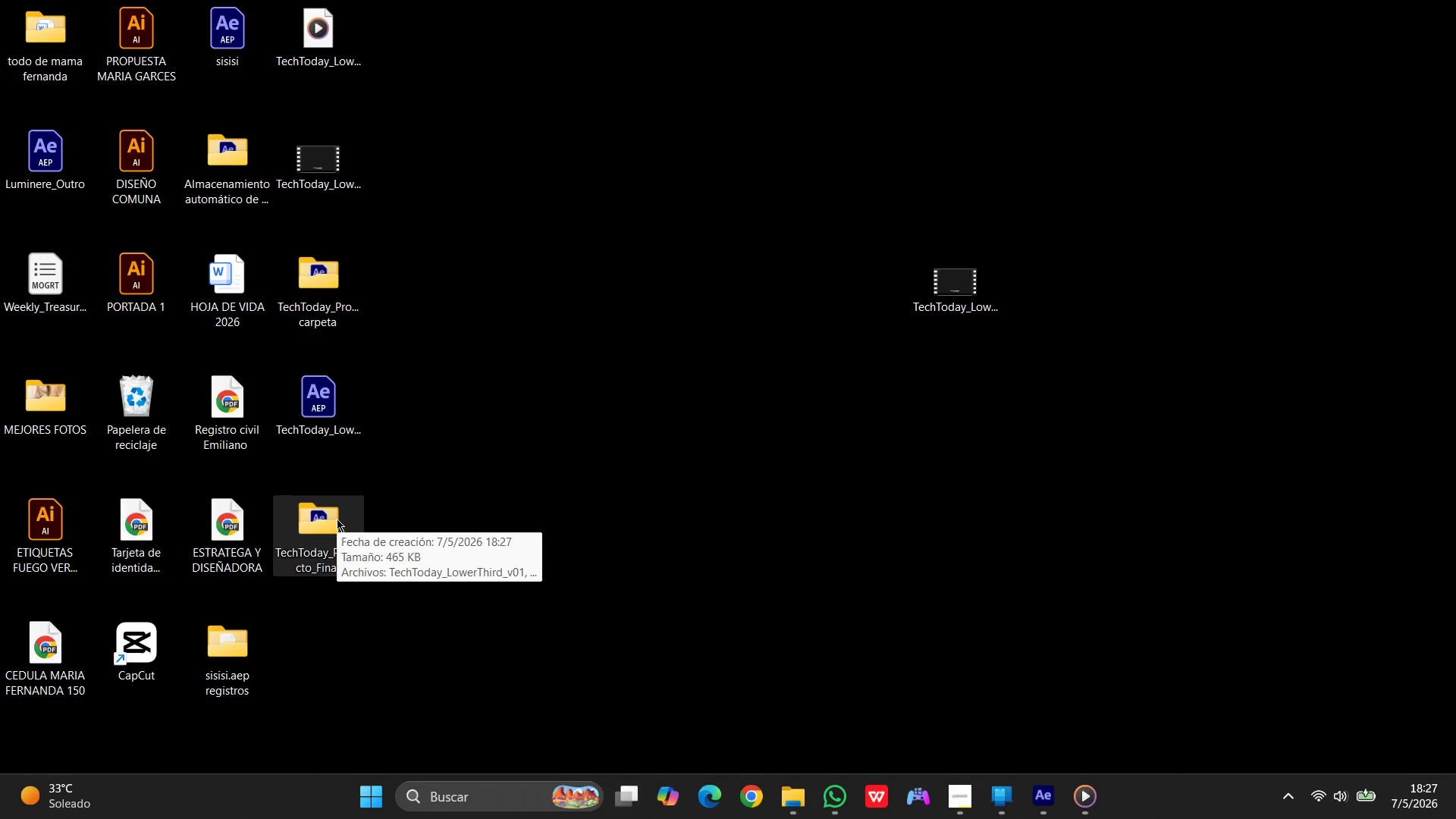 
left_click_drag(start_coordinate=[337, 519], to_coordinate=[802, 140])
 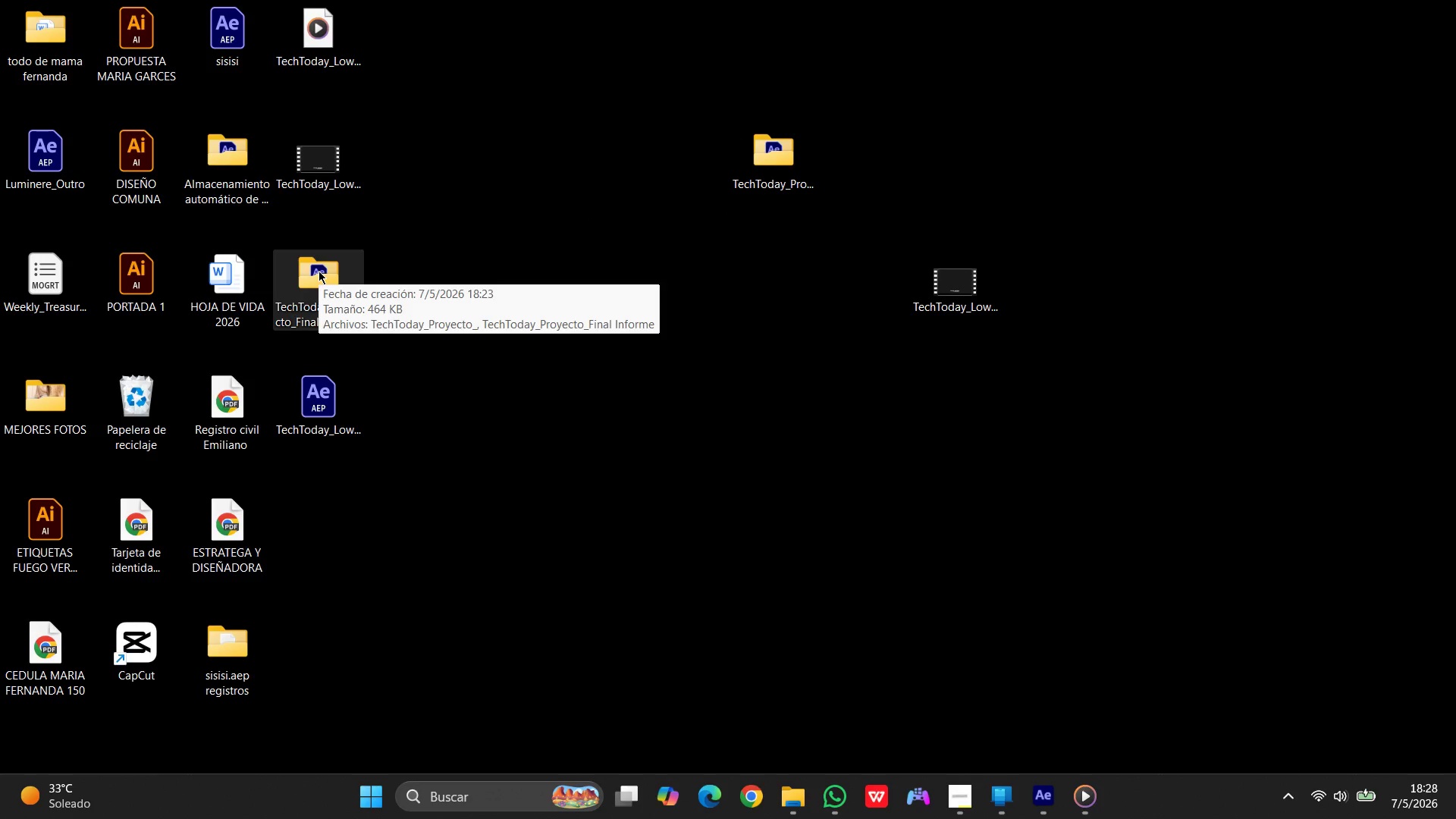 
key(Delete)
 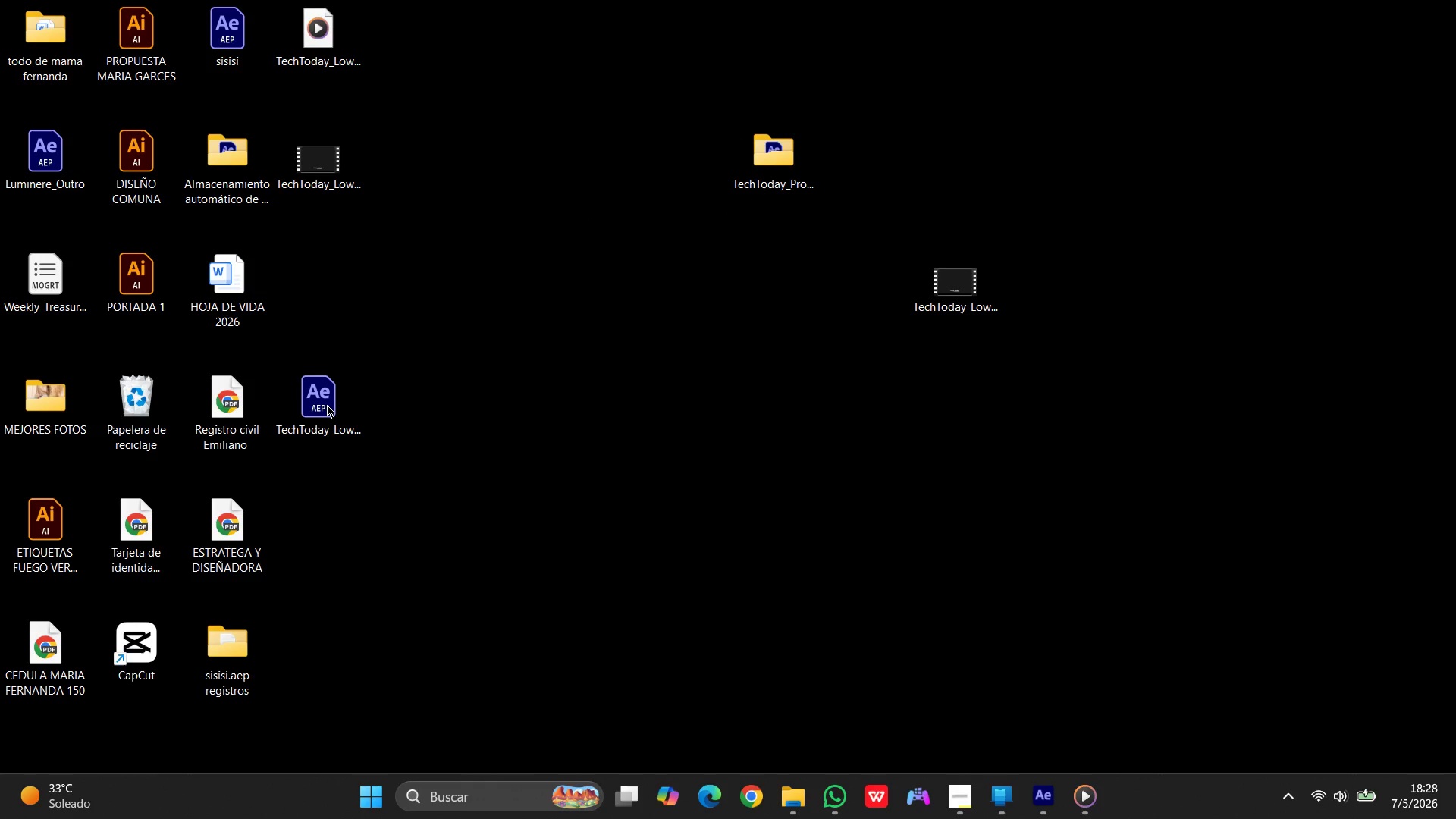 
left_click([327, 405])
 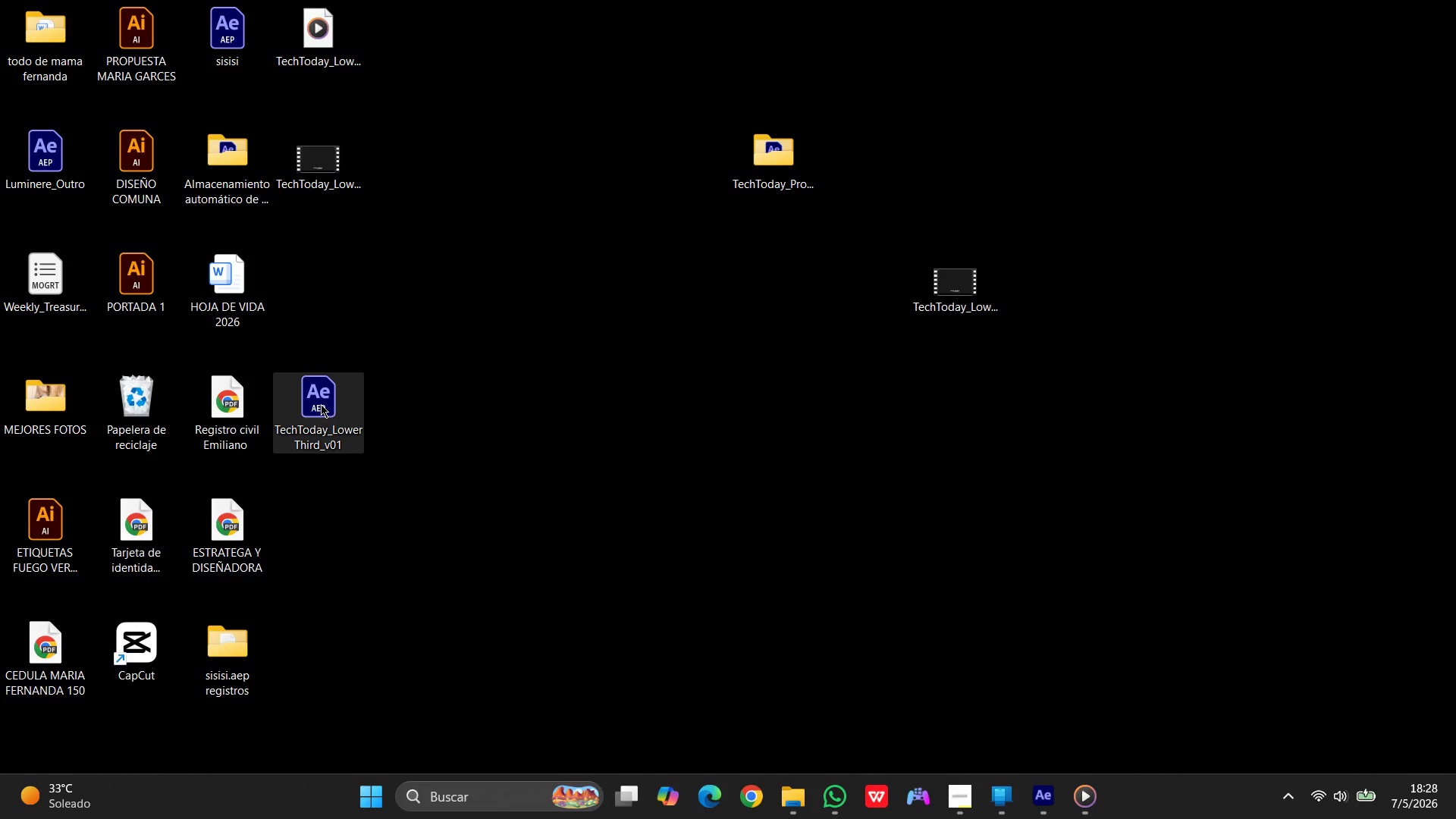 
left_click_drag(start_coordinate=[321, 404], to_coordinate=[776, 289])
 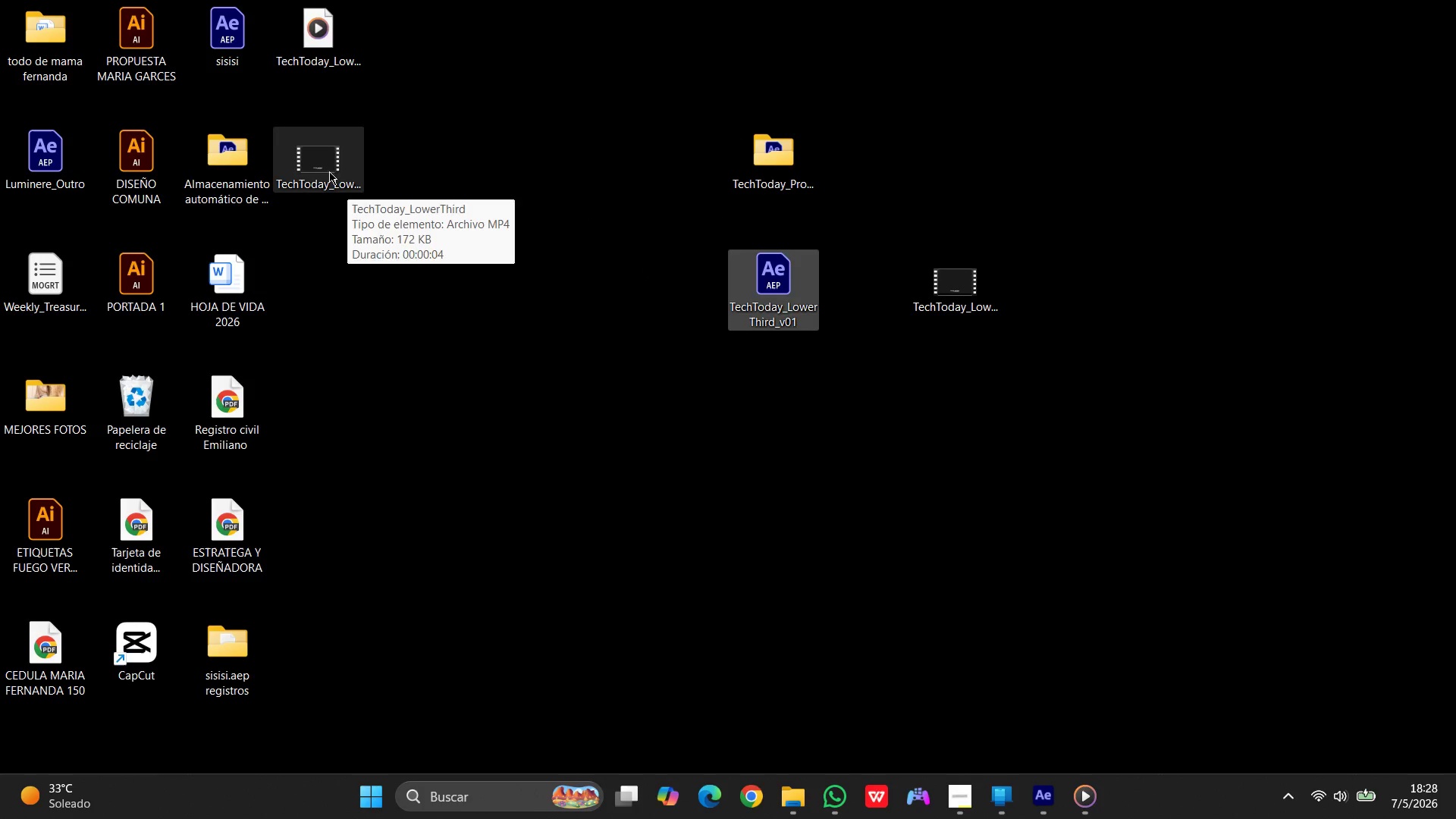 
left_click([325, 167])
 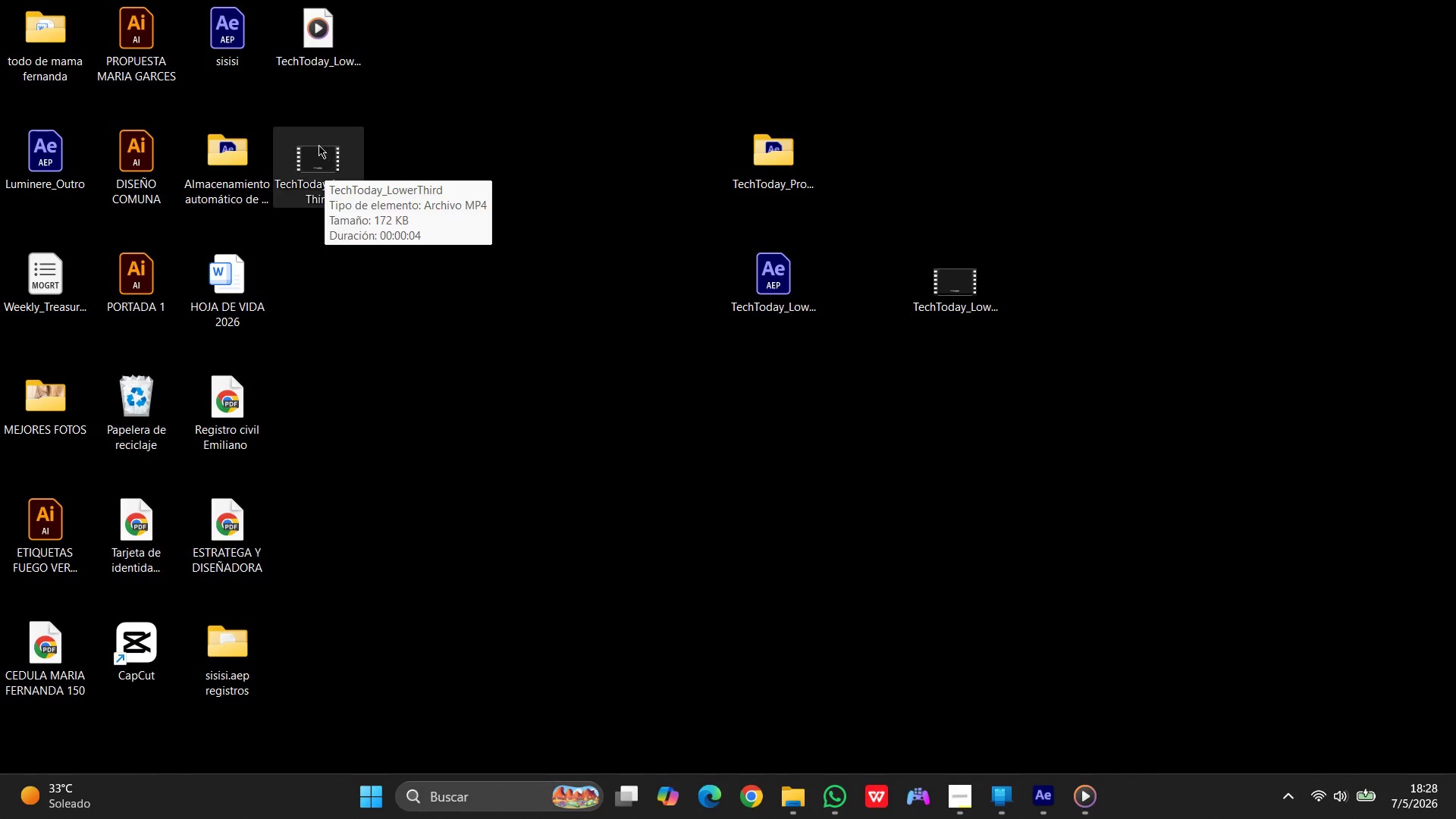 
left_click_drag(start_coordinate=[318, 145], to_coordinate=[940, 112])
 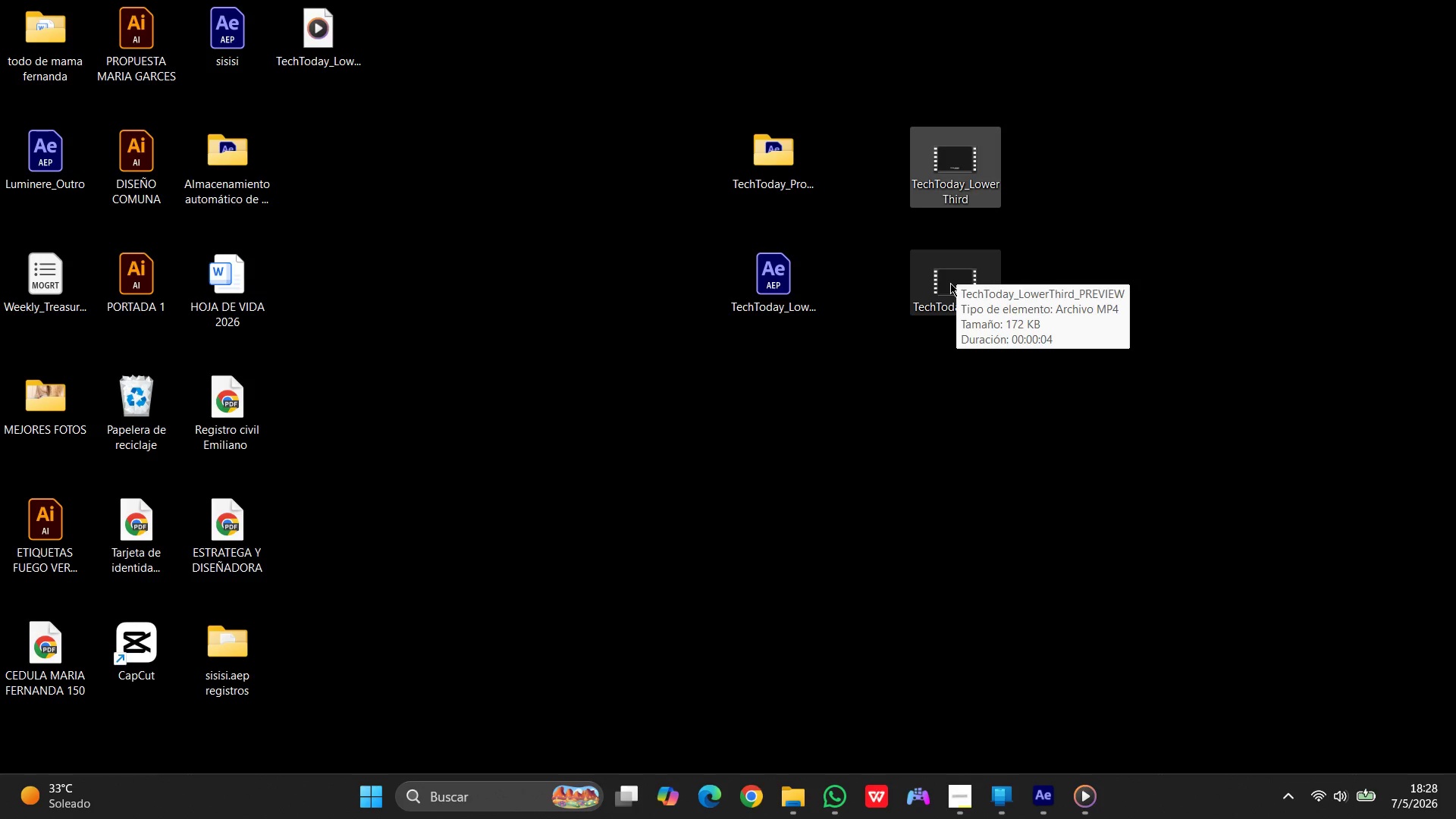 
wait(6.87)
 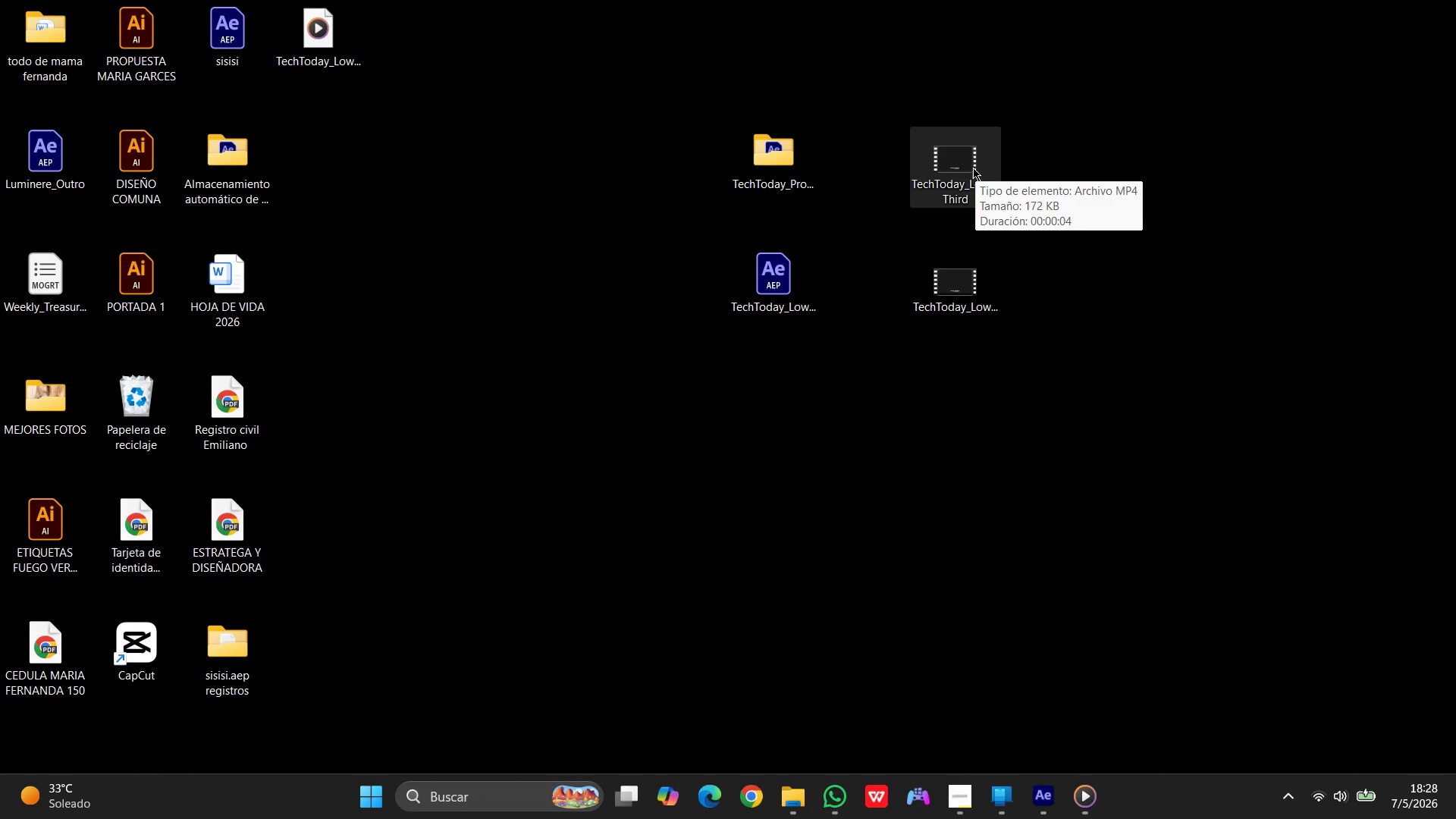 
mouse_move([945, 264])
 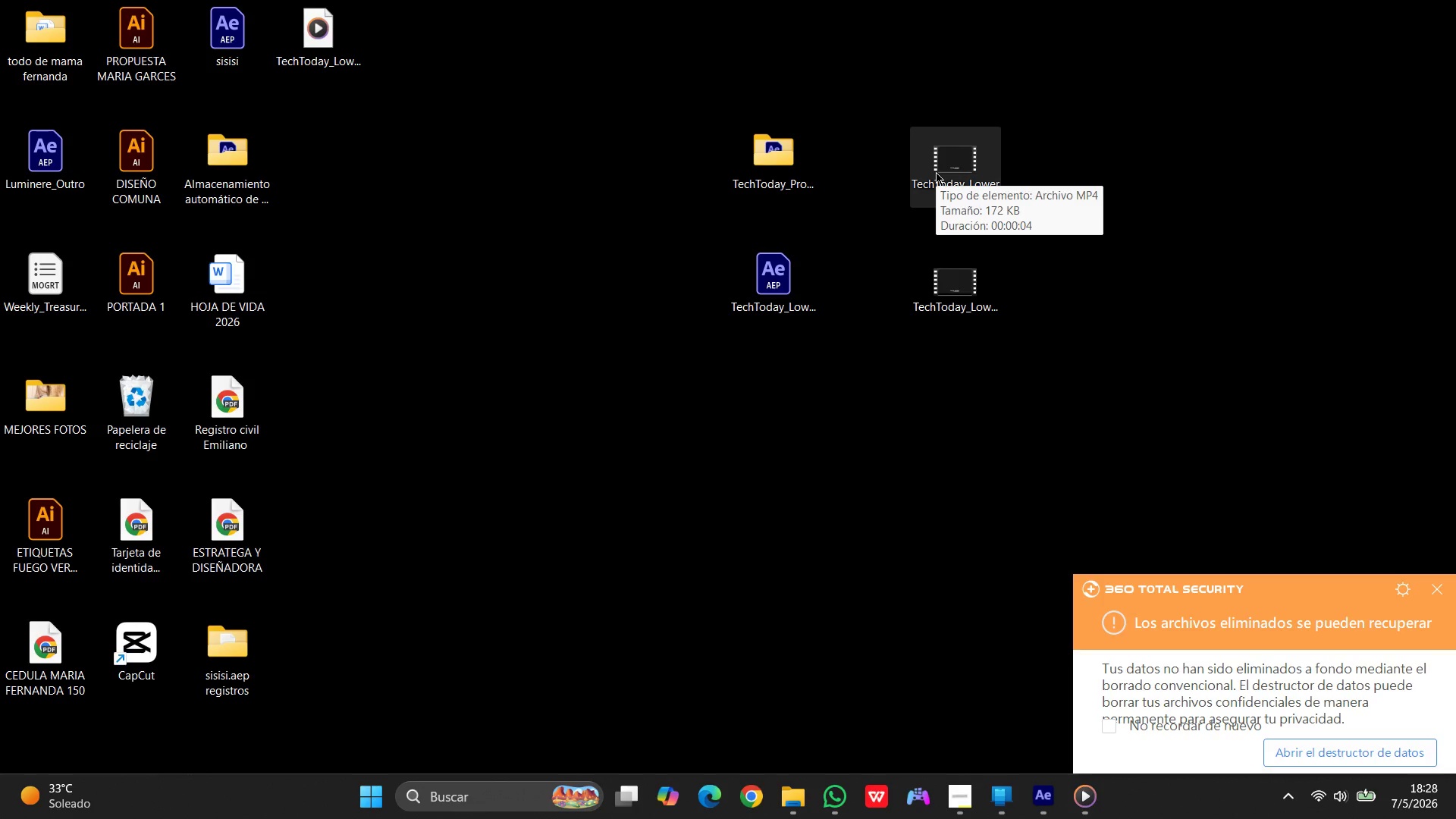 
left_click([936, 172])
 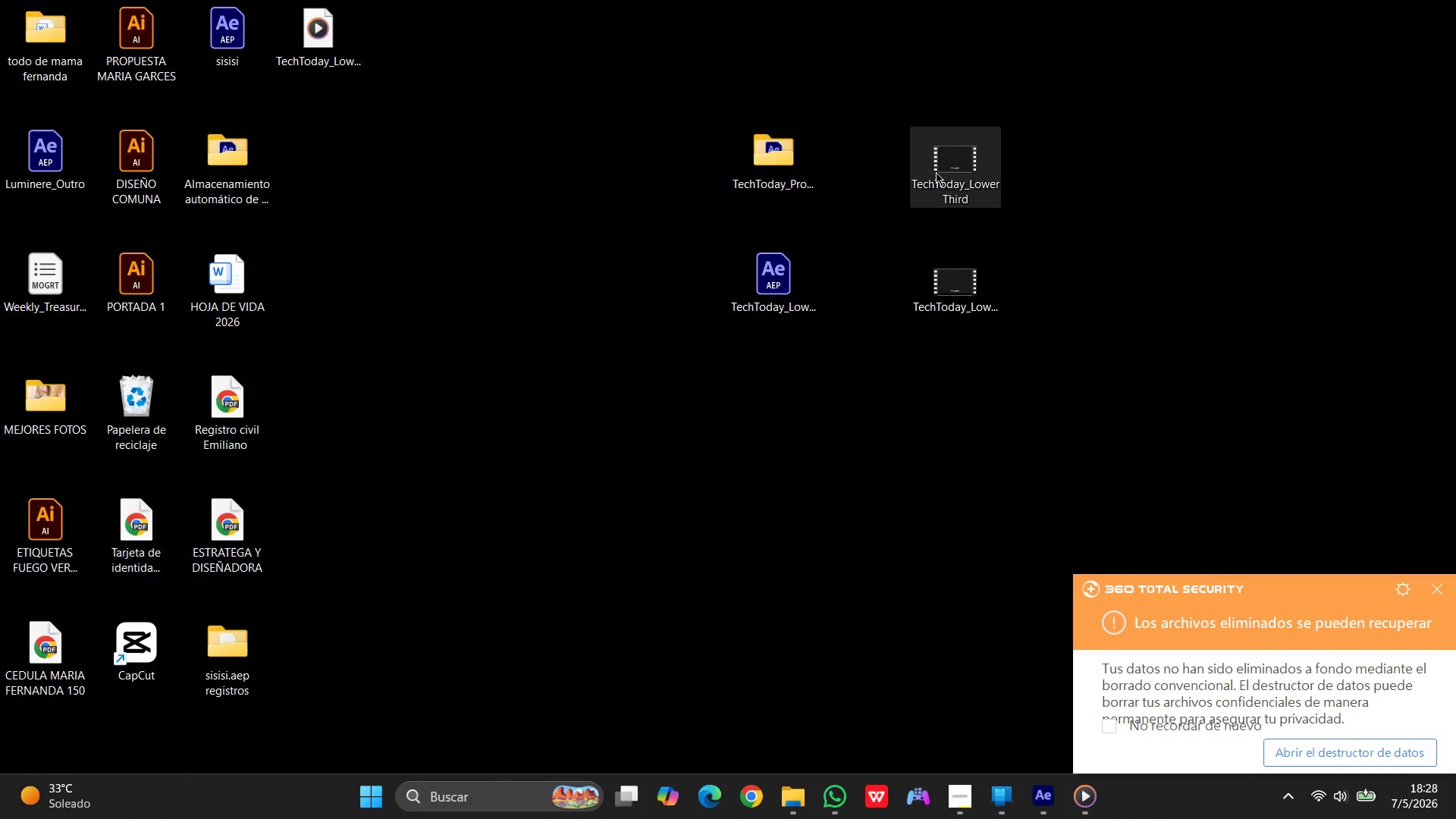 
key(Delete)
 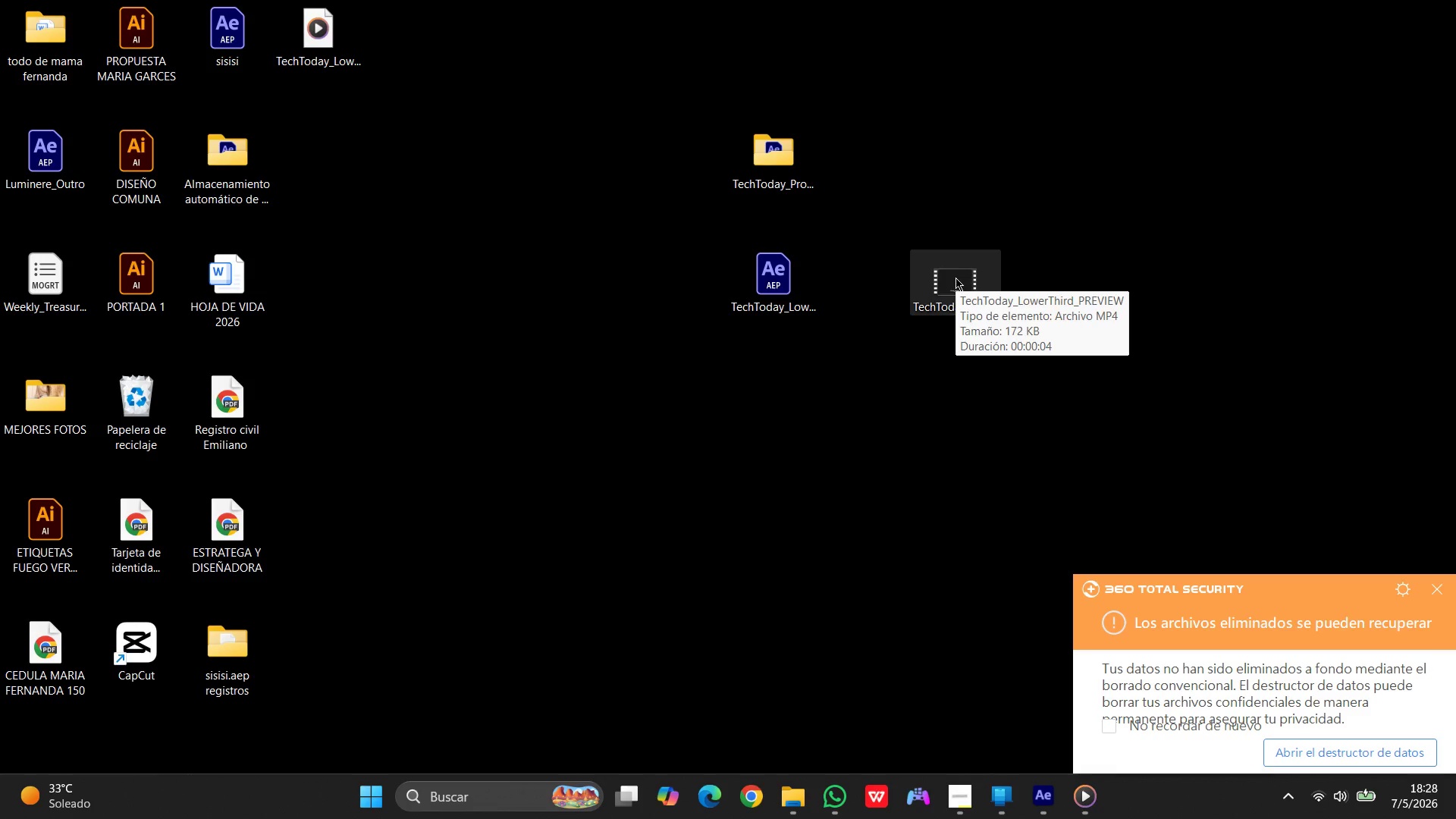 
left_click_drag(start_coordinate=[956, 278], to_coordinate=[869, 218])
 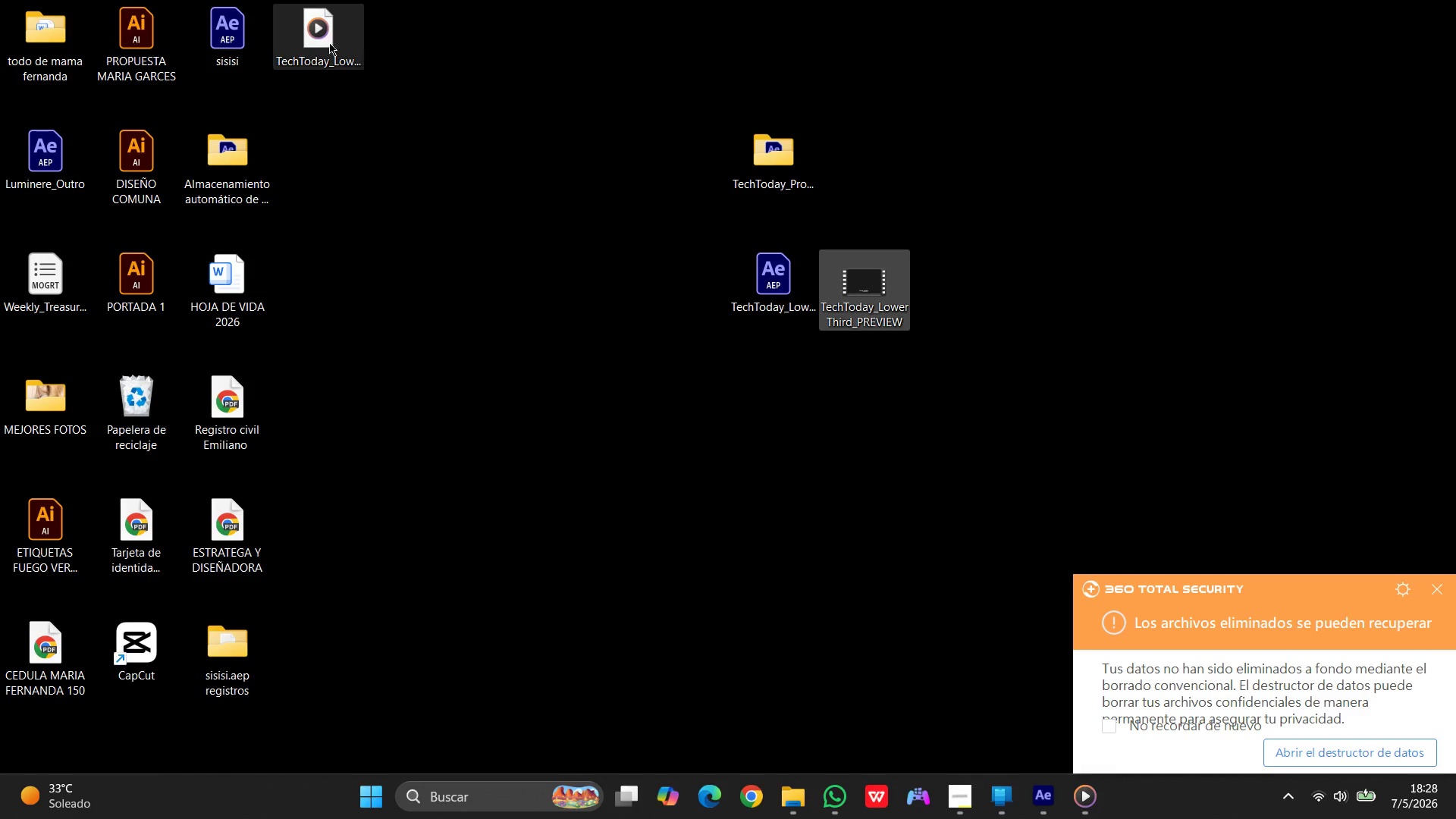 
left_click([315, 34])
 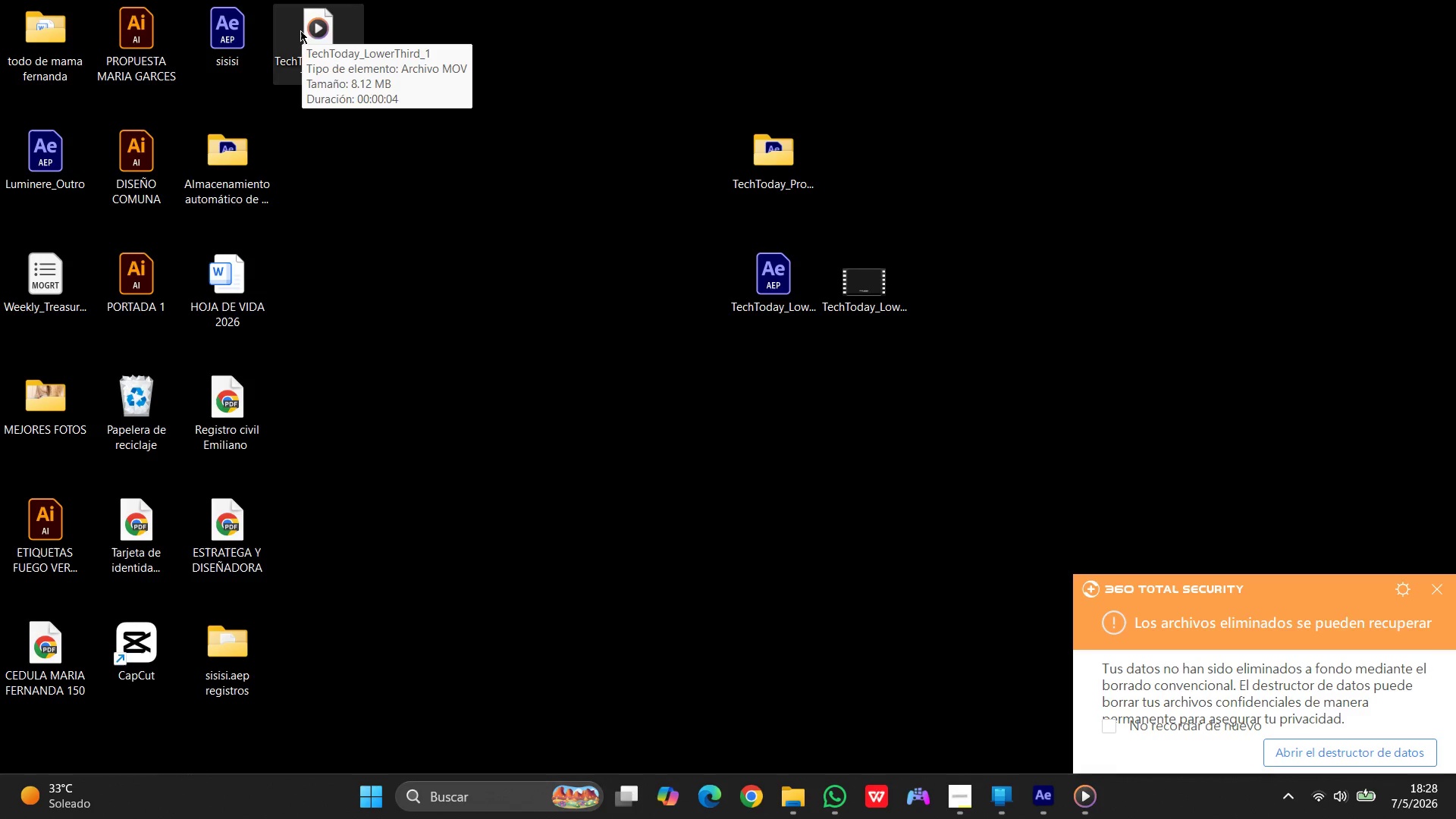 
left_click_drag(start_coordinate=[300, 30], to_coordinate=[861, 177])
 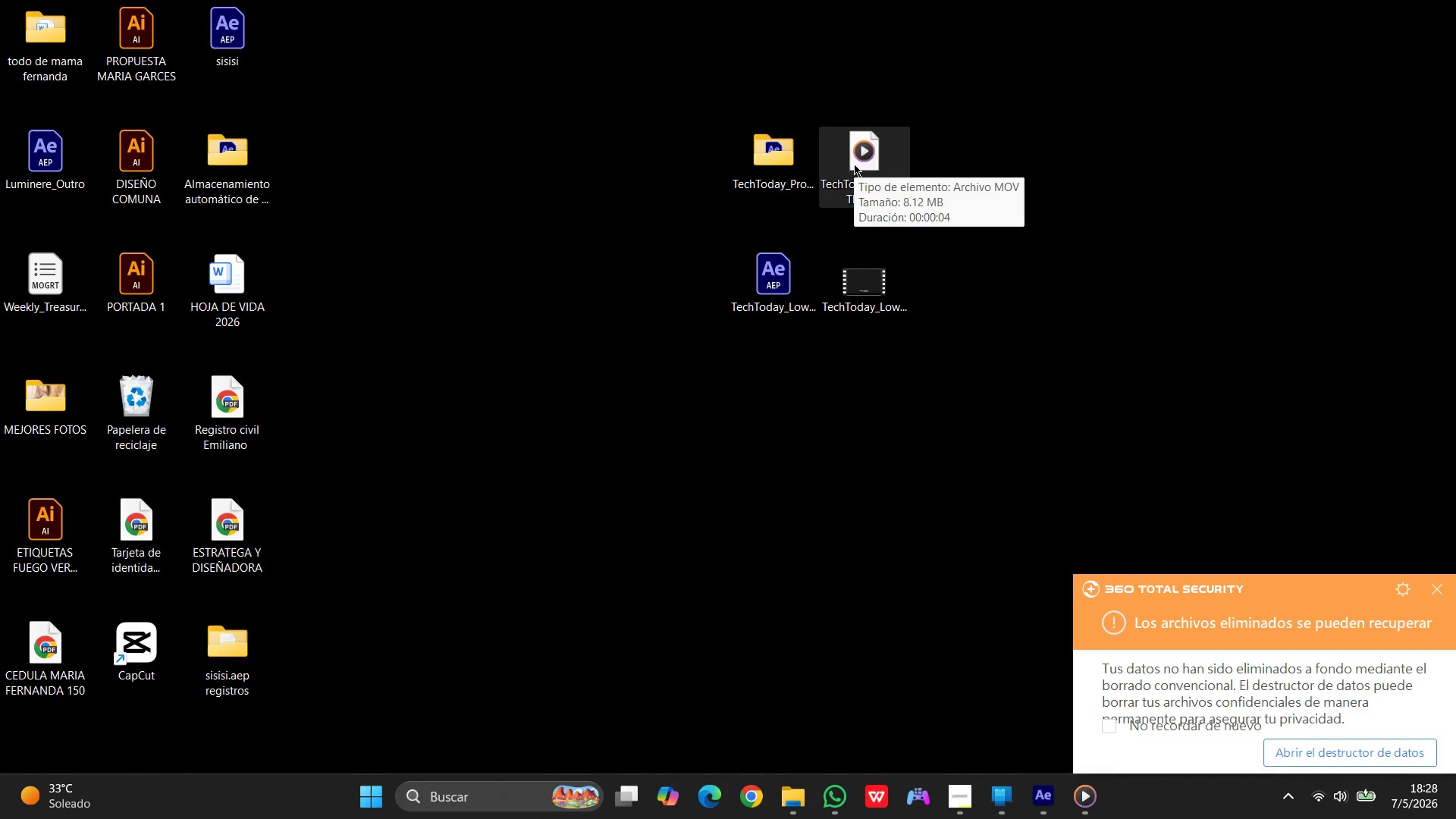 
left_click([1009, 335])
 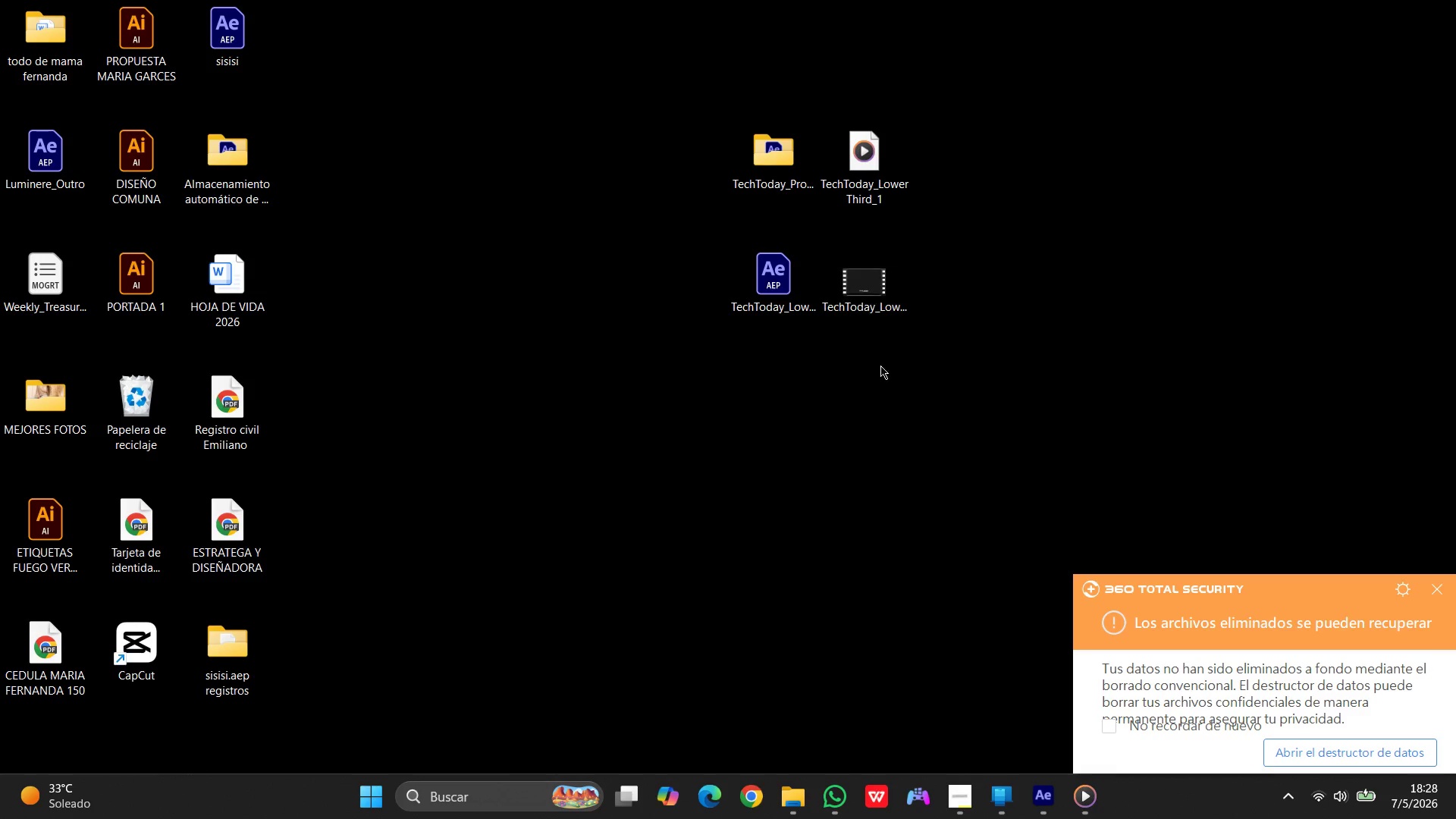 
left_click([959, 795])
 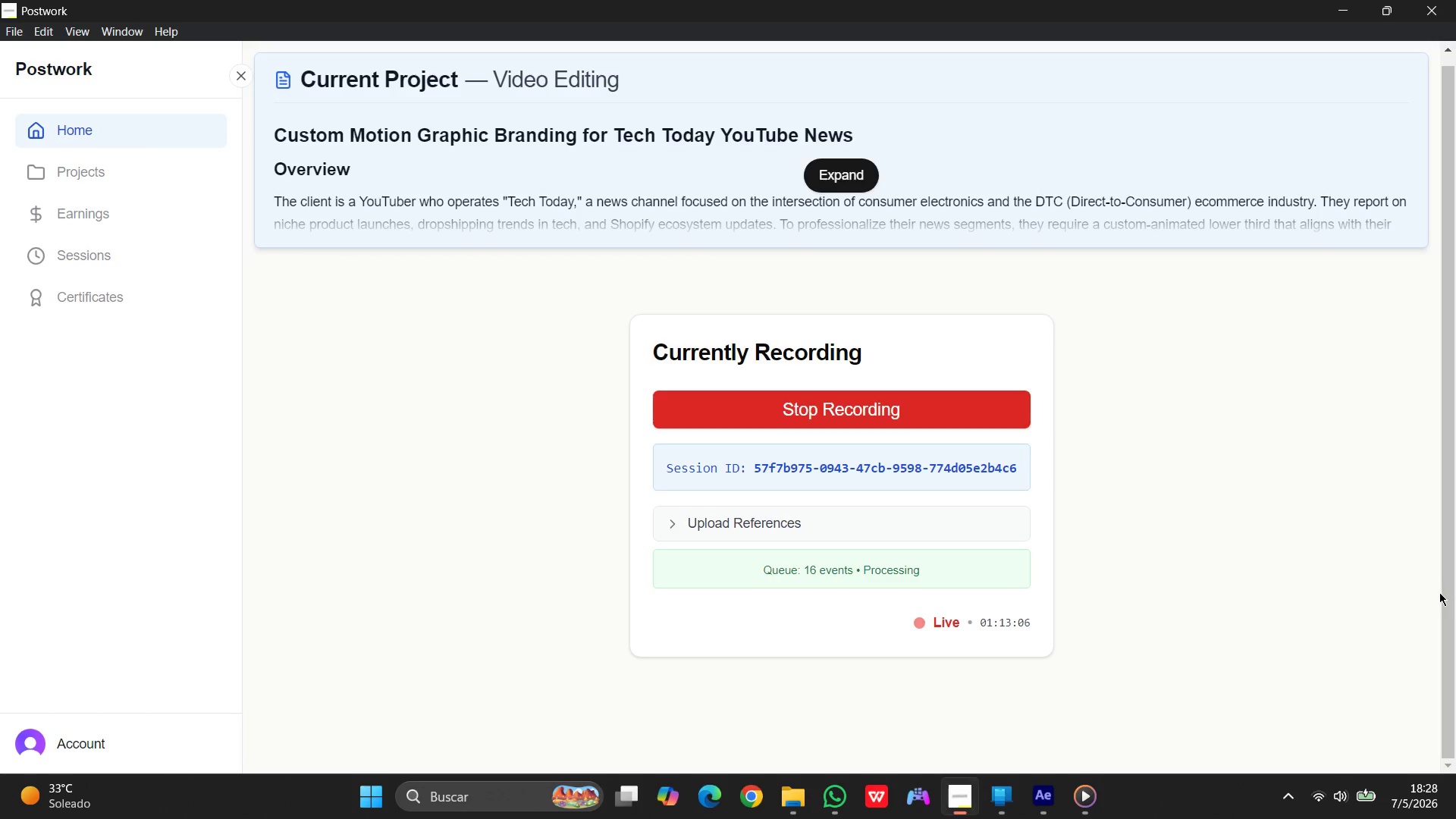 
left_click([834, 171])